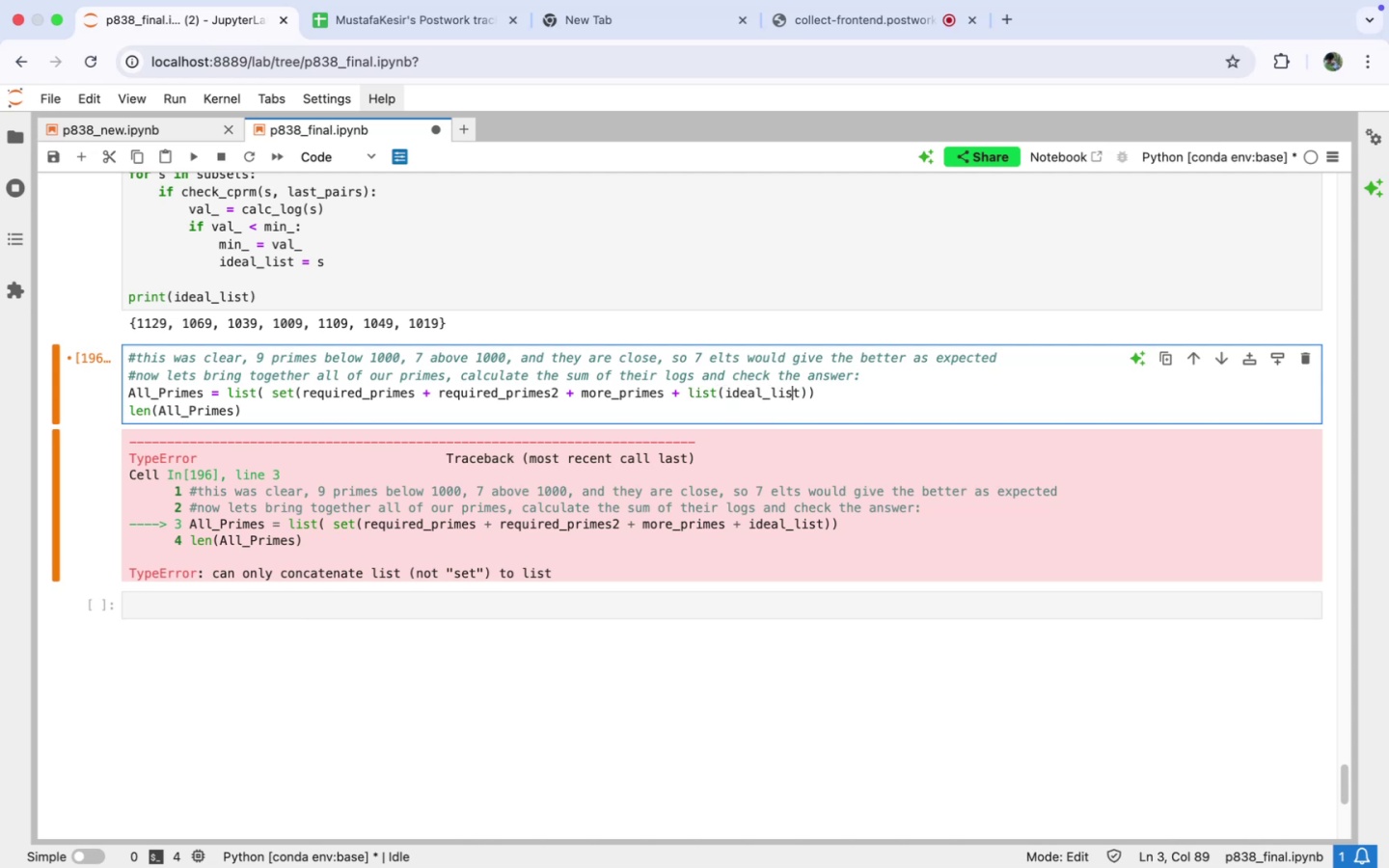 
key(ArrowRight)
 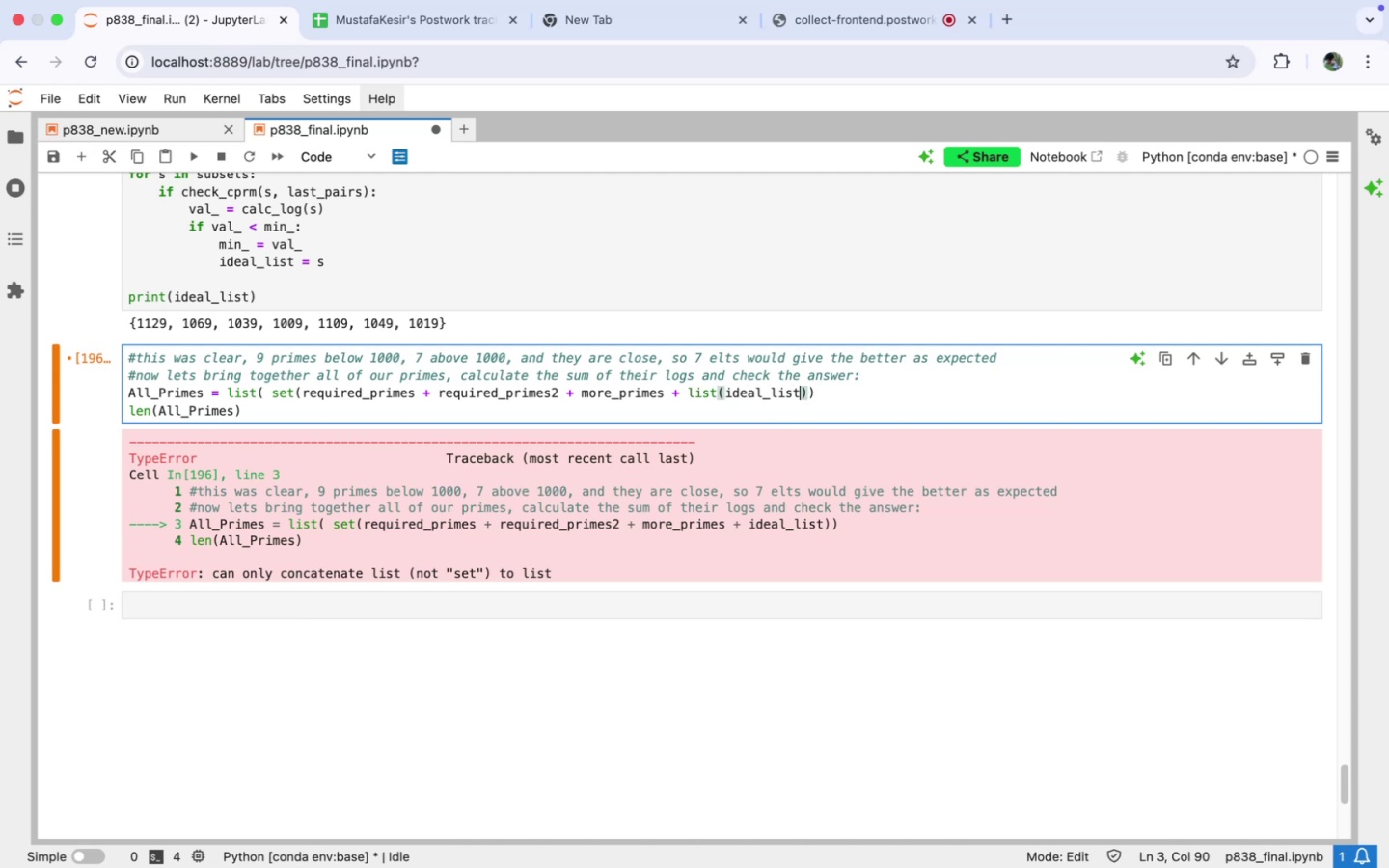 
key(Space)
 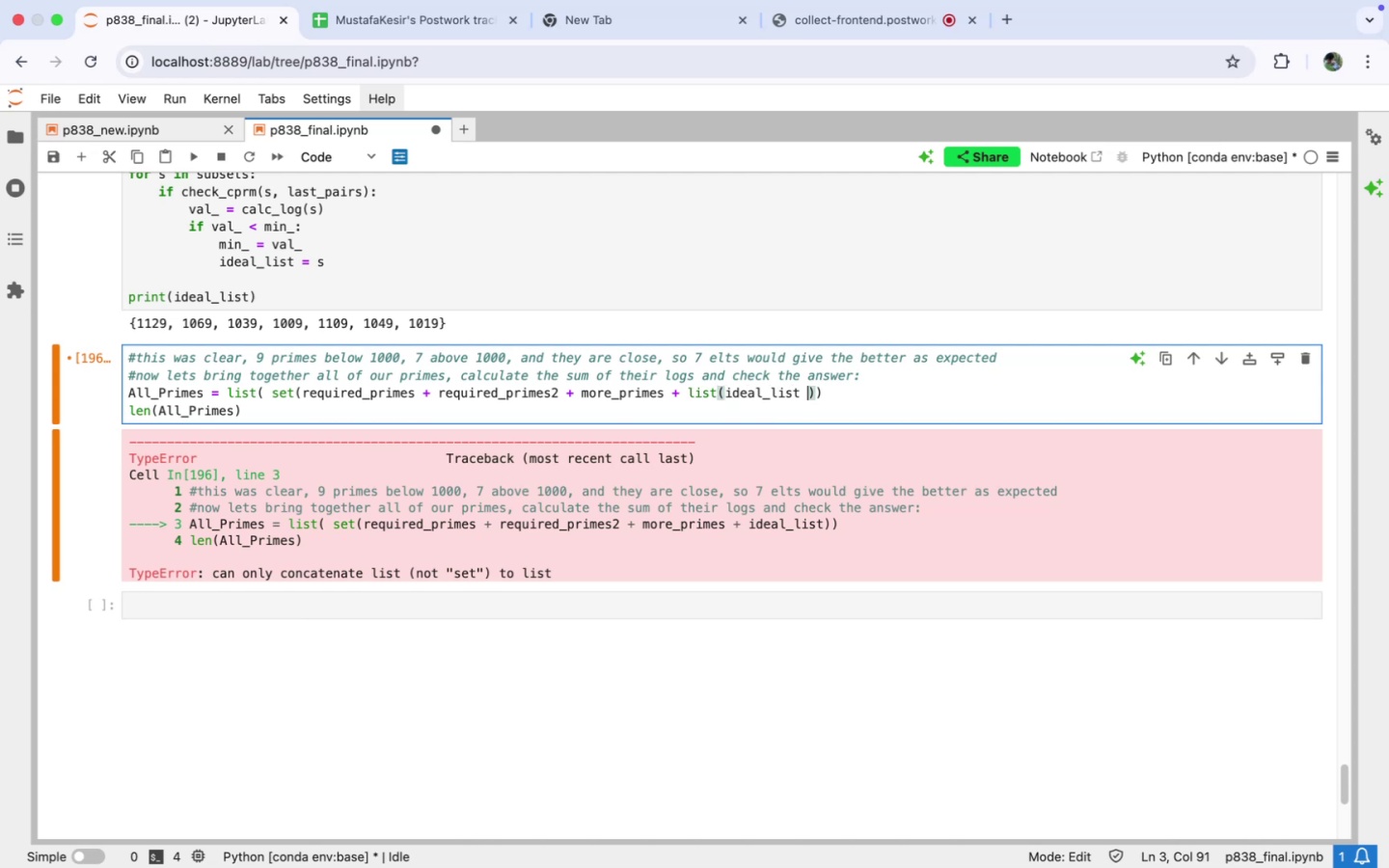 
key(ArrowLeft)
 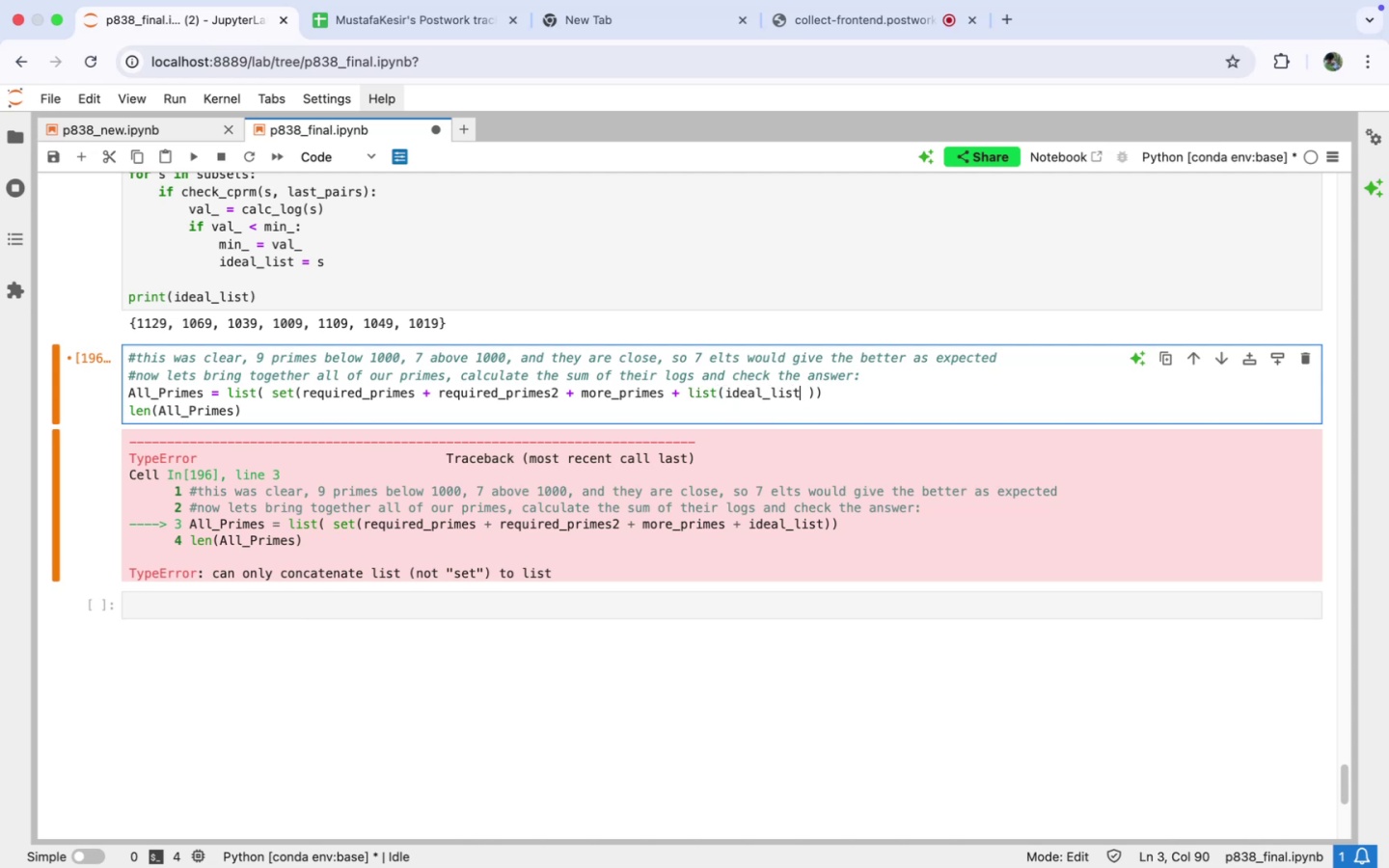 
key(Shift+0)
 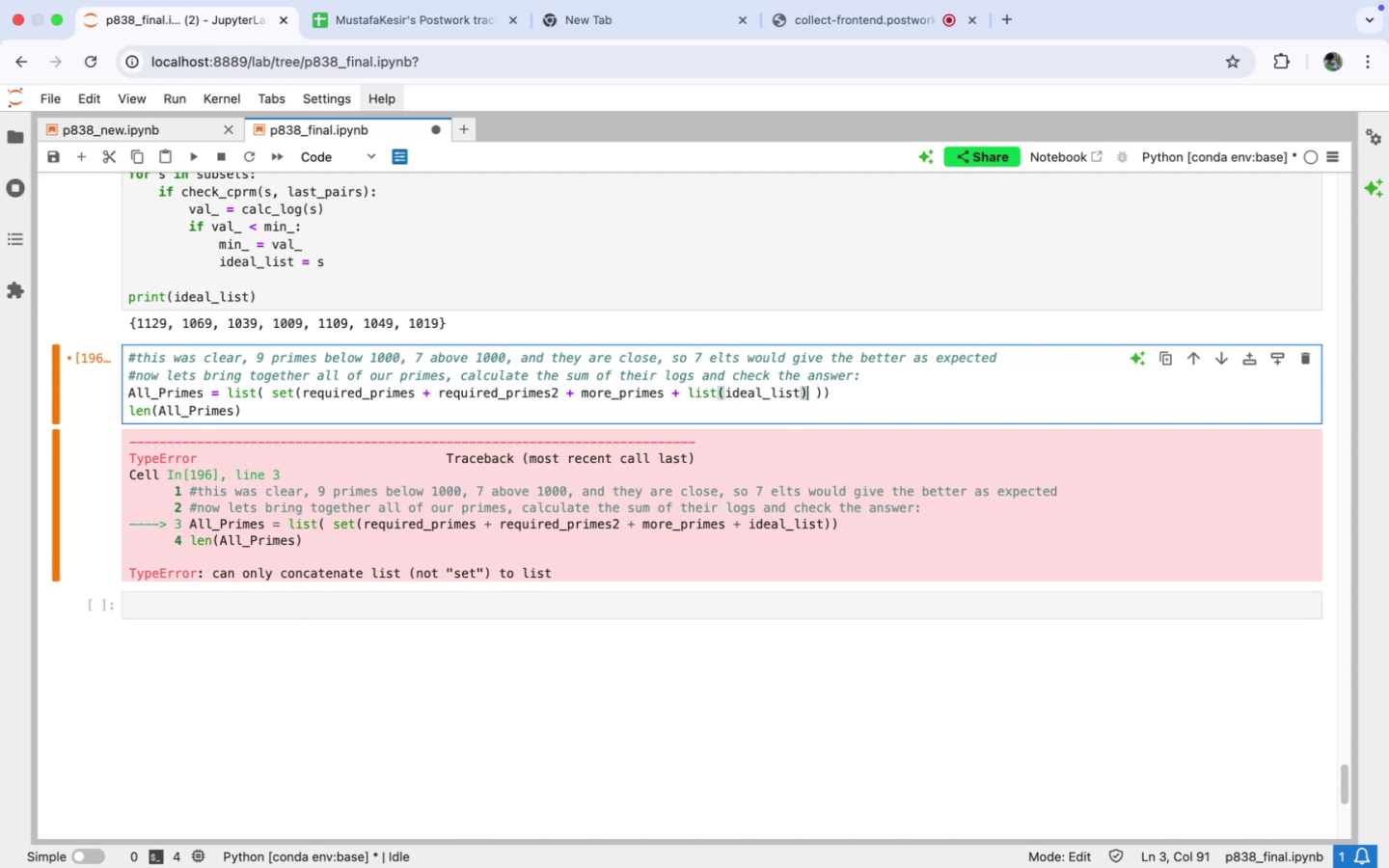 
key(Shift+Enter)
 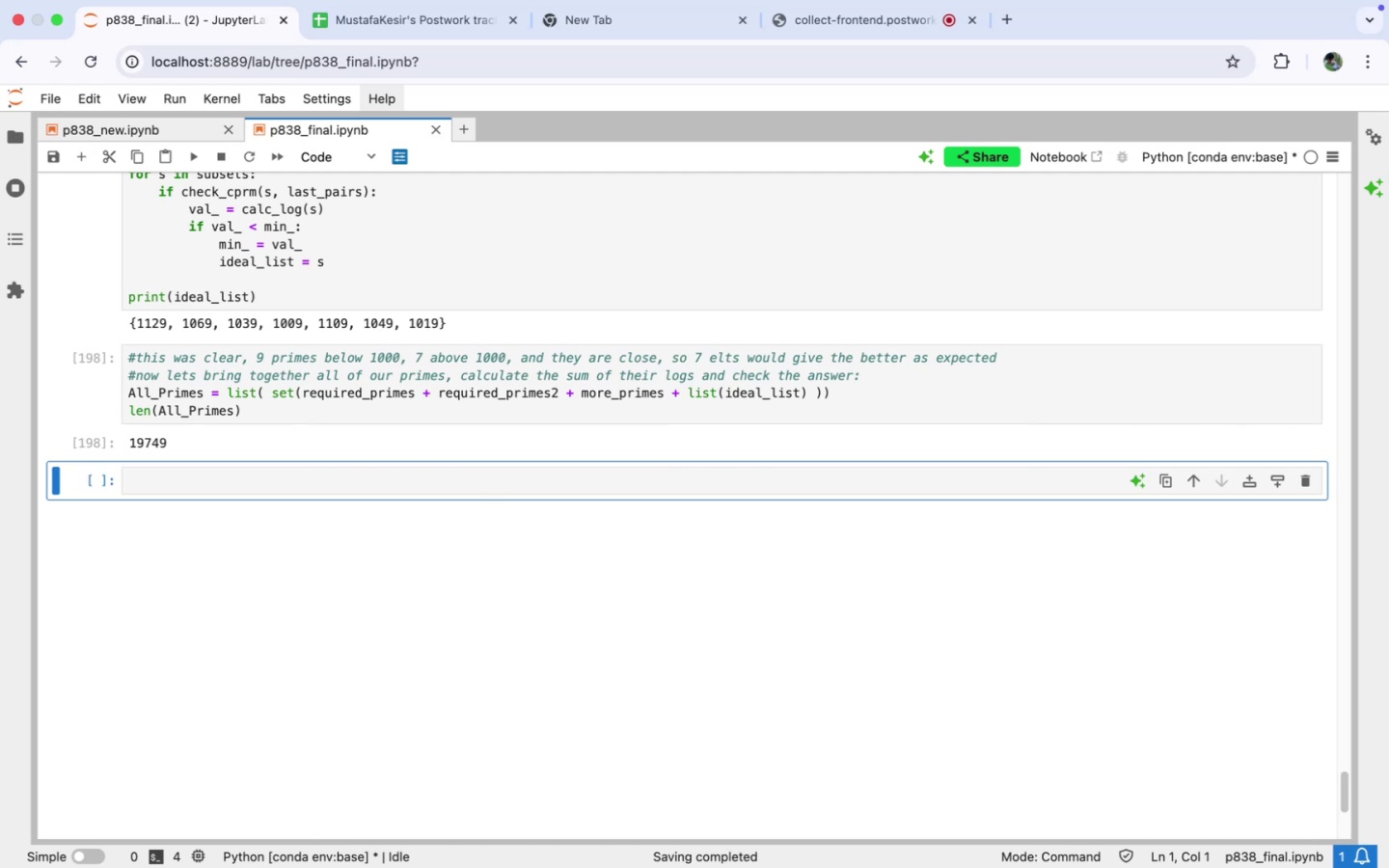 
wait(10.69)
 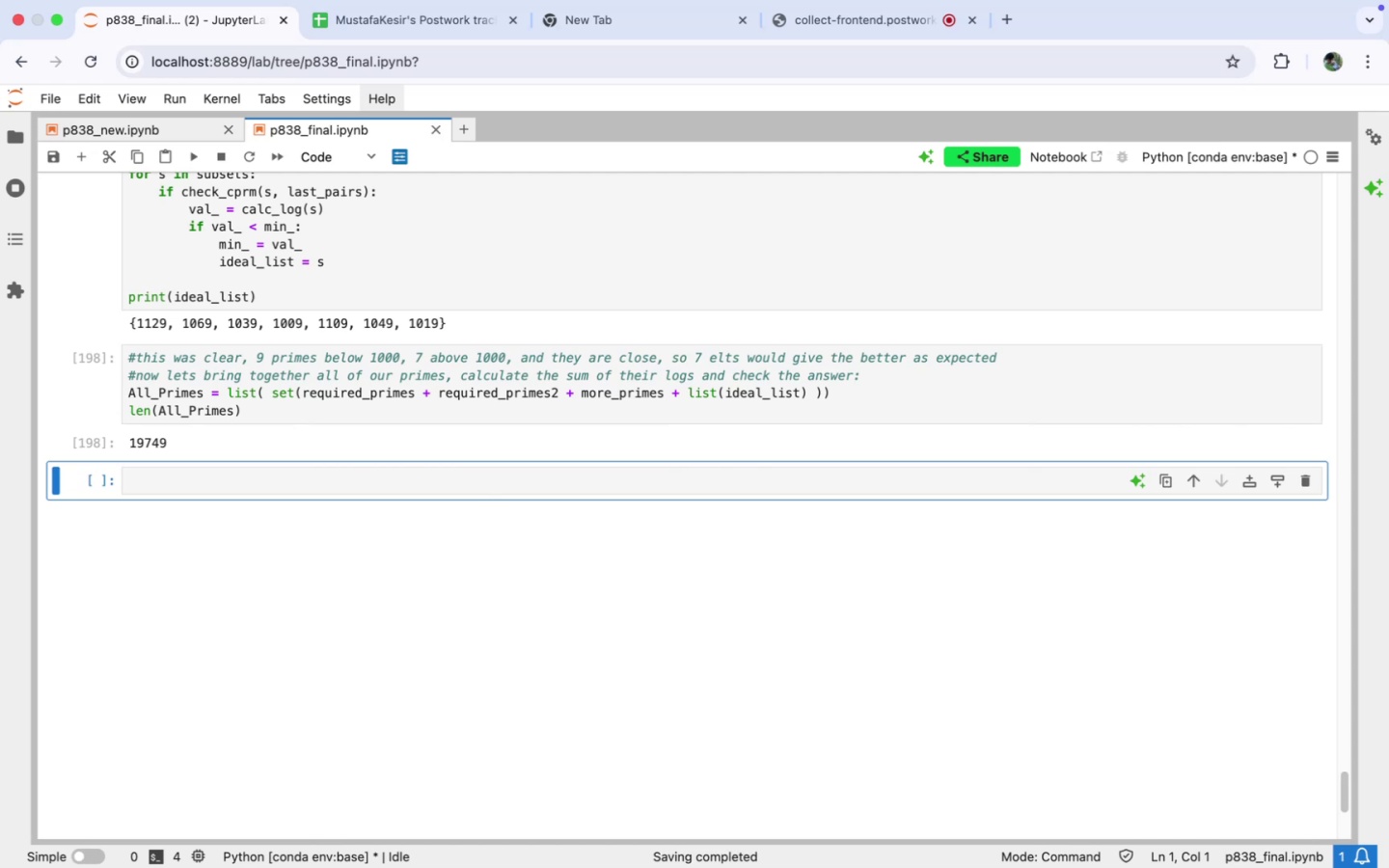 
scroll: coordinate [697, 343], scroll_direction: up, amount: 7.0
 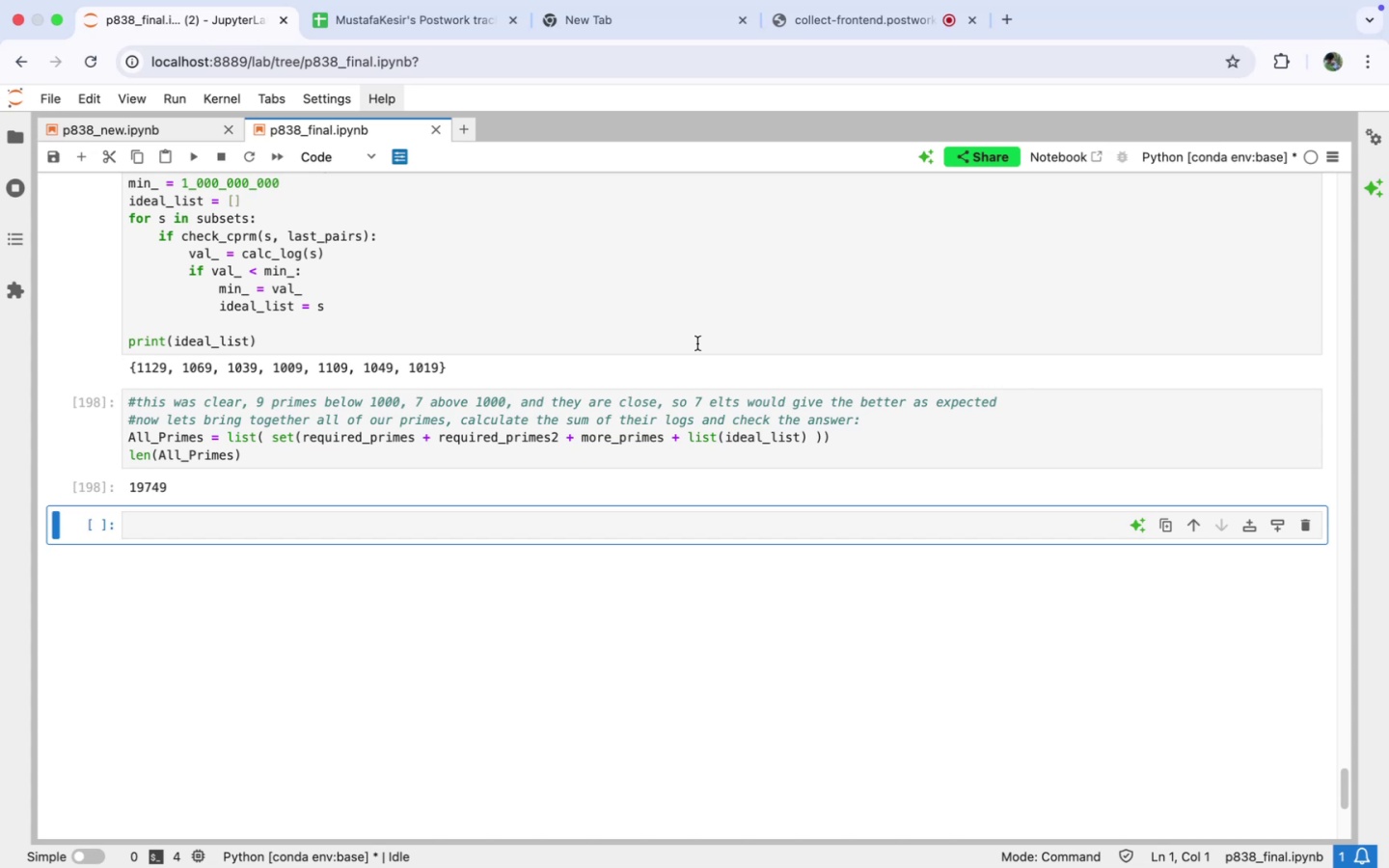 
wait(42.42)
 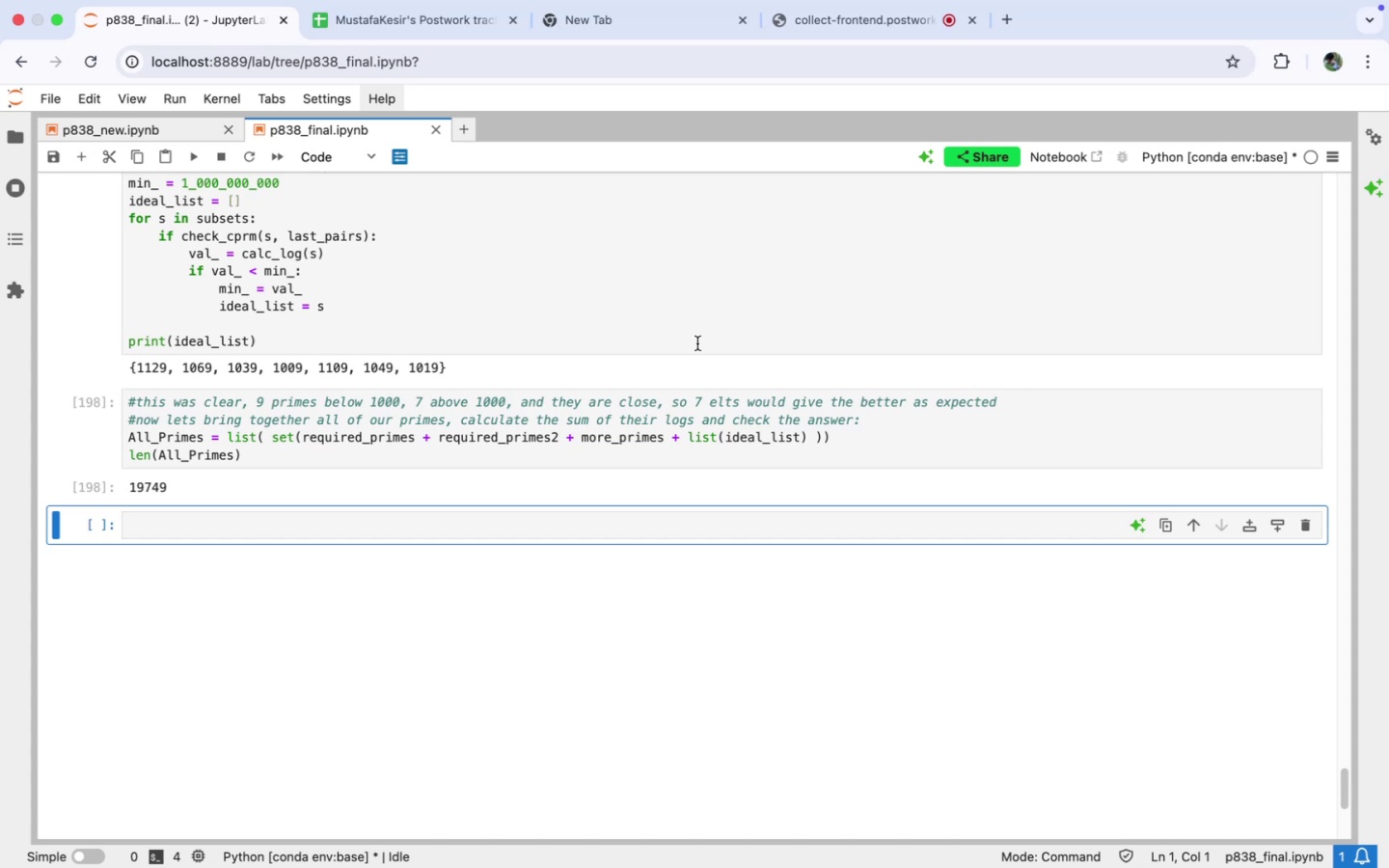 
scroll: coordinate [513, 455], scroll_direction: up, amount: 7.0
 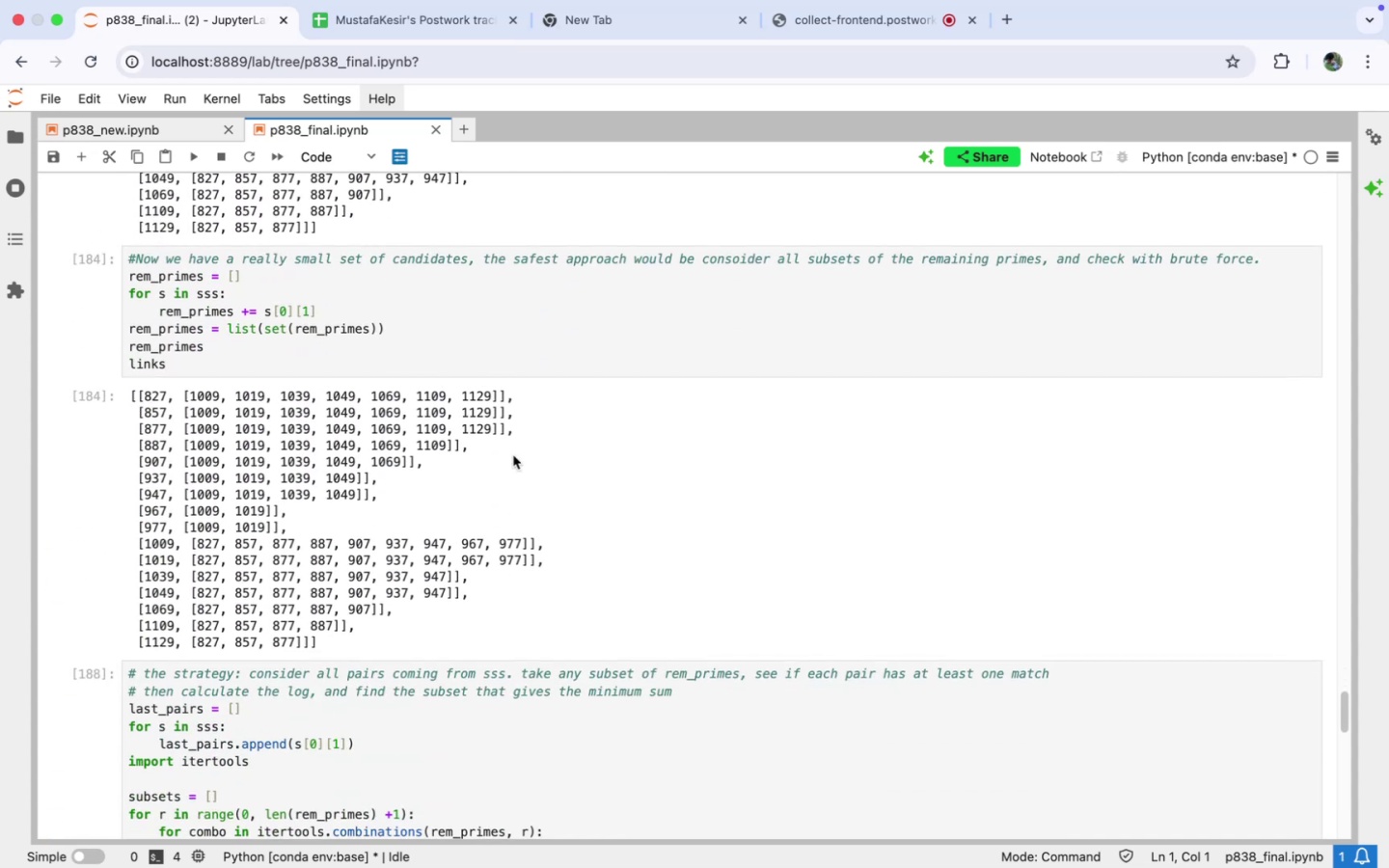 
scroll: coordinate [513, 455], scroll_direction: down, amount: 1.0
 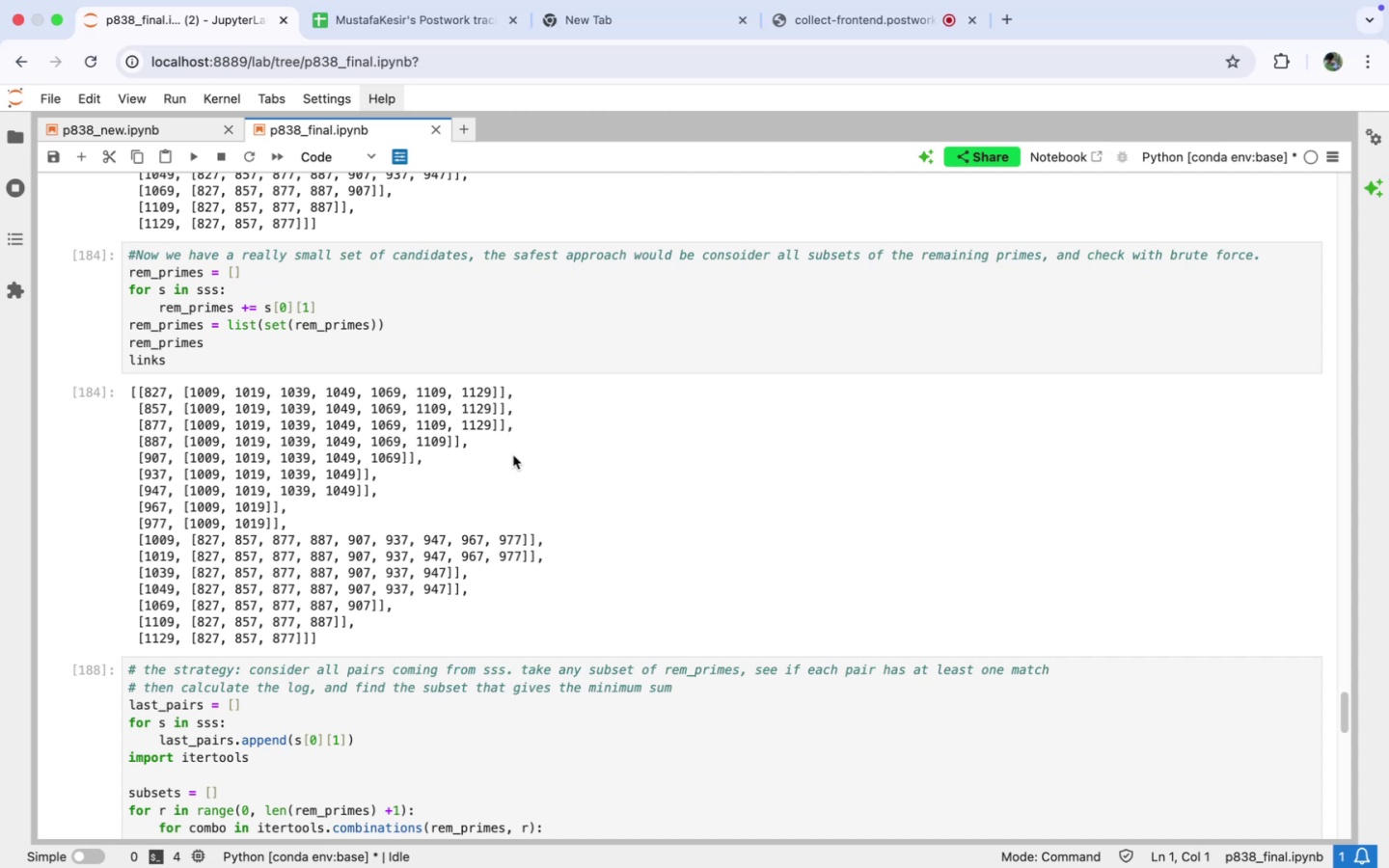 
scroll: coordinate [513, 455], scroll_direction: up, amount: 322.0
 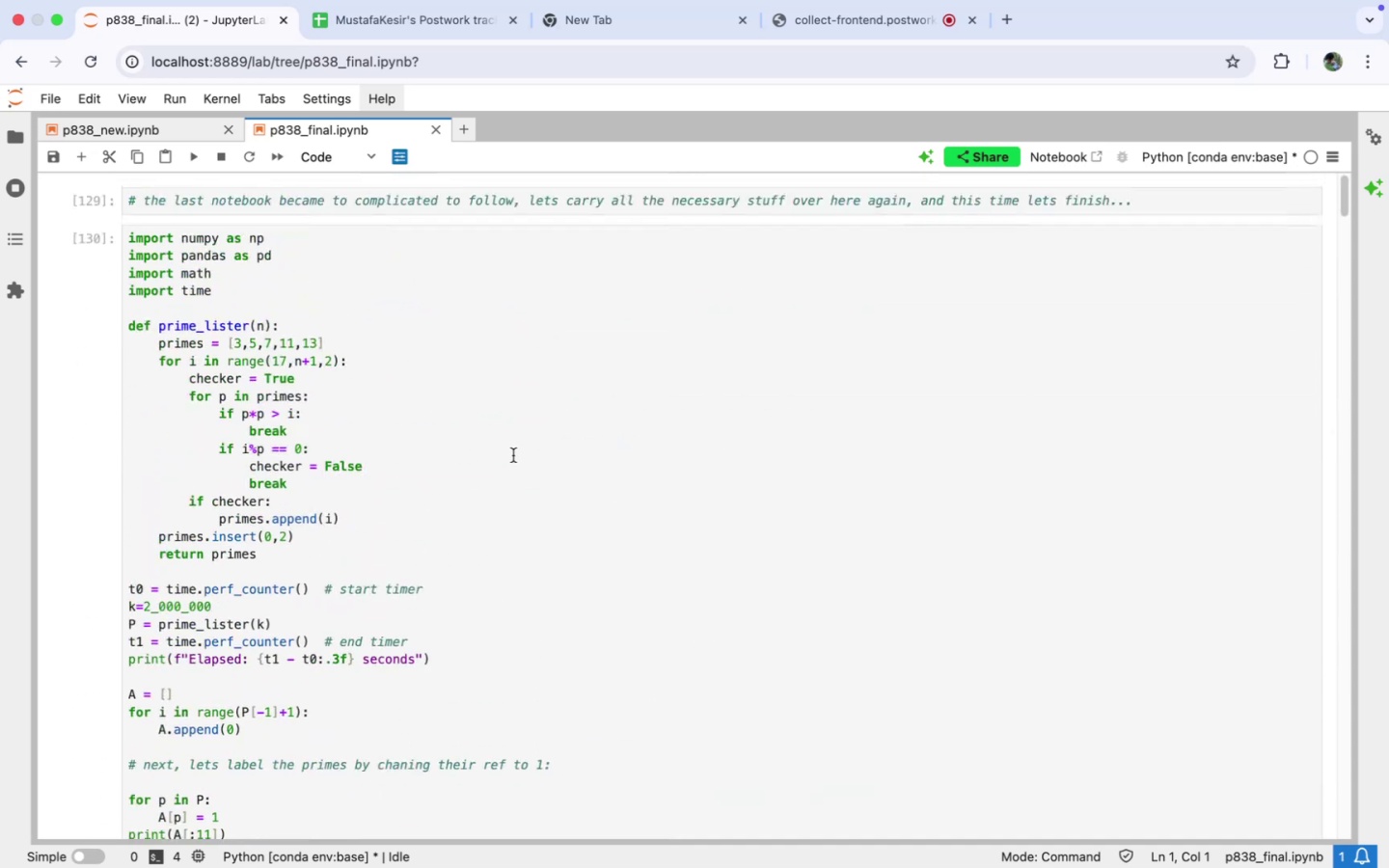 
scroll: coordinate [513, 455], scroll_direction: down, amount: 4.0
 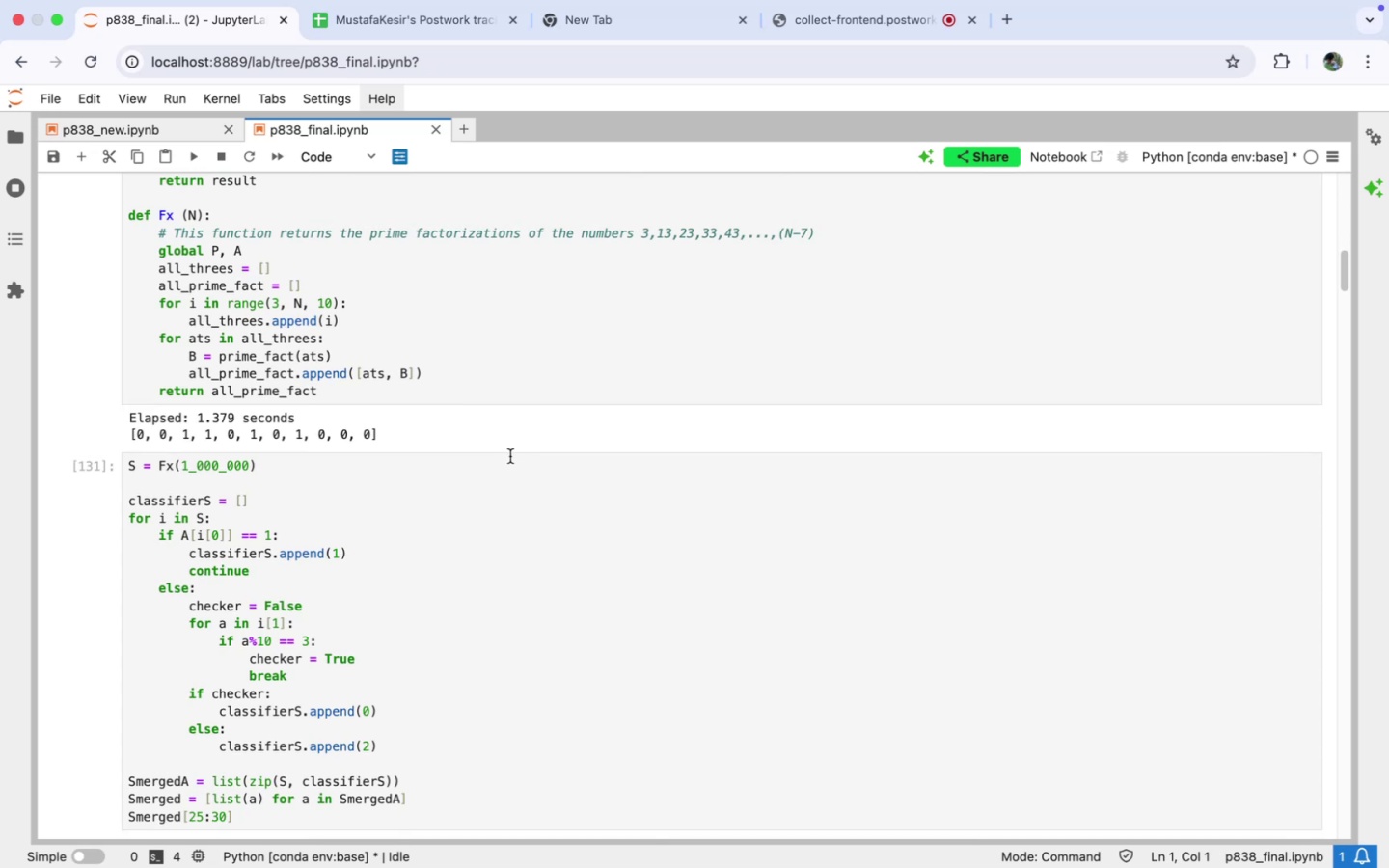 
wait(10.7)
 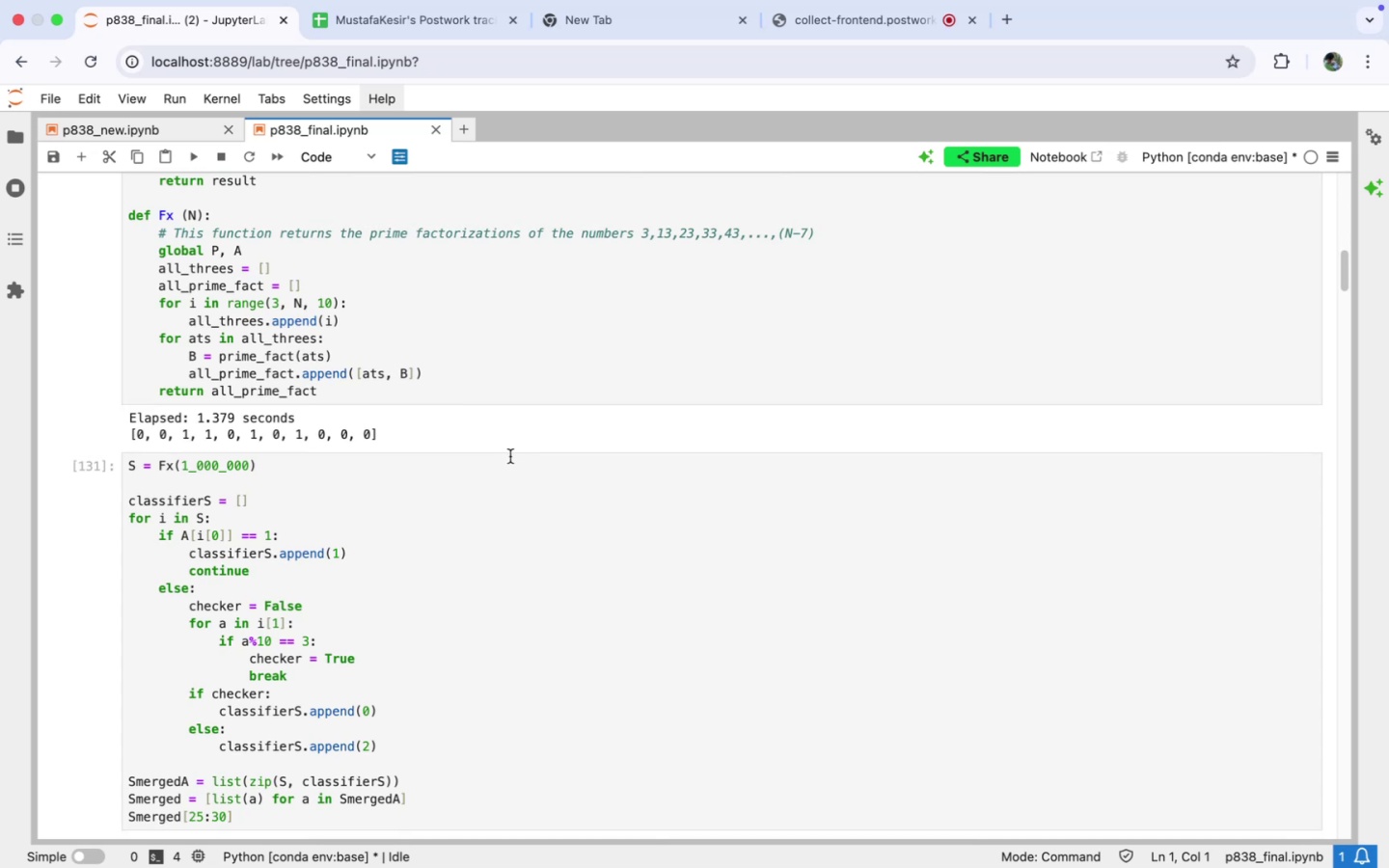 
scroll: coordinate [501, 463], scroll_direction: down, amount: 294.0
 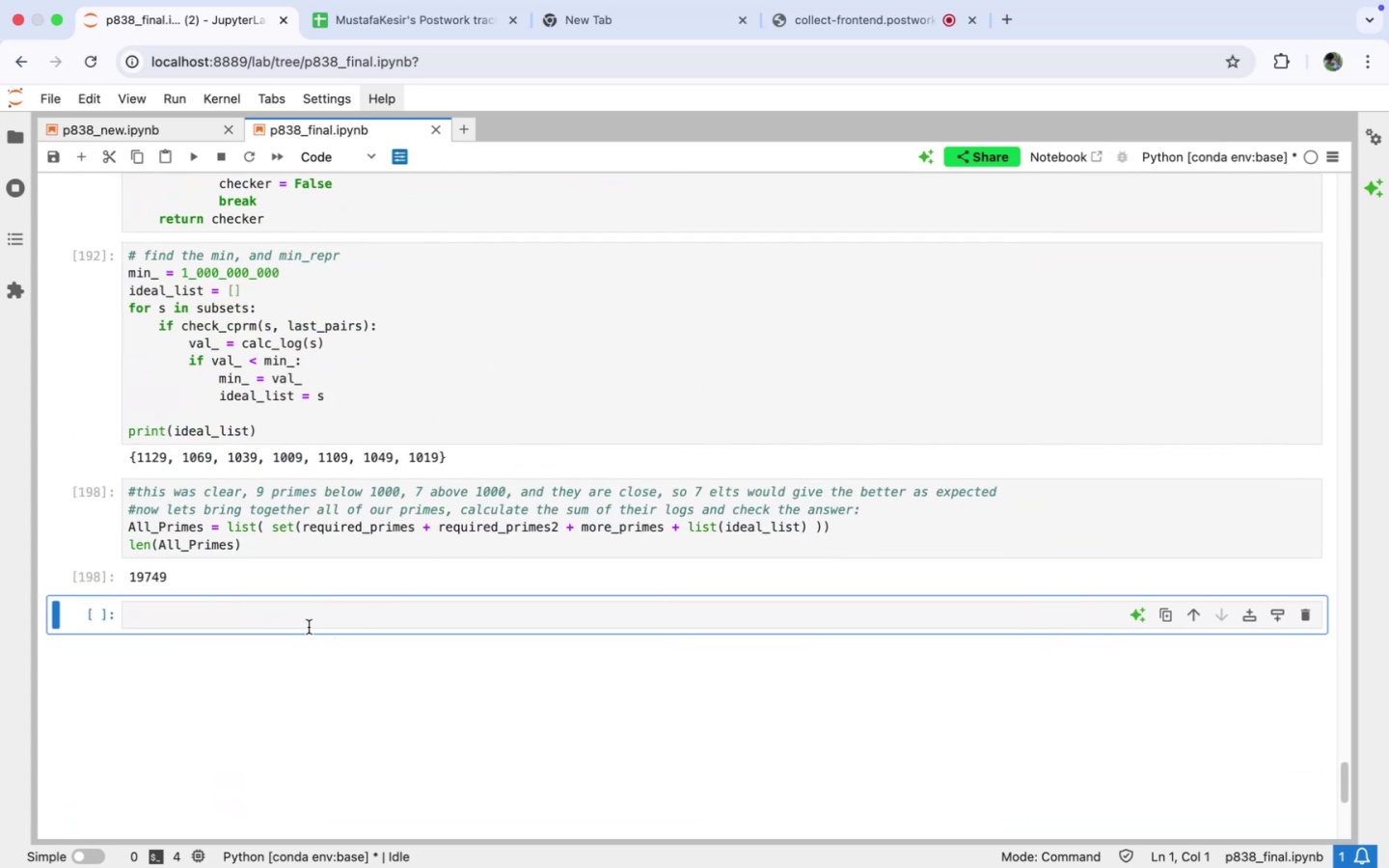 
left_click([301, 626])
 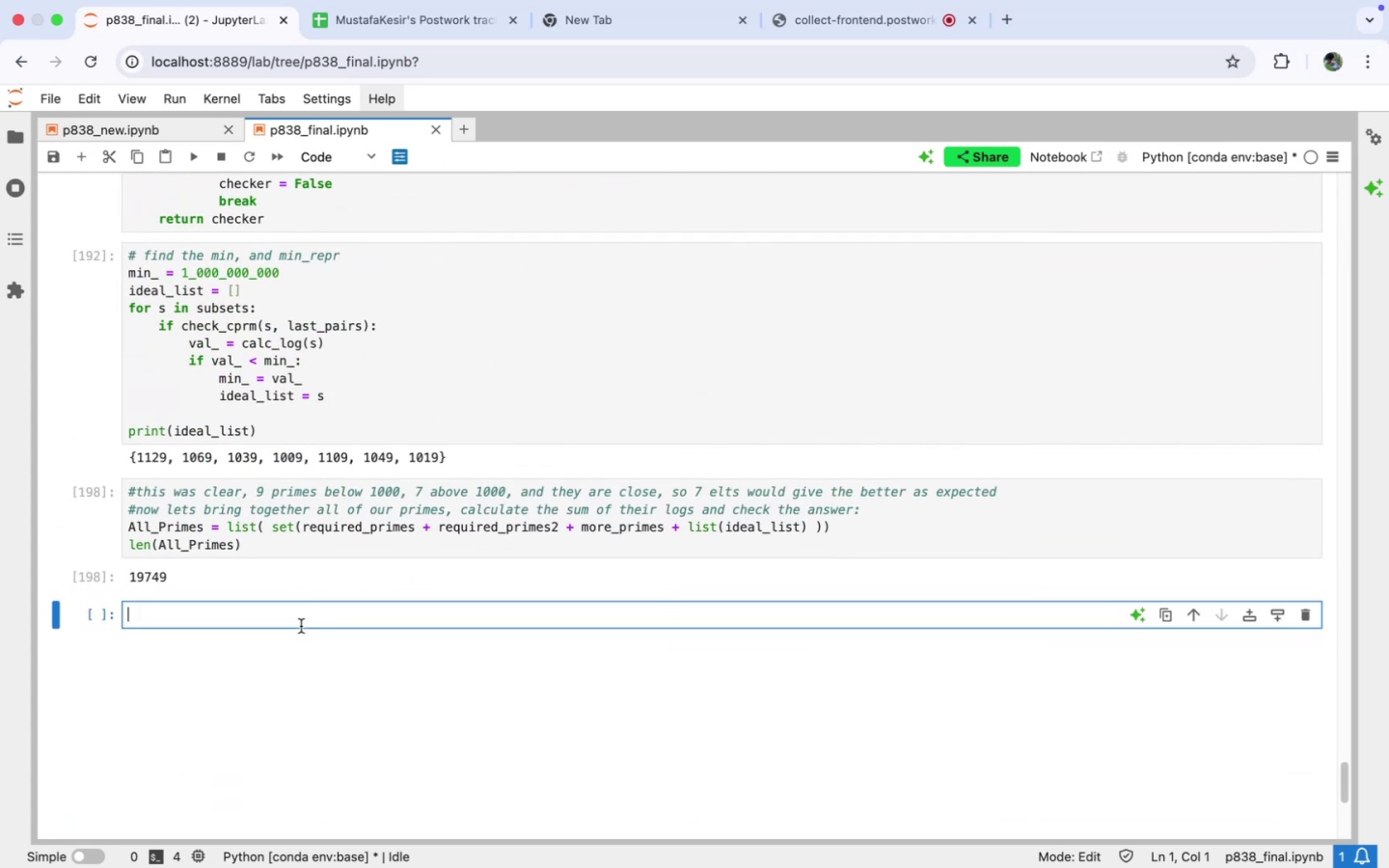 
type(sorted(All)
key(Tab)
 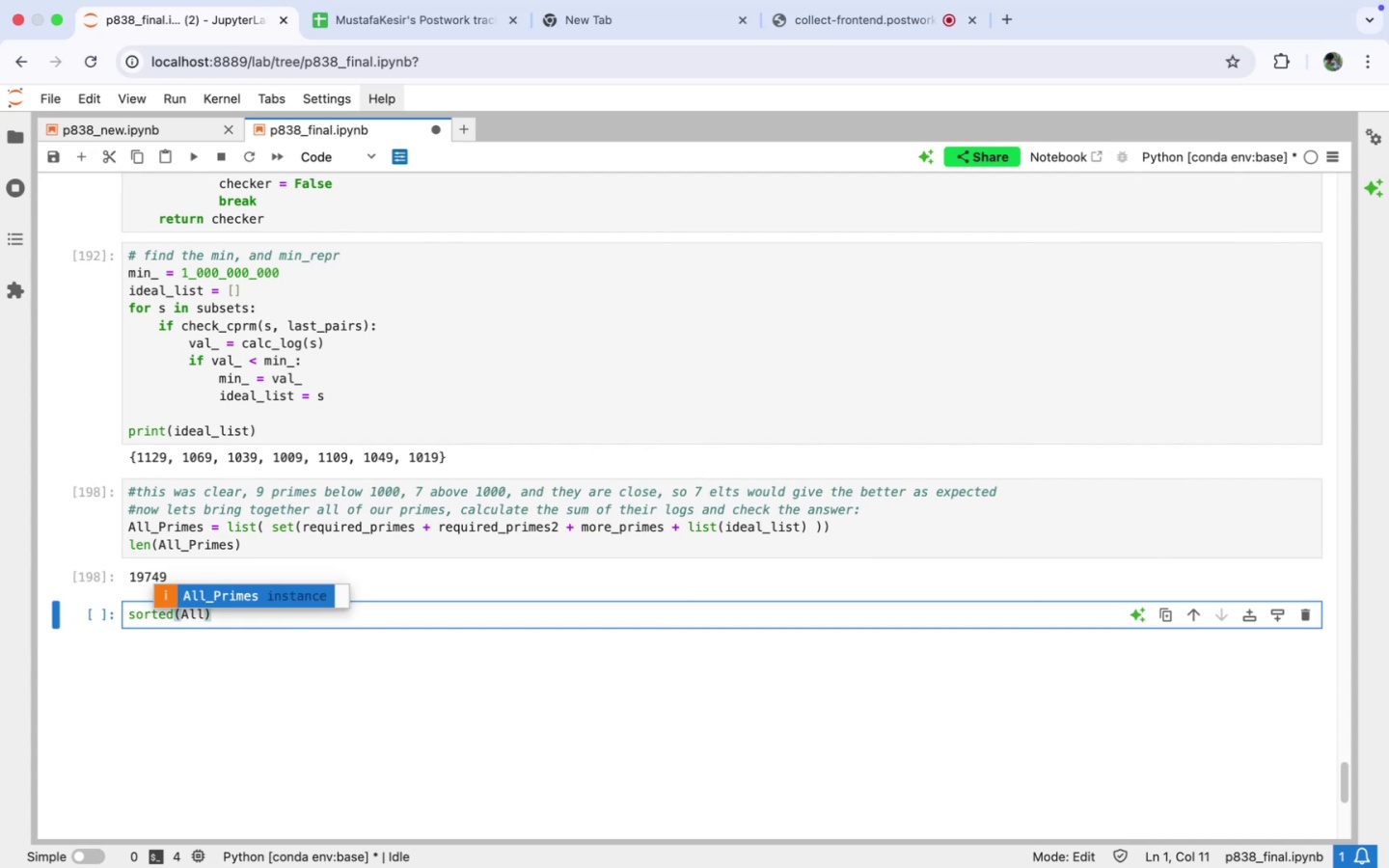 
key(Enter)
 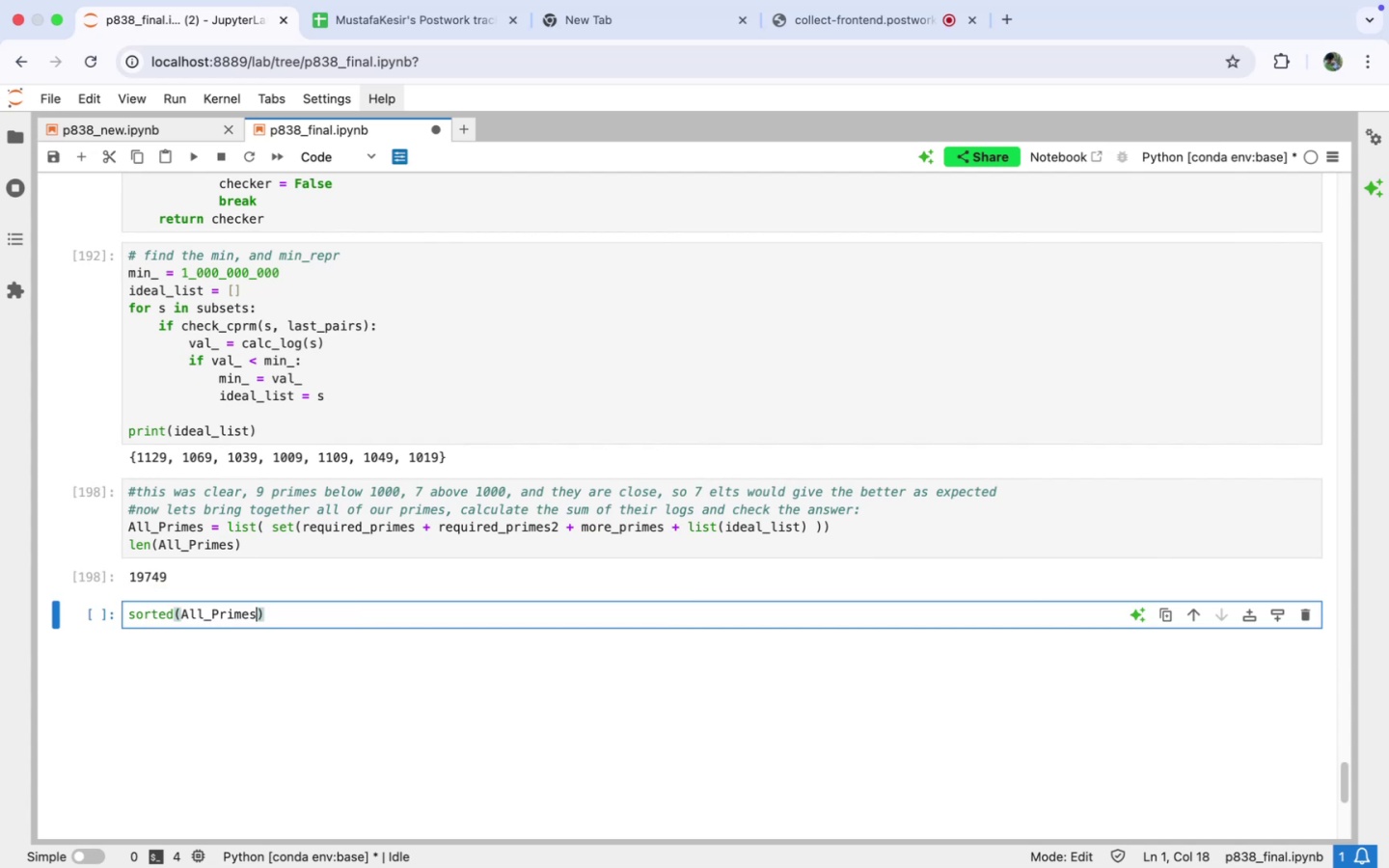 
key(Shift+ShiftLeft)
 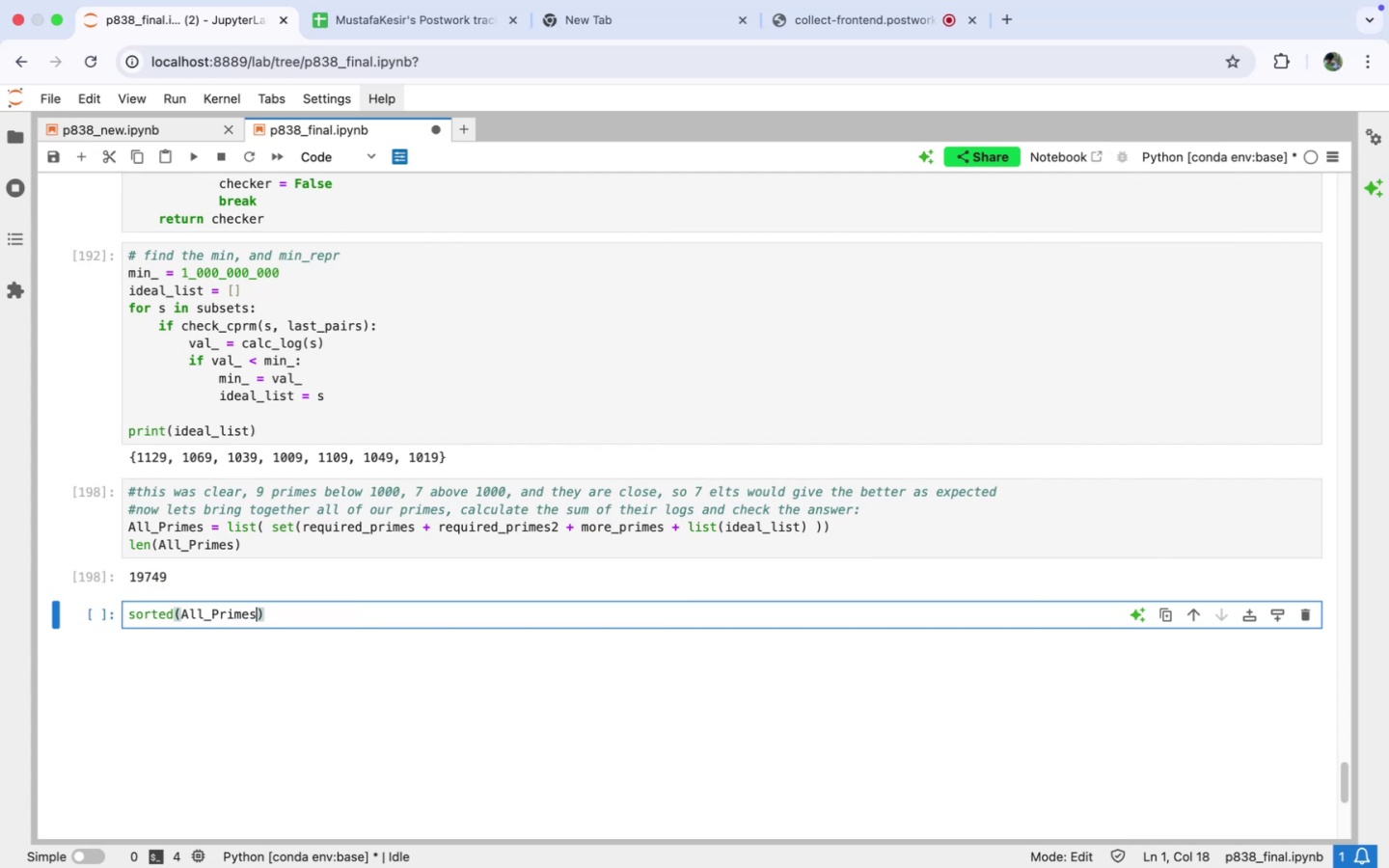 
key(Shift+Enter)
 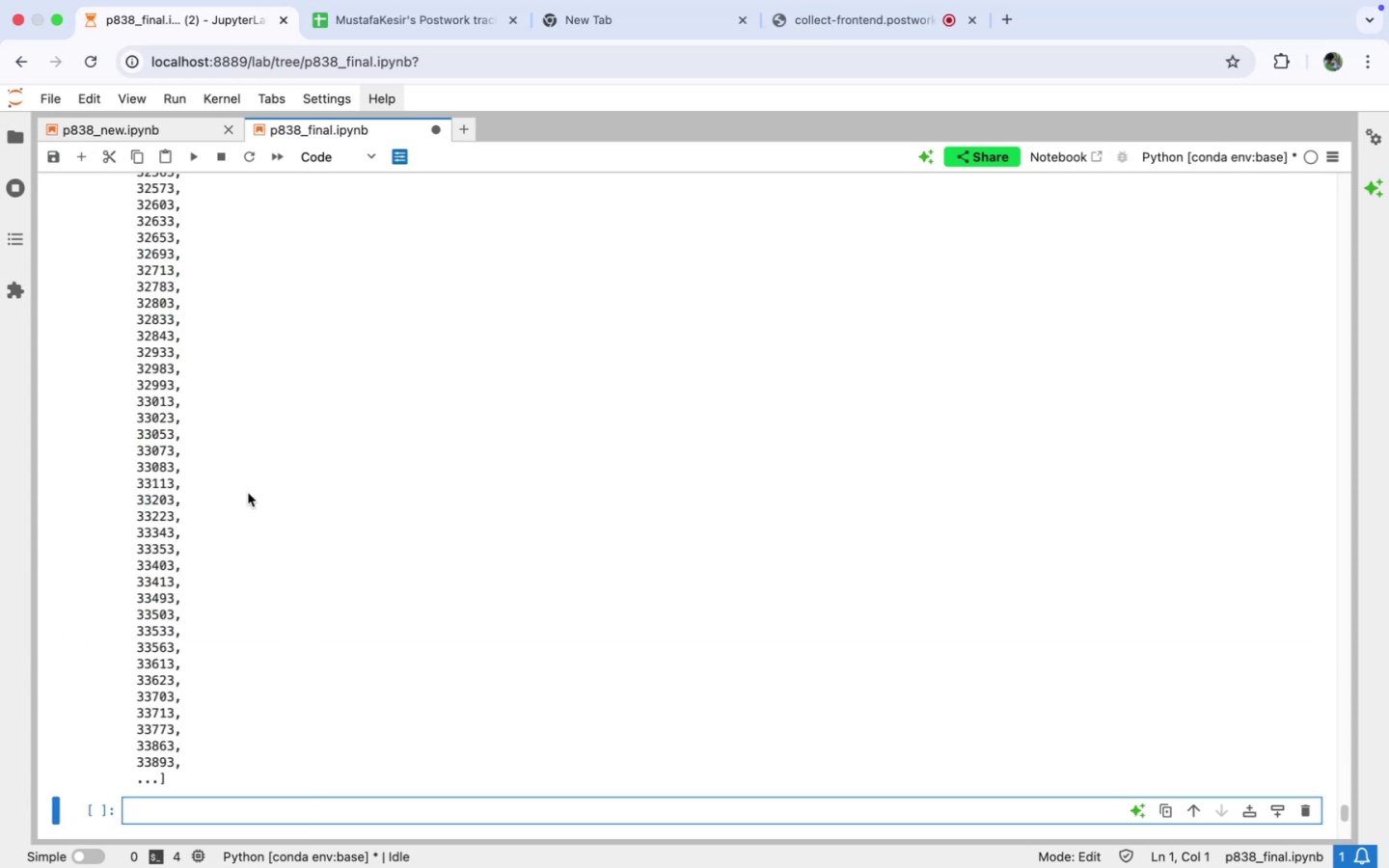 
scroll: coordinate [246, 494], scroll_direction: up, amount: 369.0
 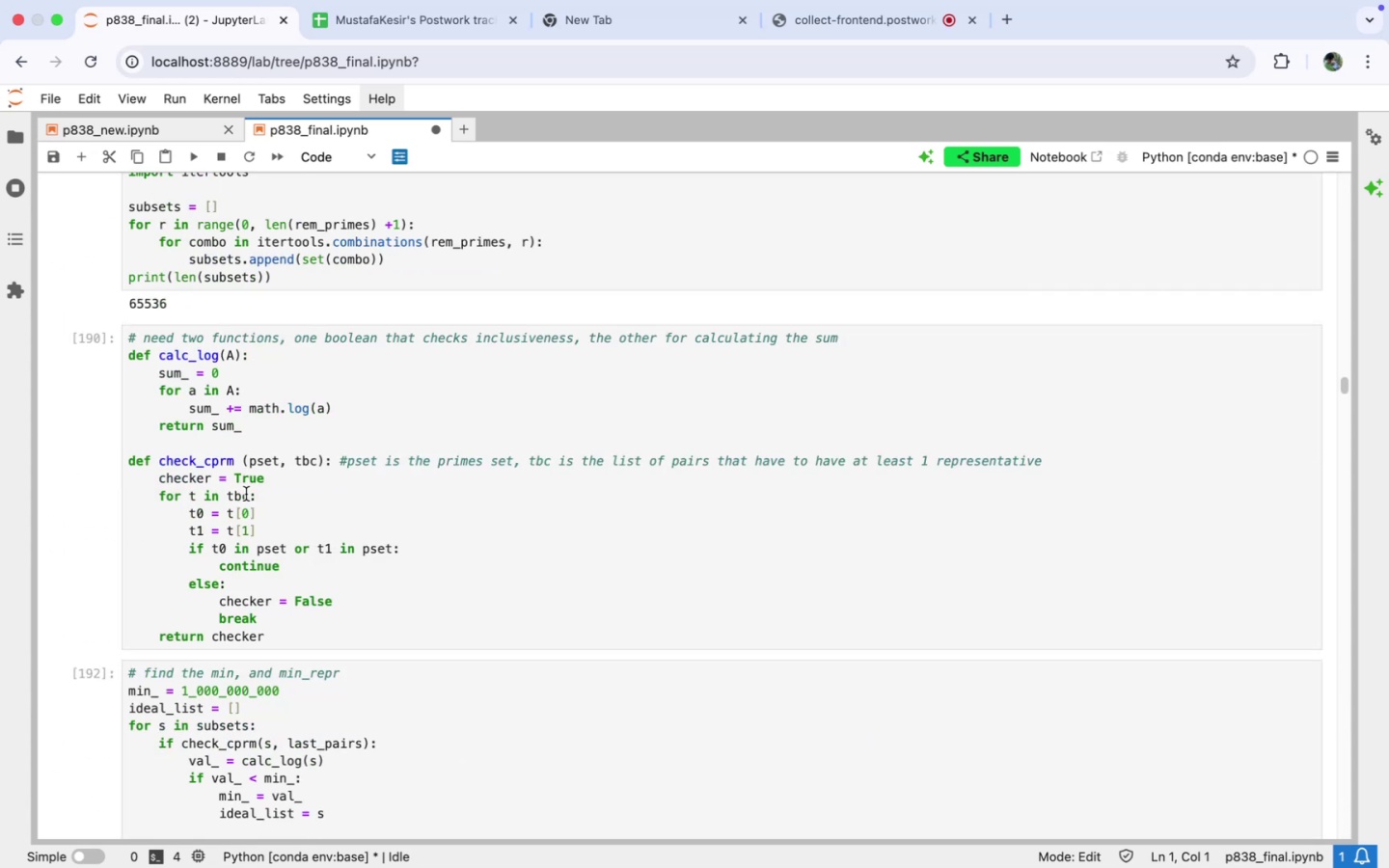 
scroll: coordinate [246, 494], scroll_direction: down, amount: 12.0
 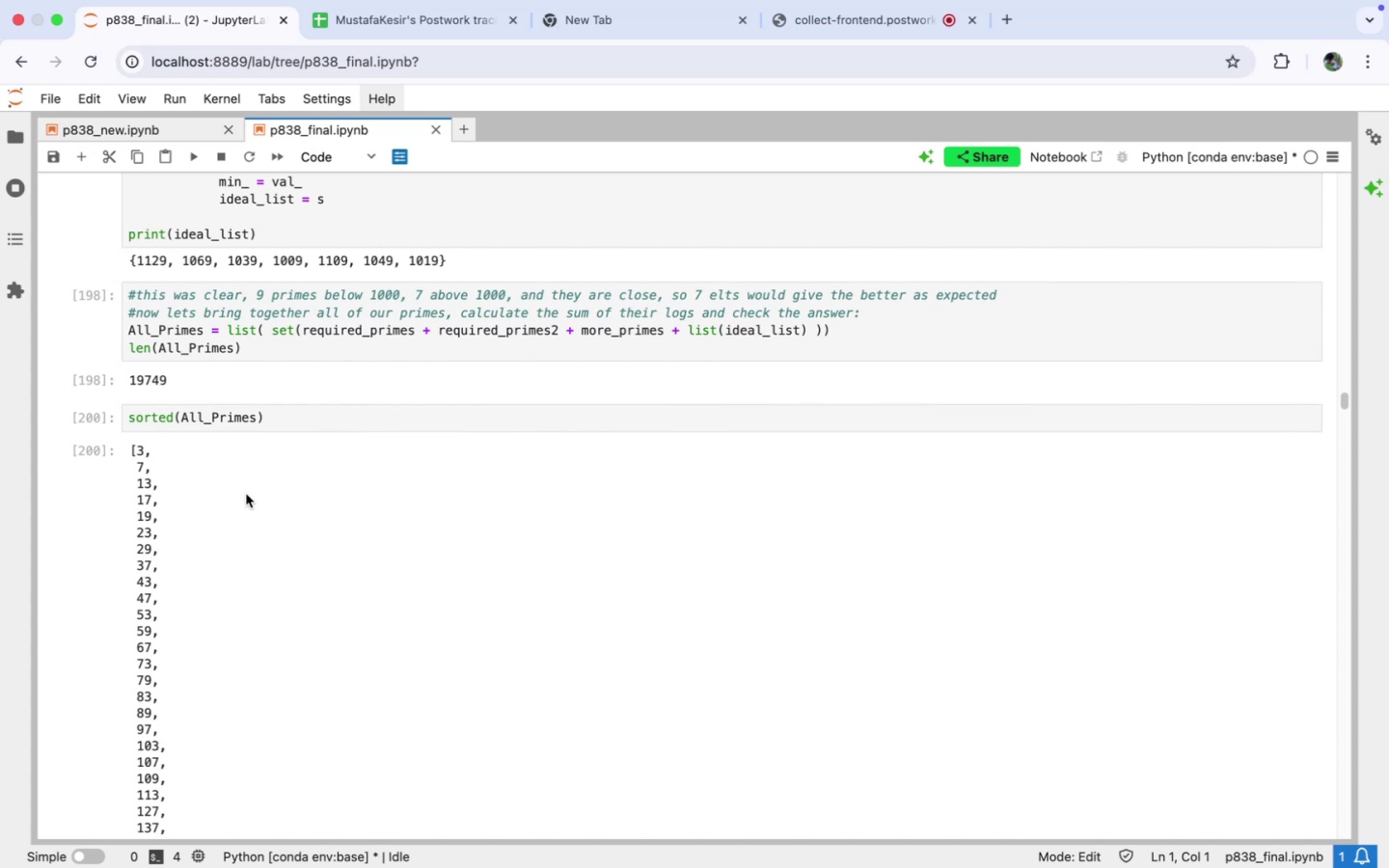 
wait(18.79)
 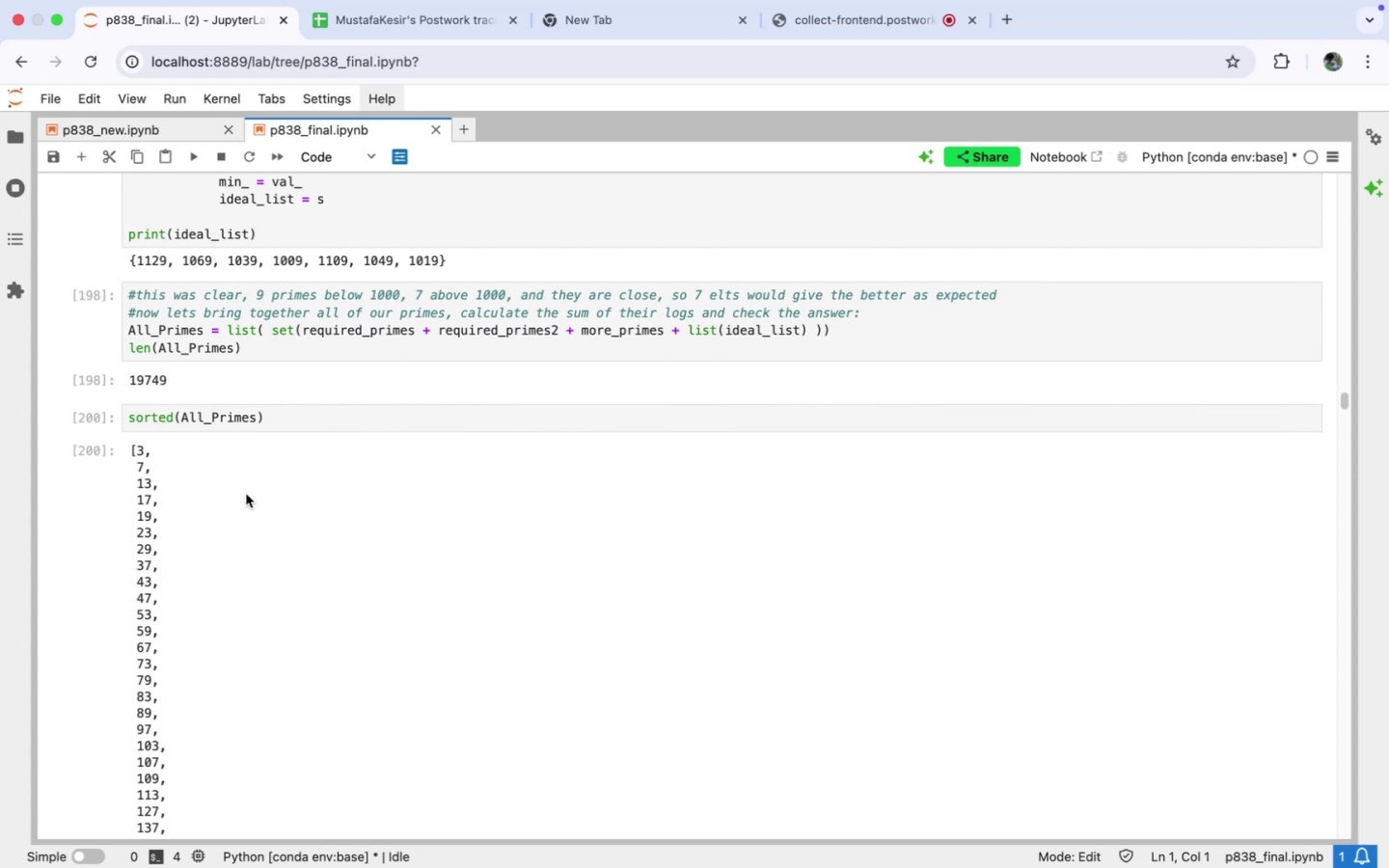 
scroll: coordinate [524, 531], scroll_direction: up, amount: 20.0
 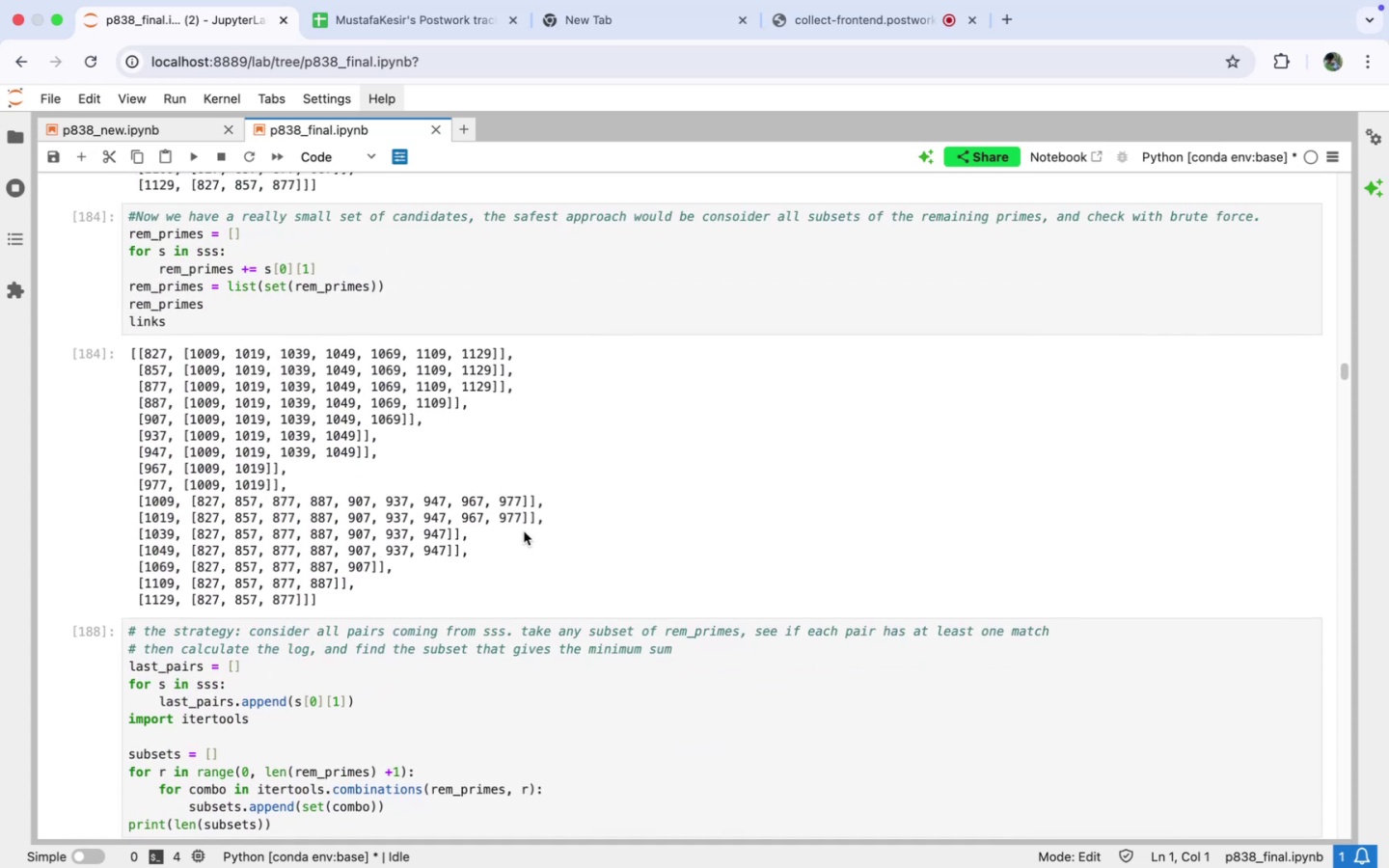 
scroll: coordinate [524, 531], scroll_direction: down, amount: 28.0
 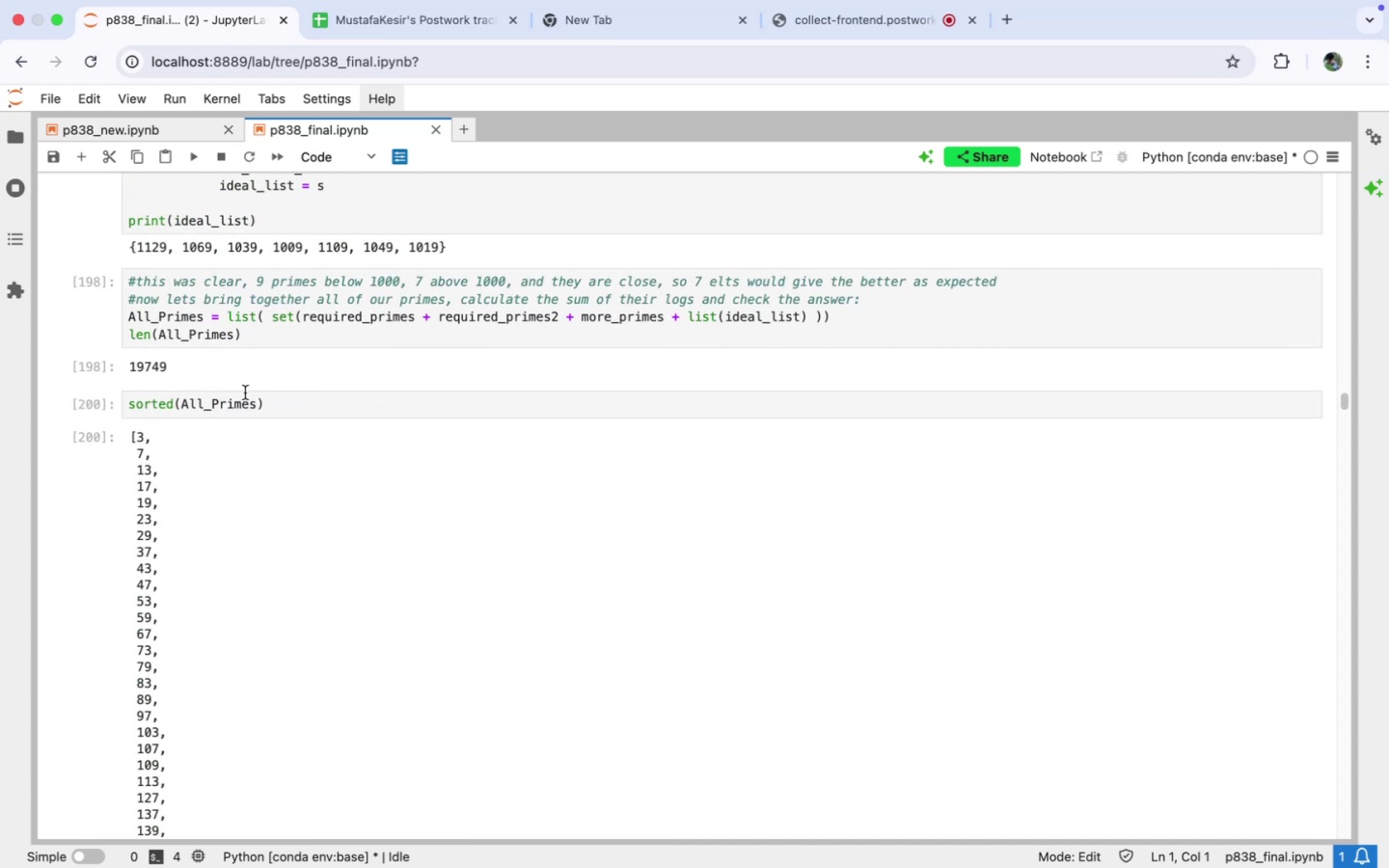 
left_click([288, 395])
 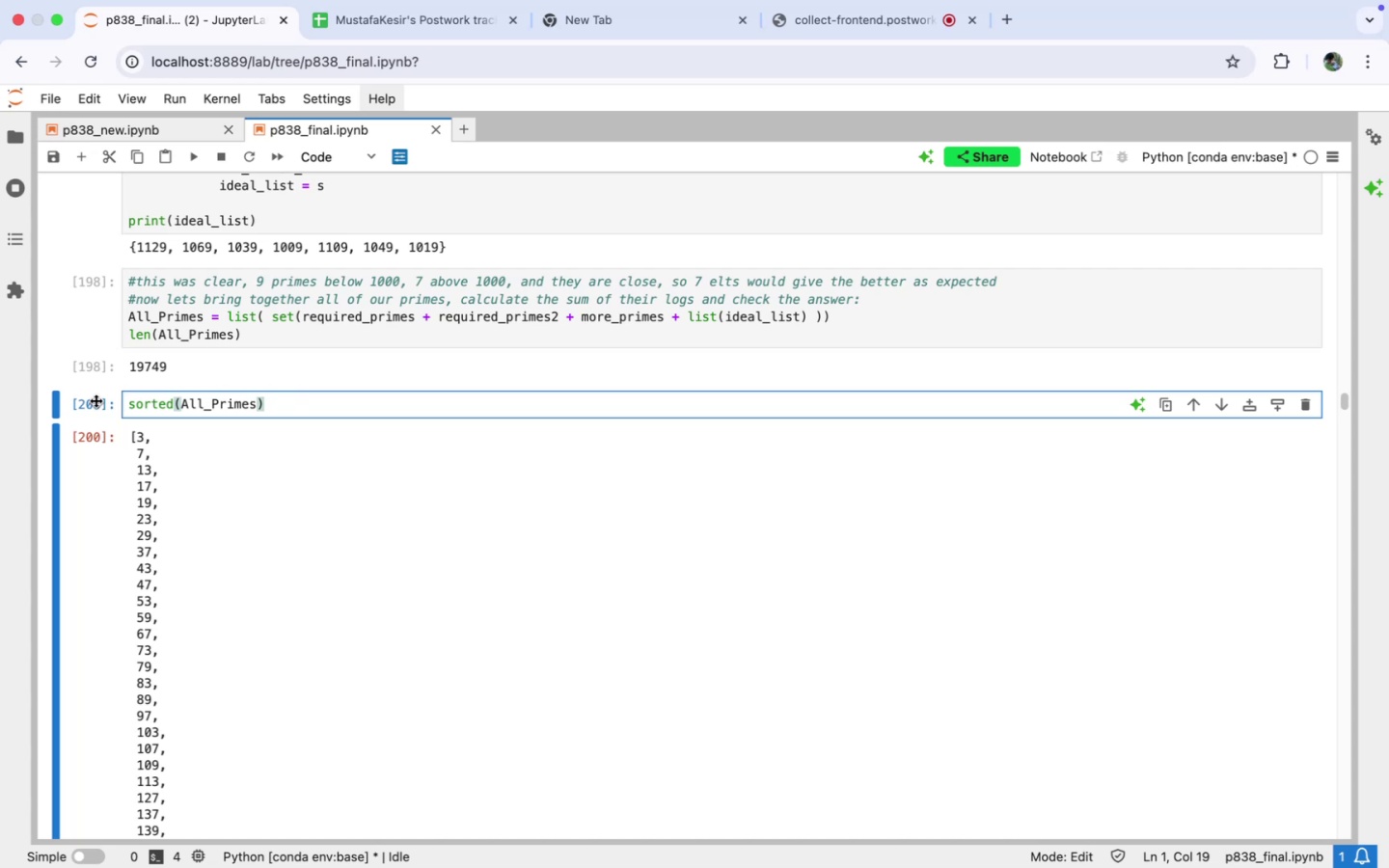 
left_click([70, 400])
 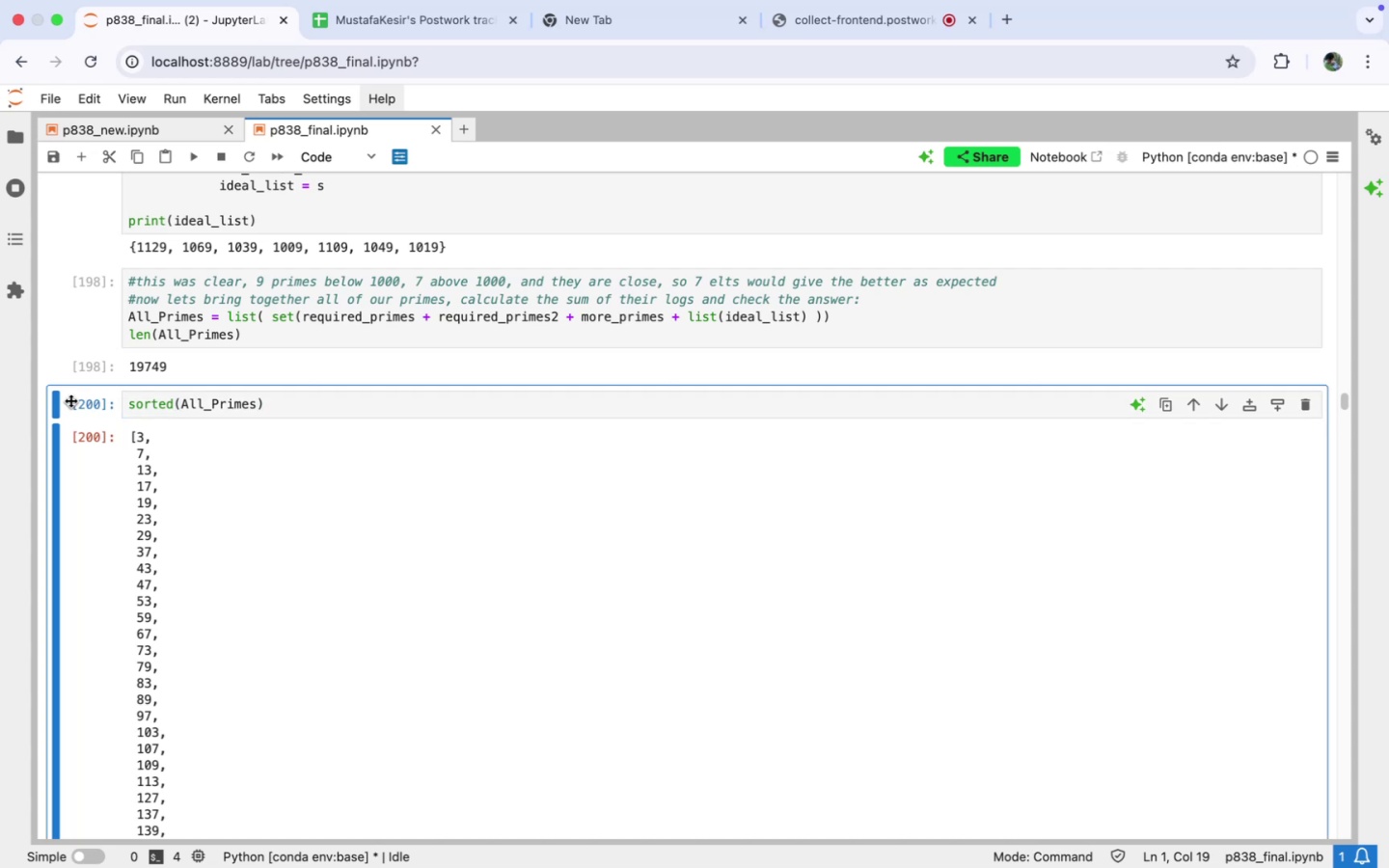 
type(dd)
 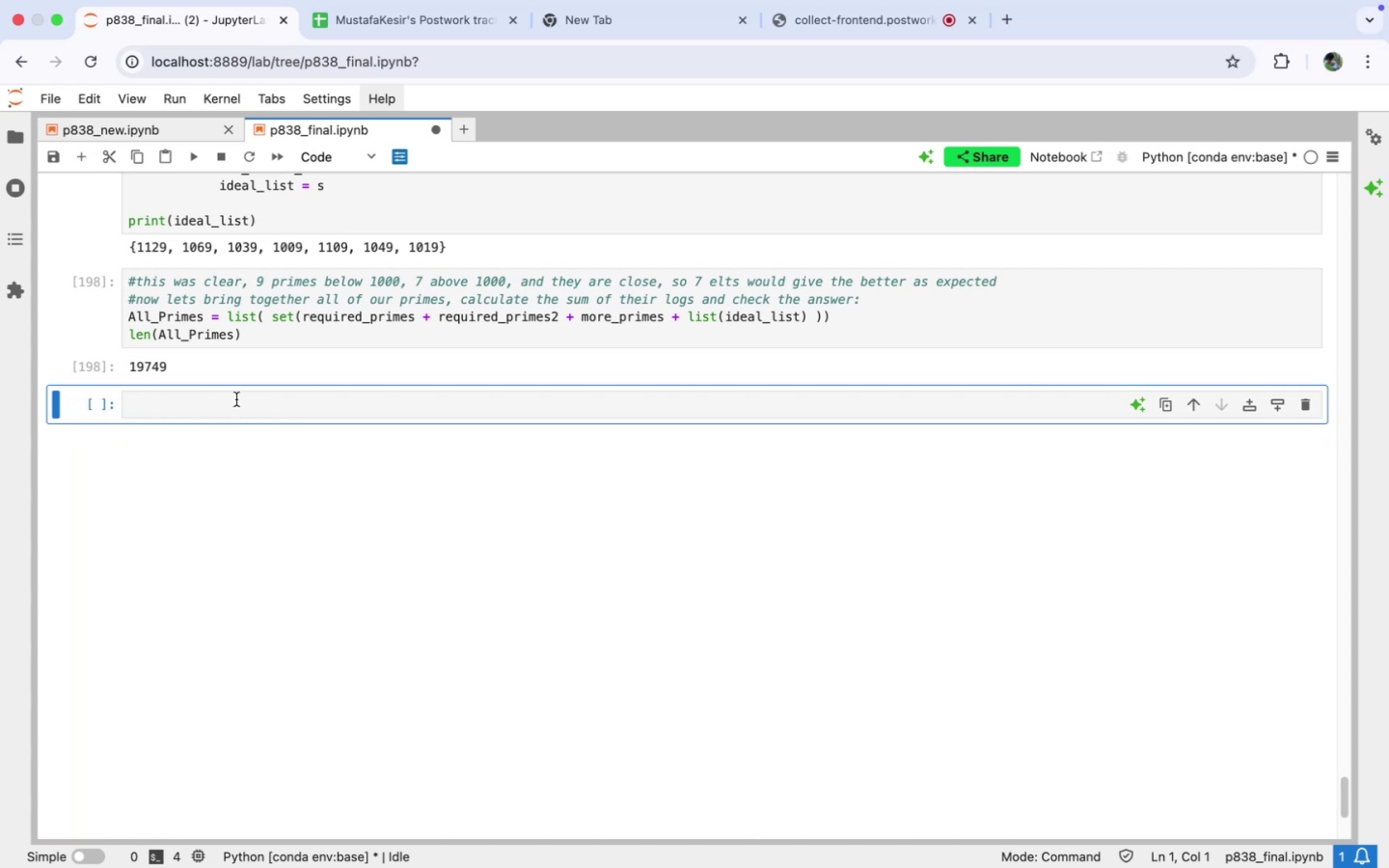 
left_click([236, 399])
 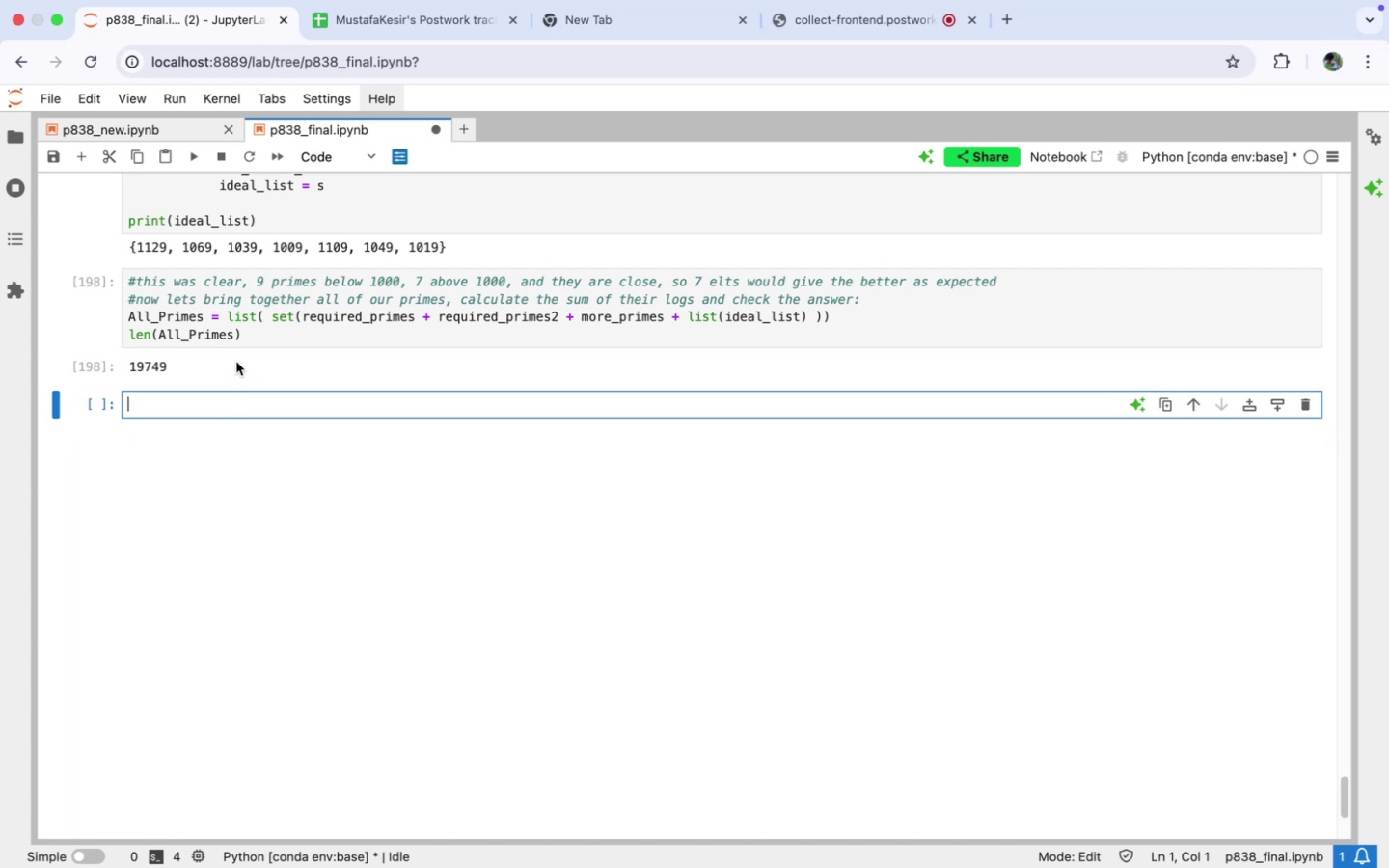 
left_click([204, 404])
 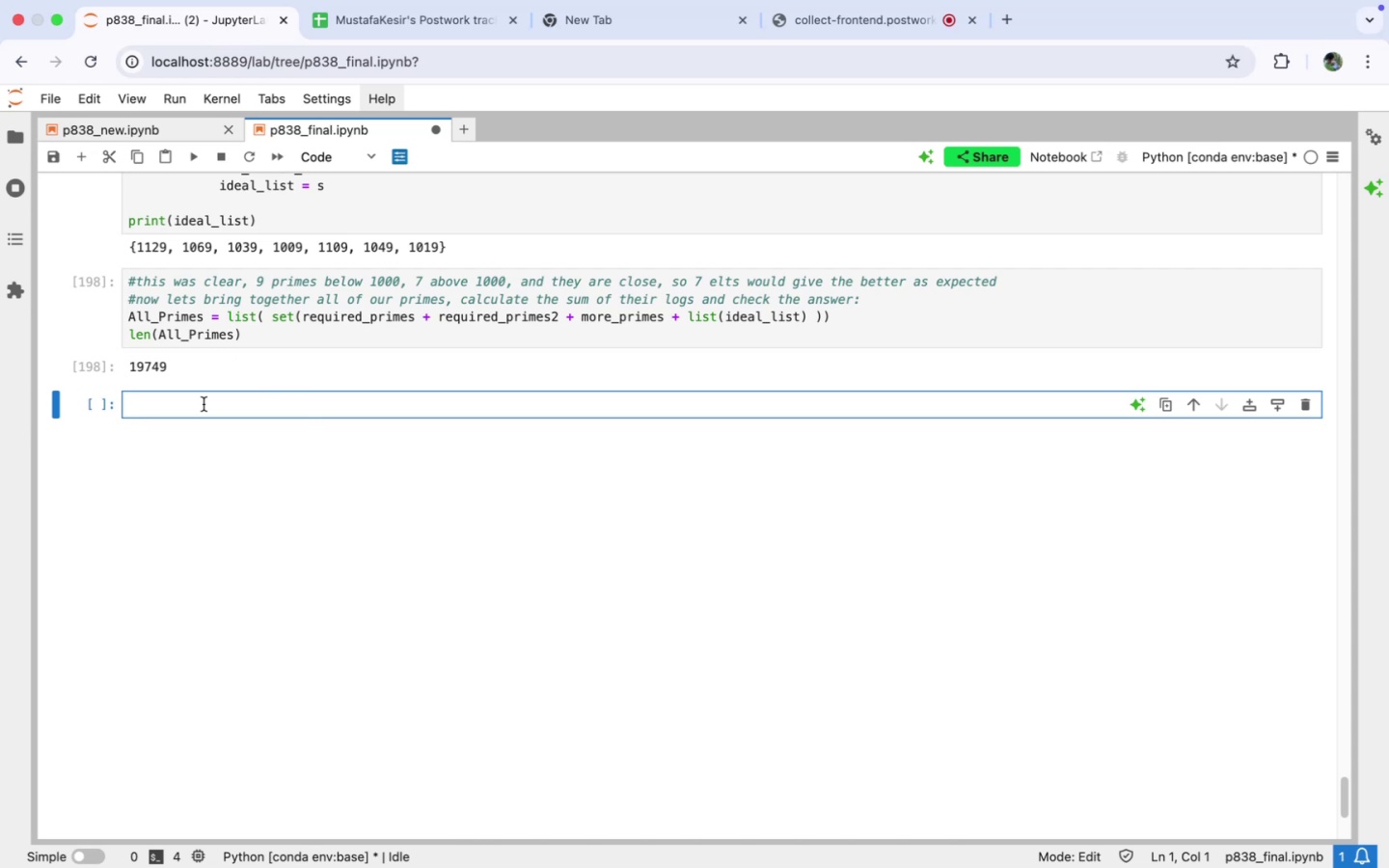 
type(sum_ = 0)
 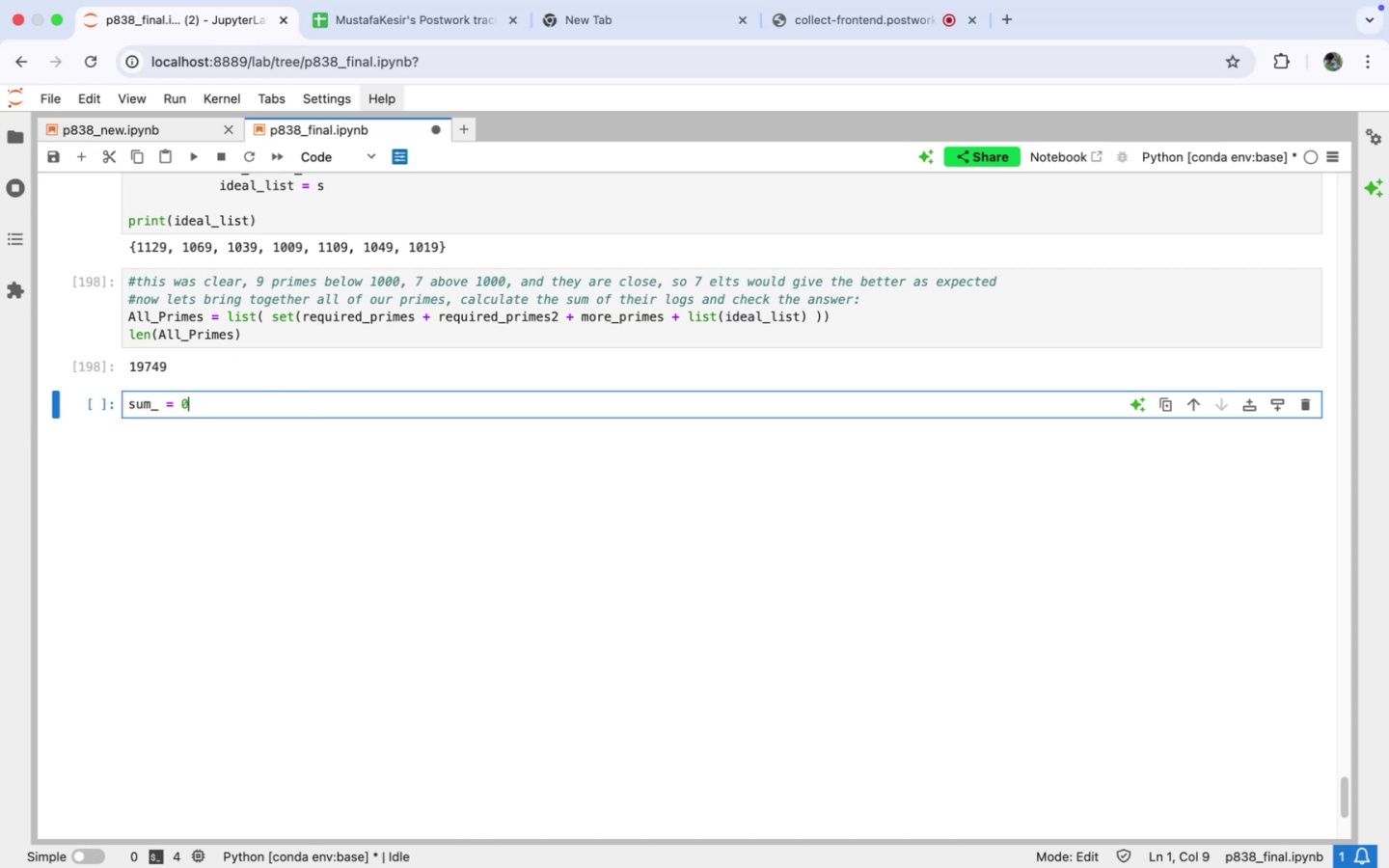 
 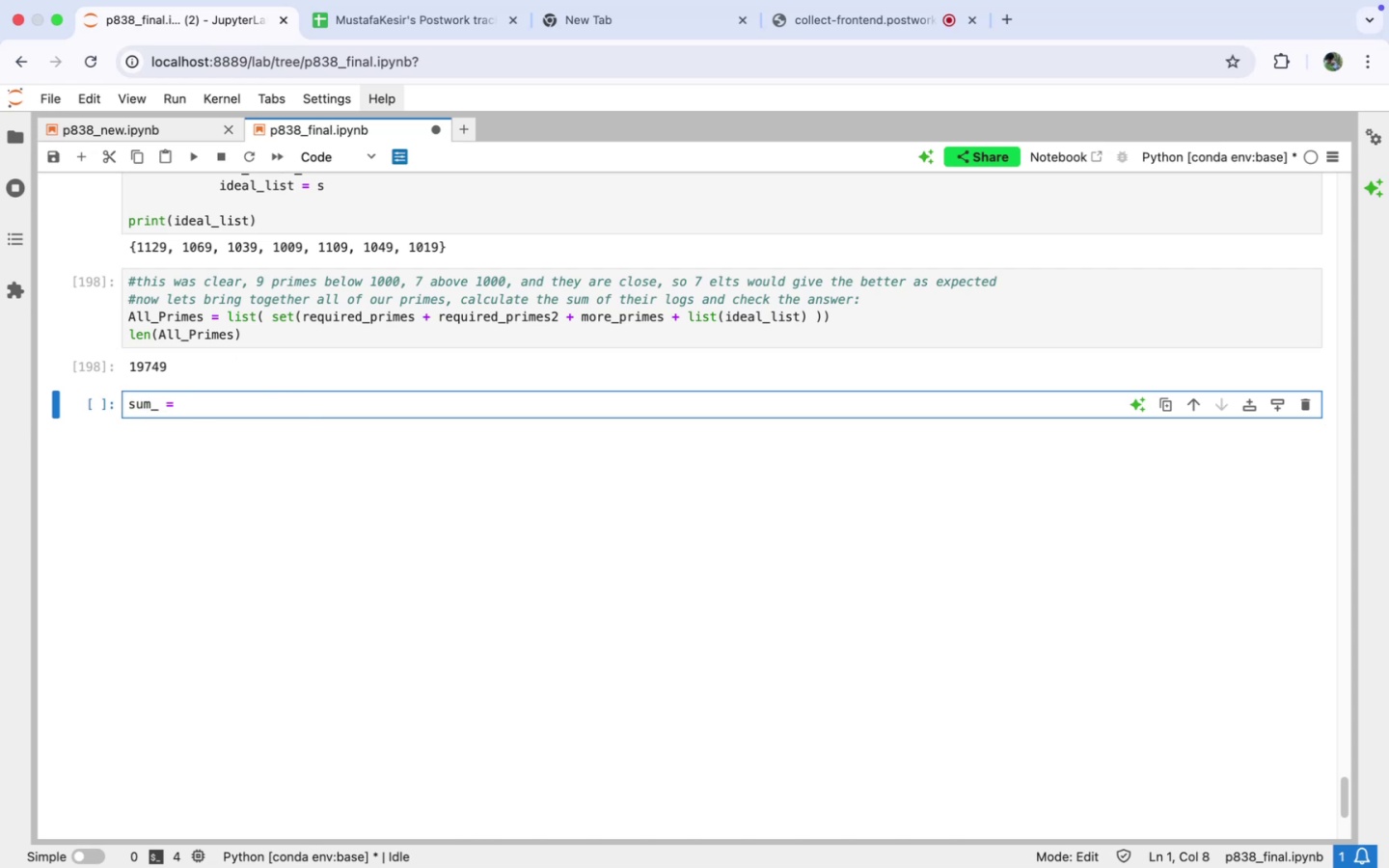 
key(Enter)
 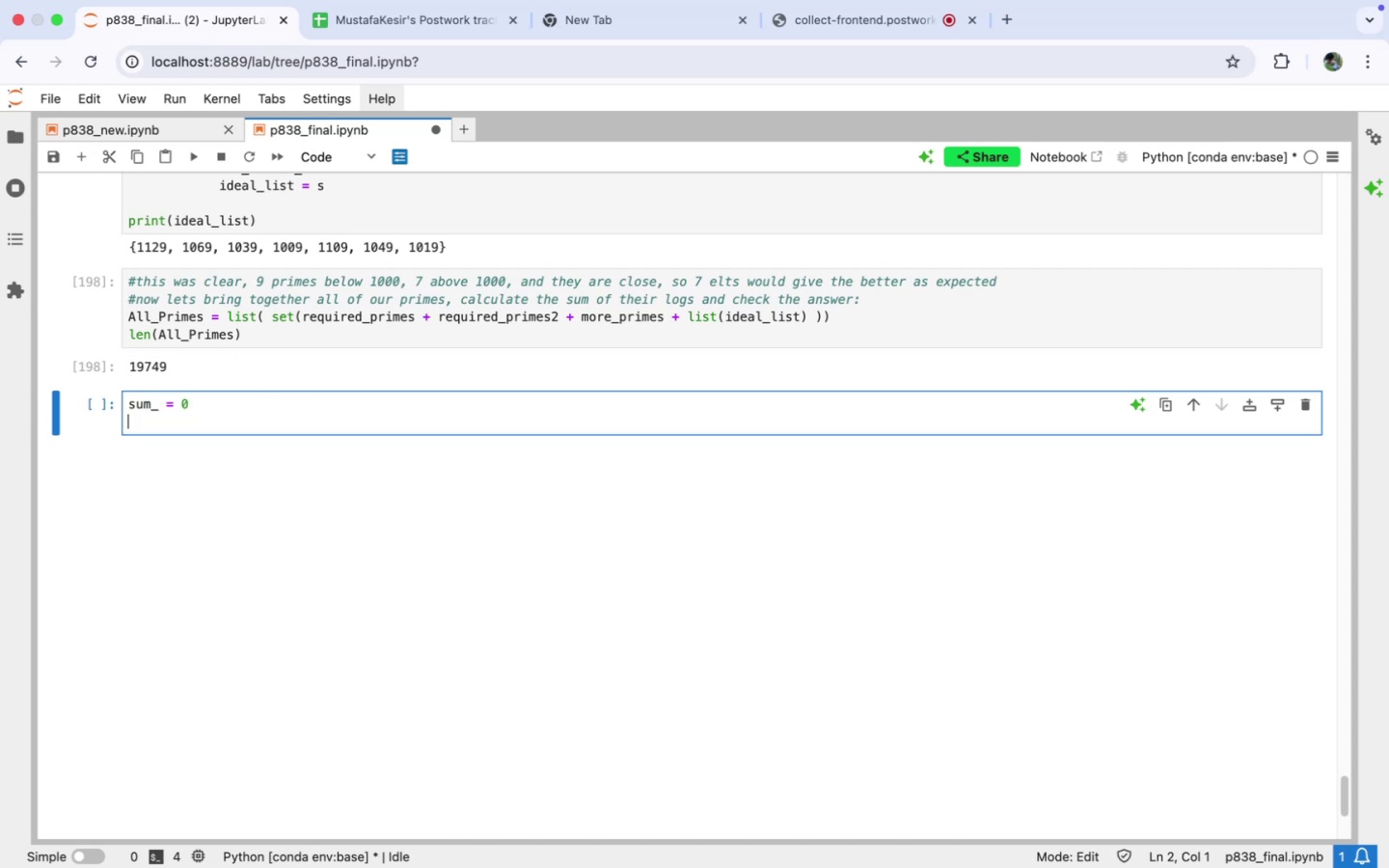 
type(for a in All)
key(Tab)
 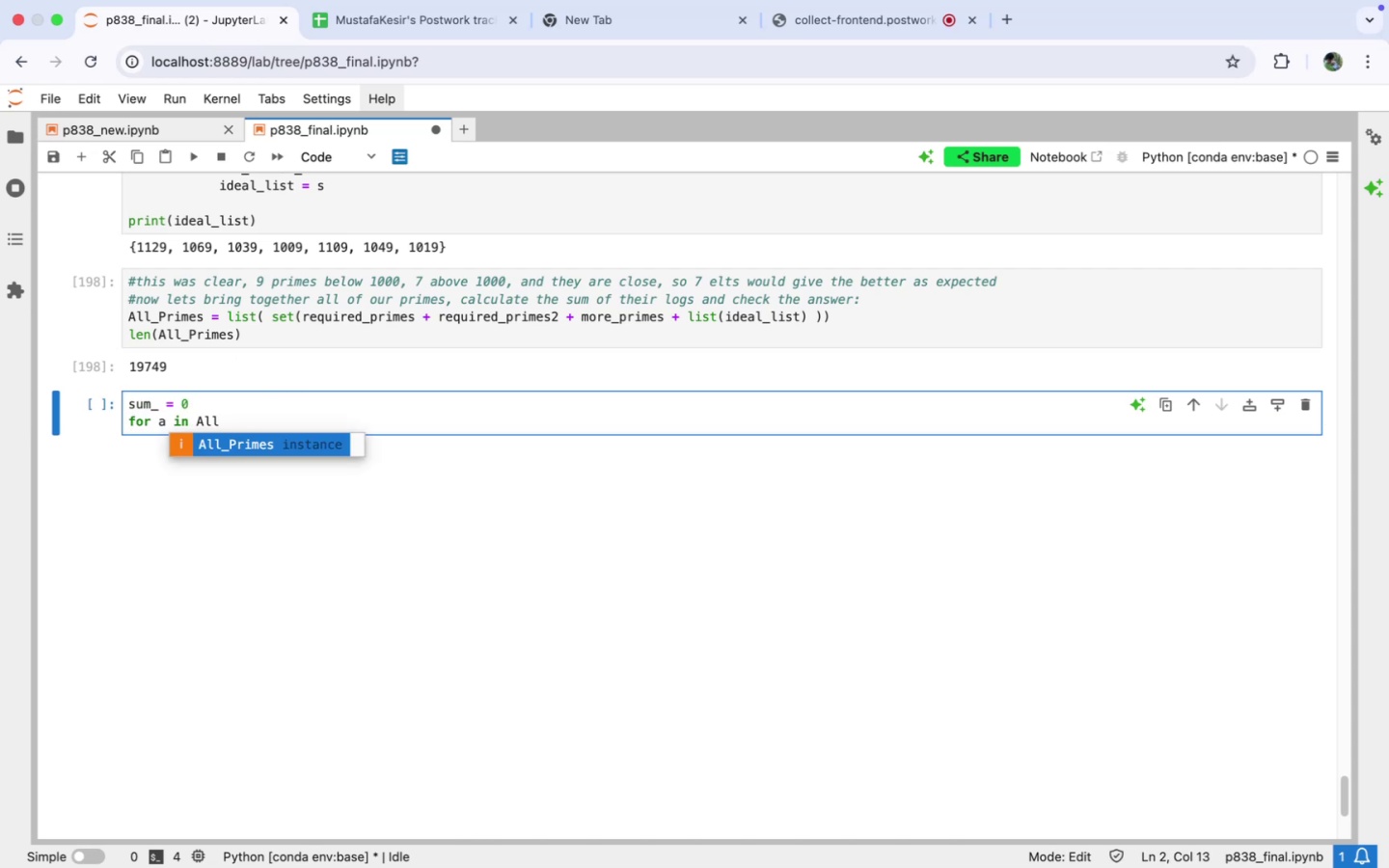 
key(Enter)
 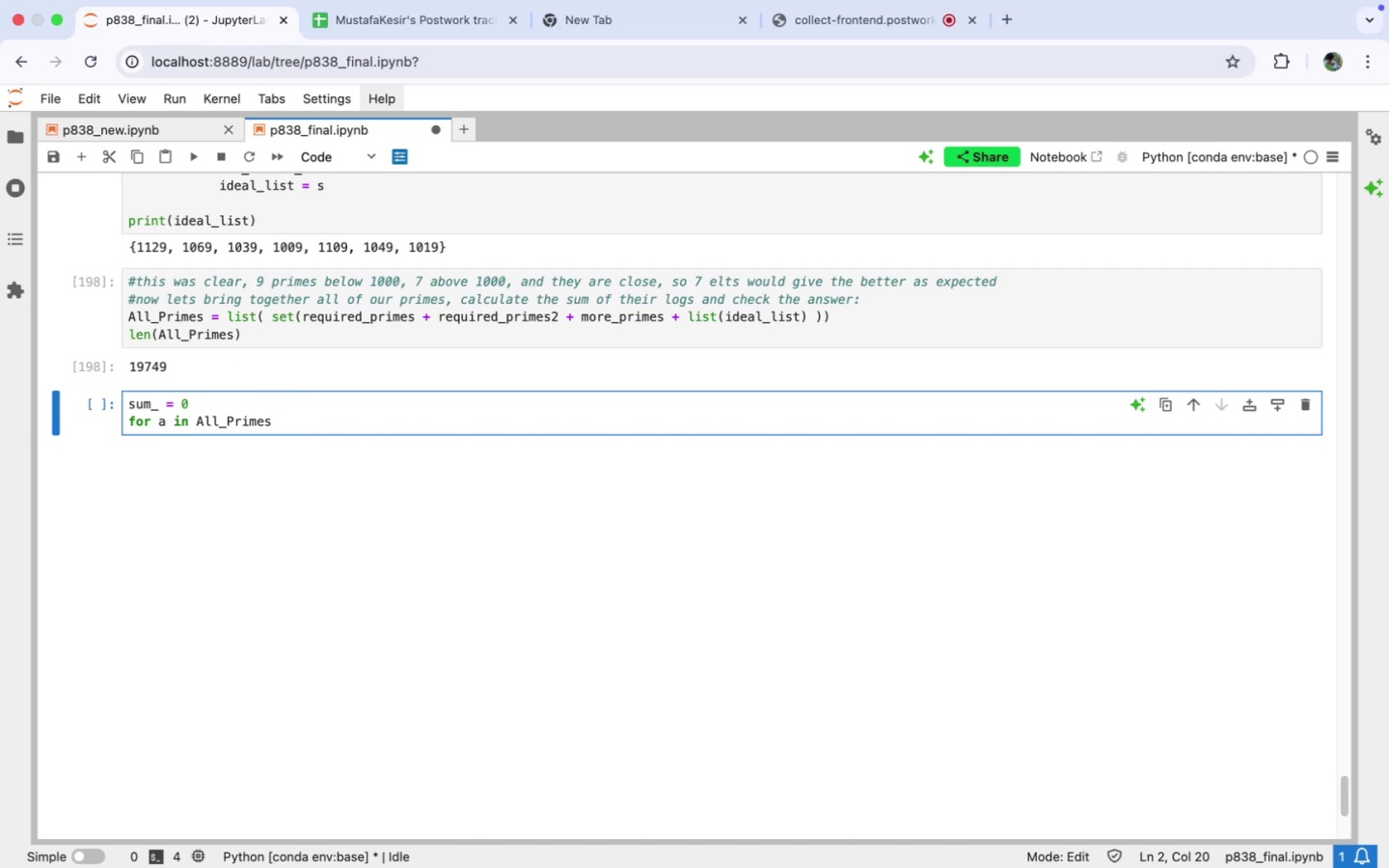 
key(Shift+ShiftLeft)
 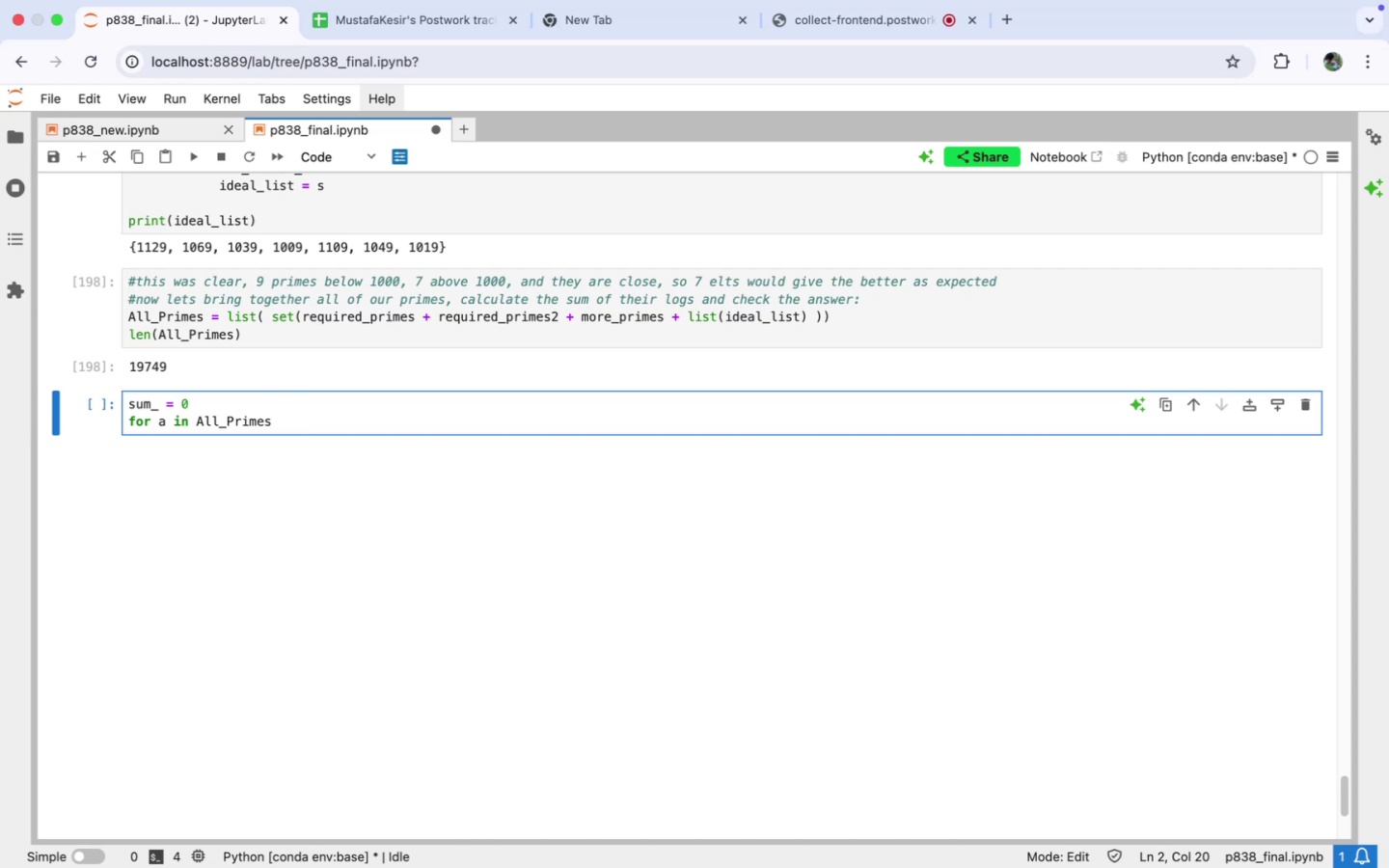 
key(Shift+Semicolon)
 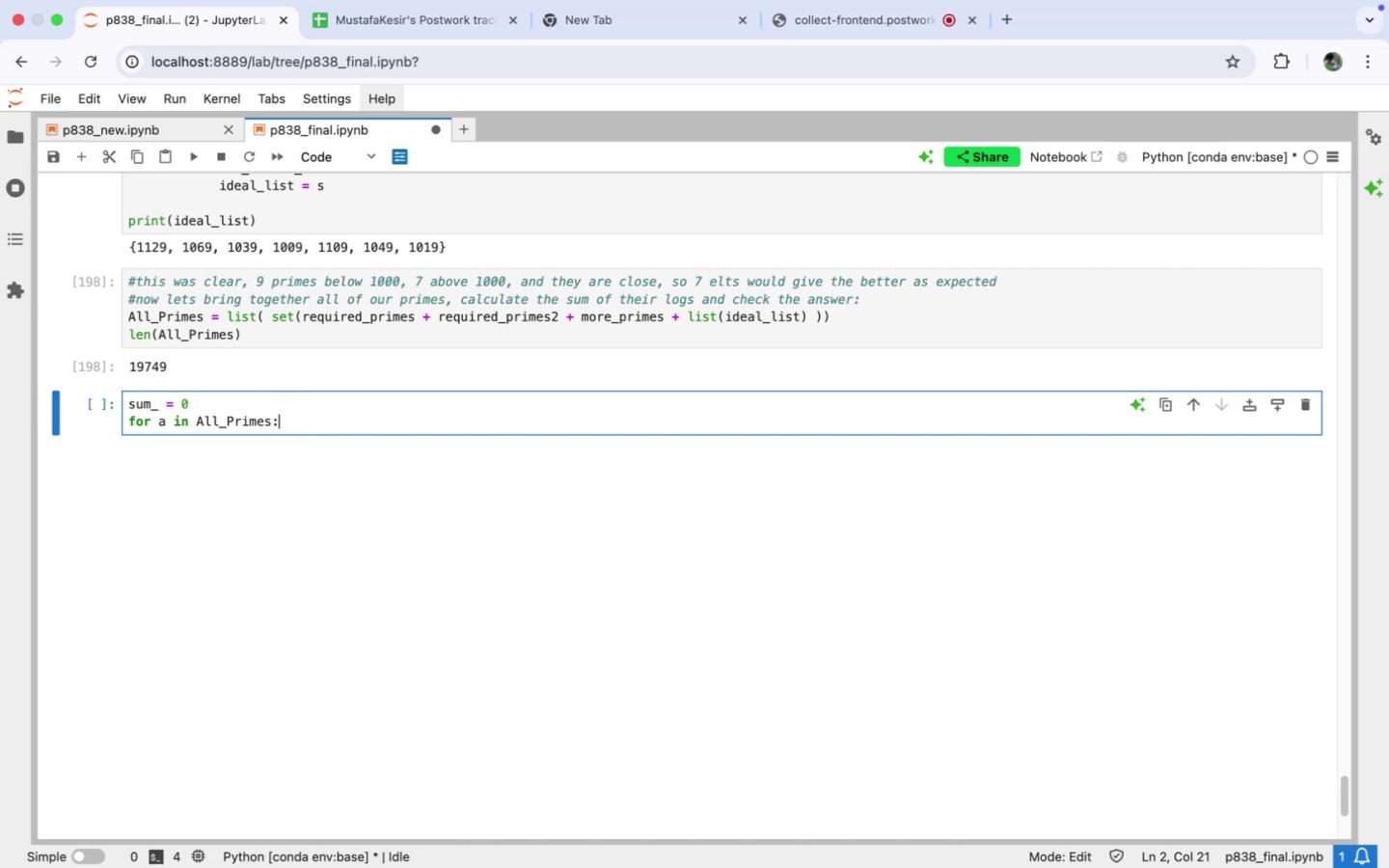 
key(Enter)
 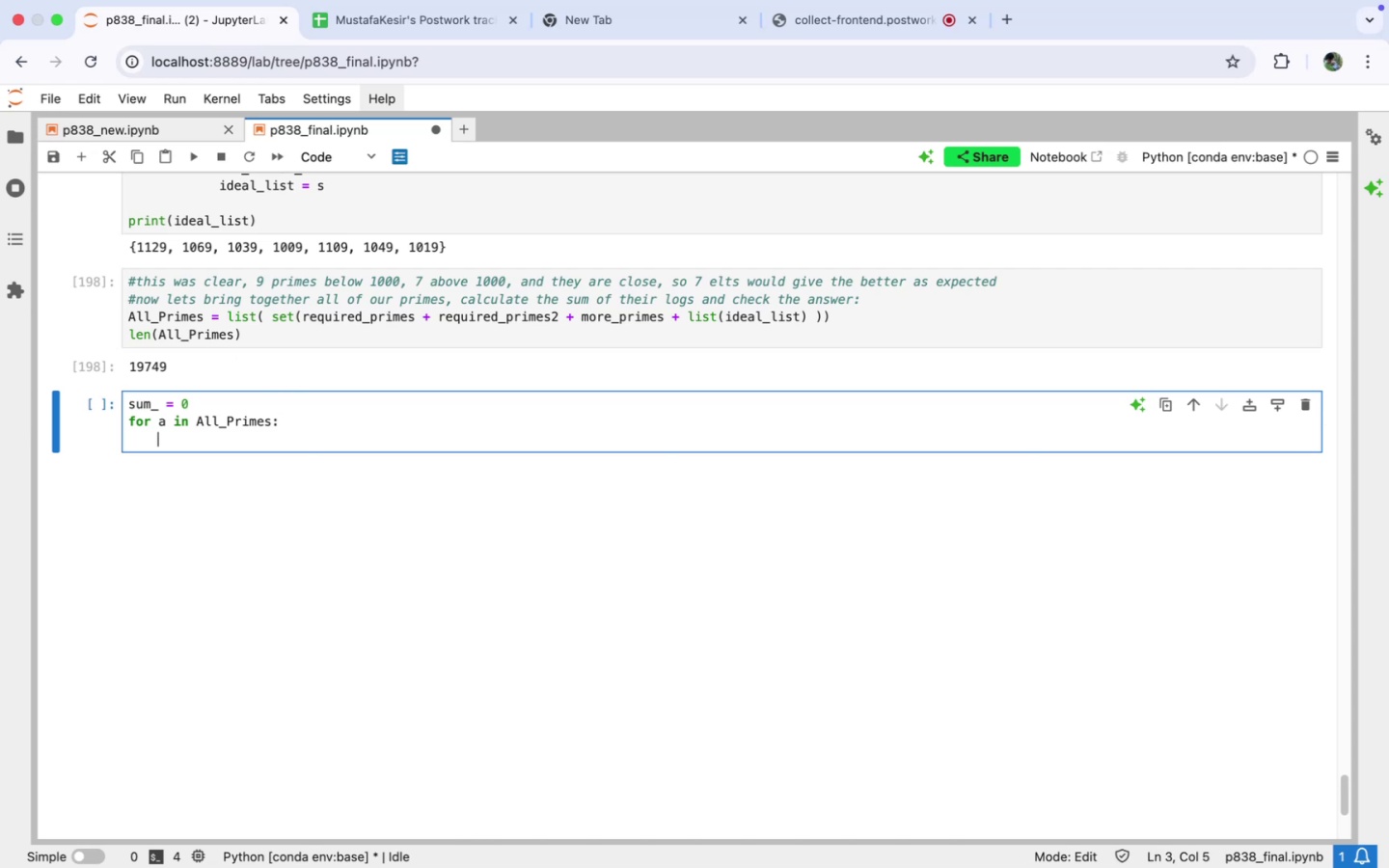 
type(sum_ += )
 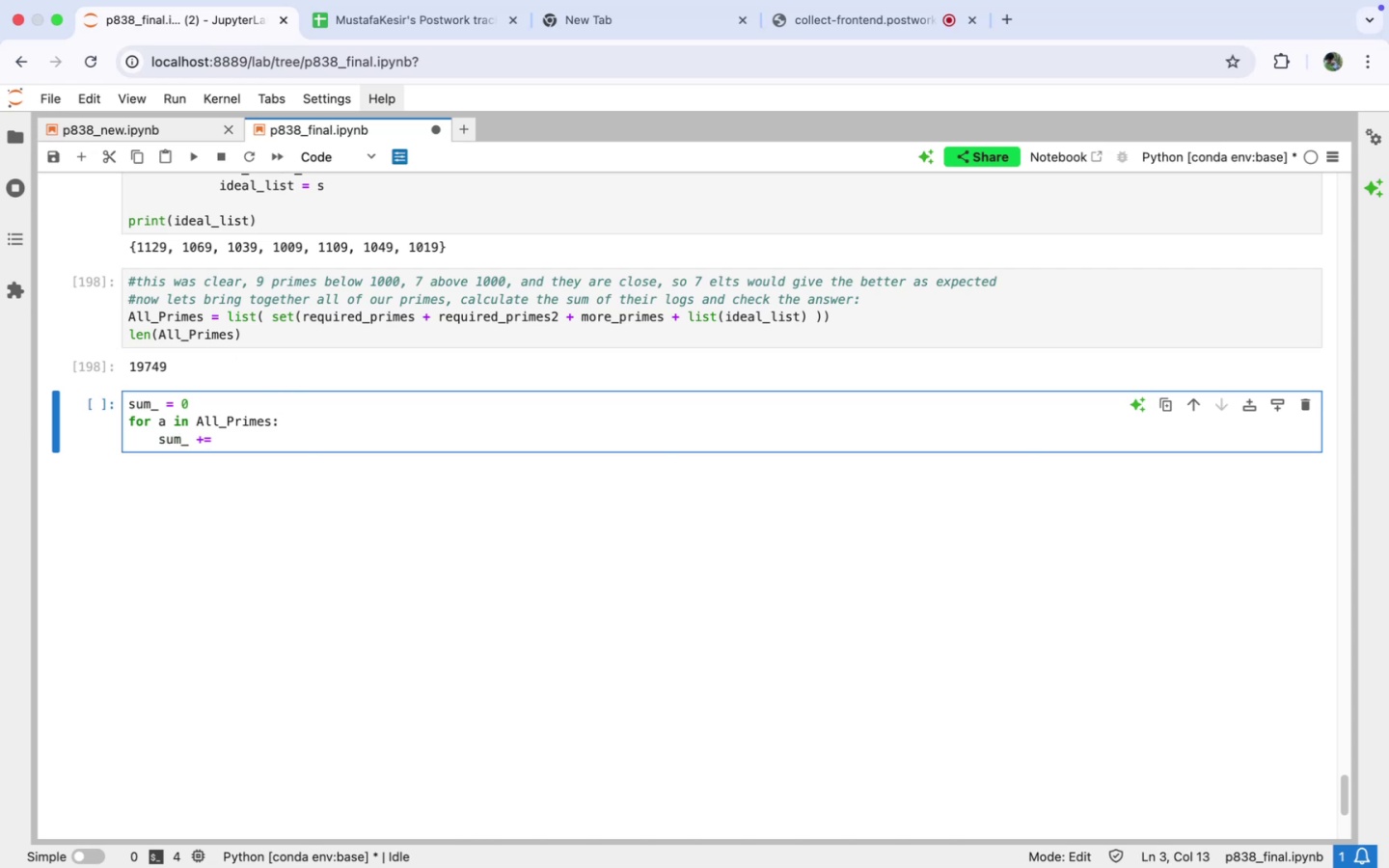 
wait(10.53)
 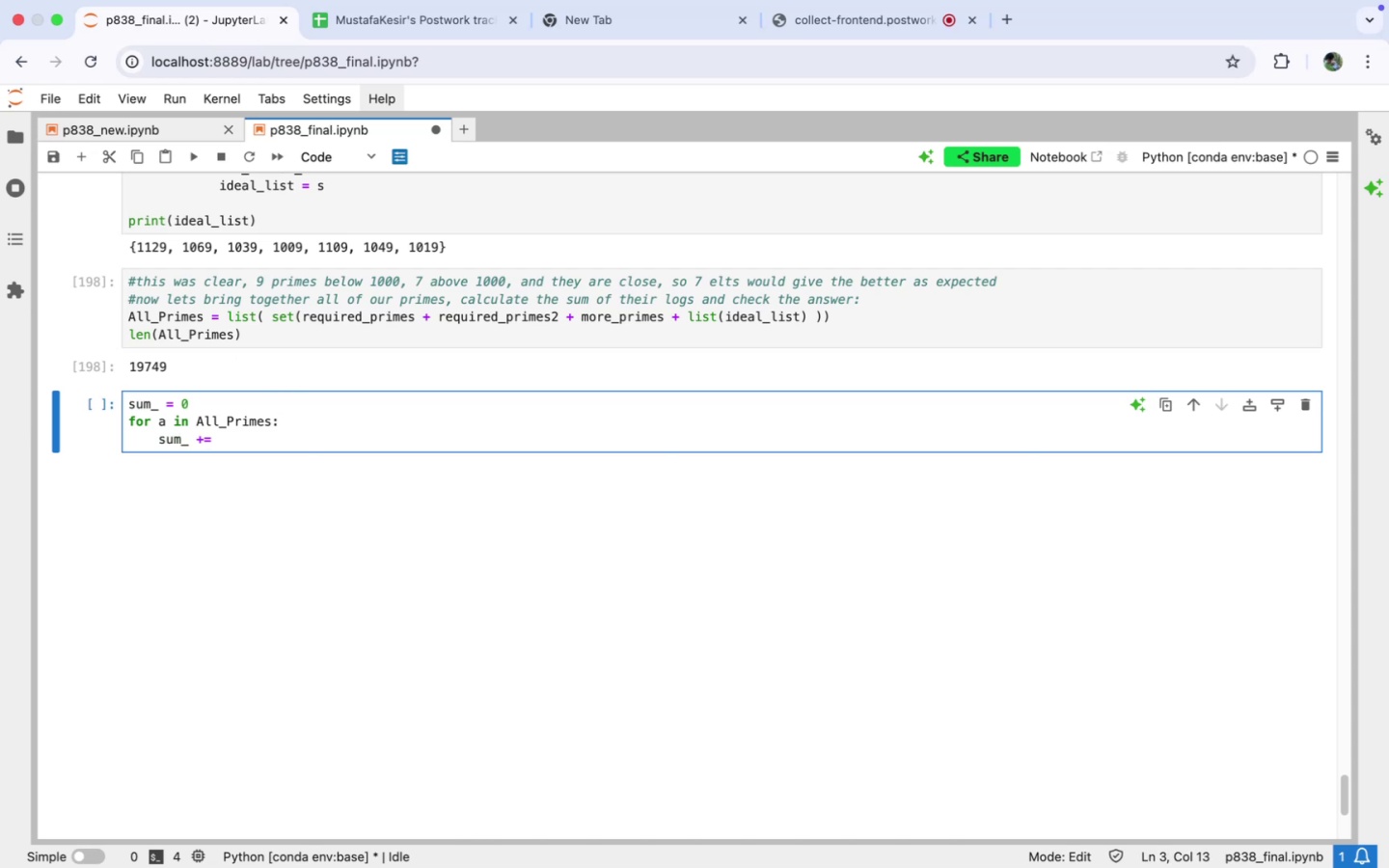 
type(math.log(a)
 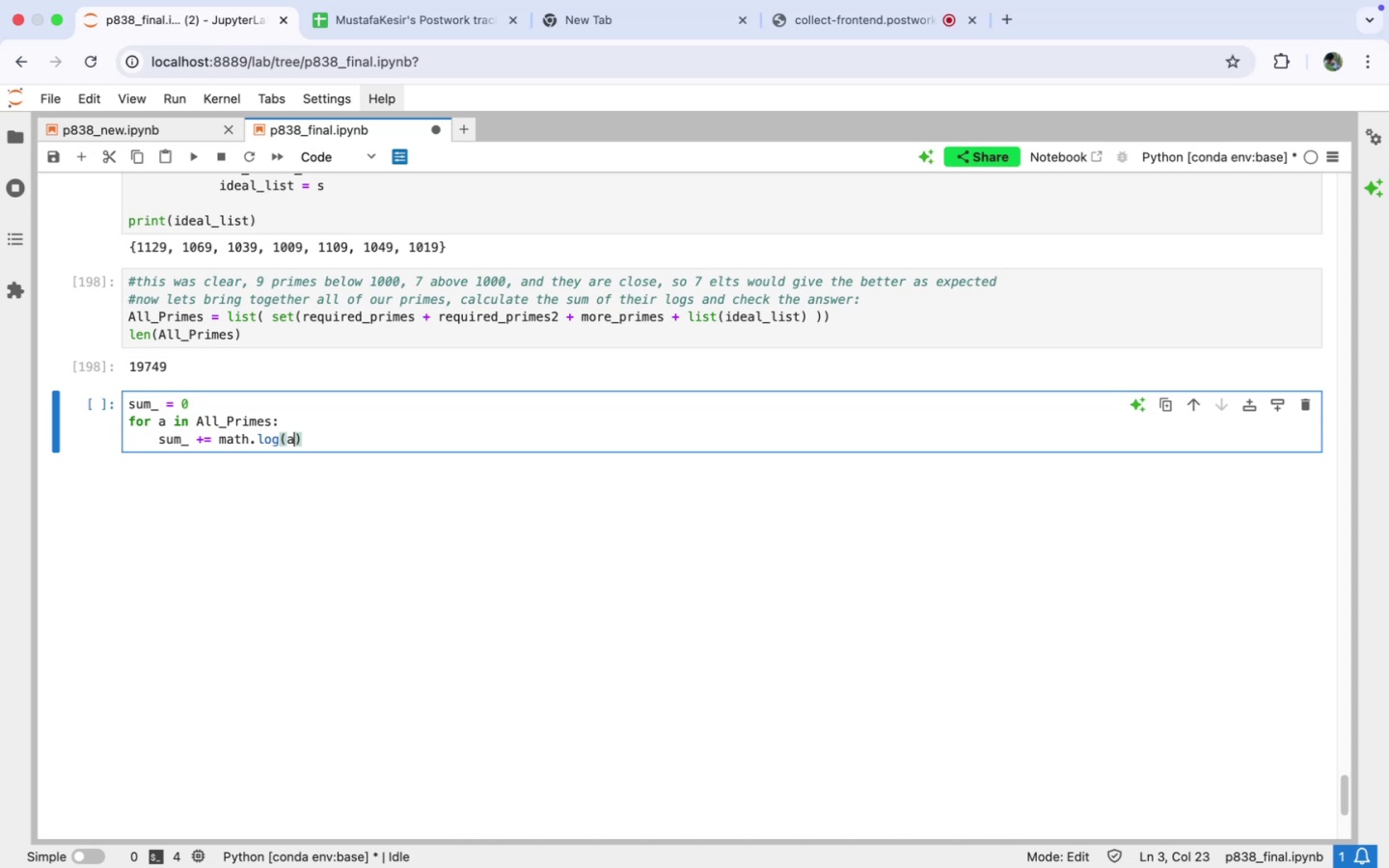 
 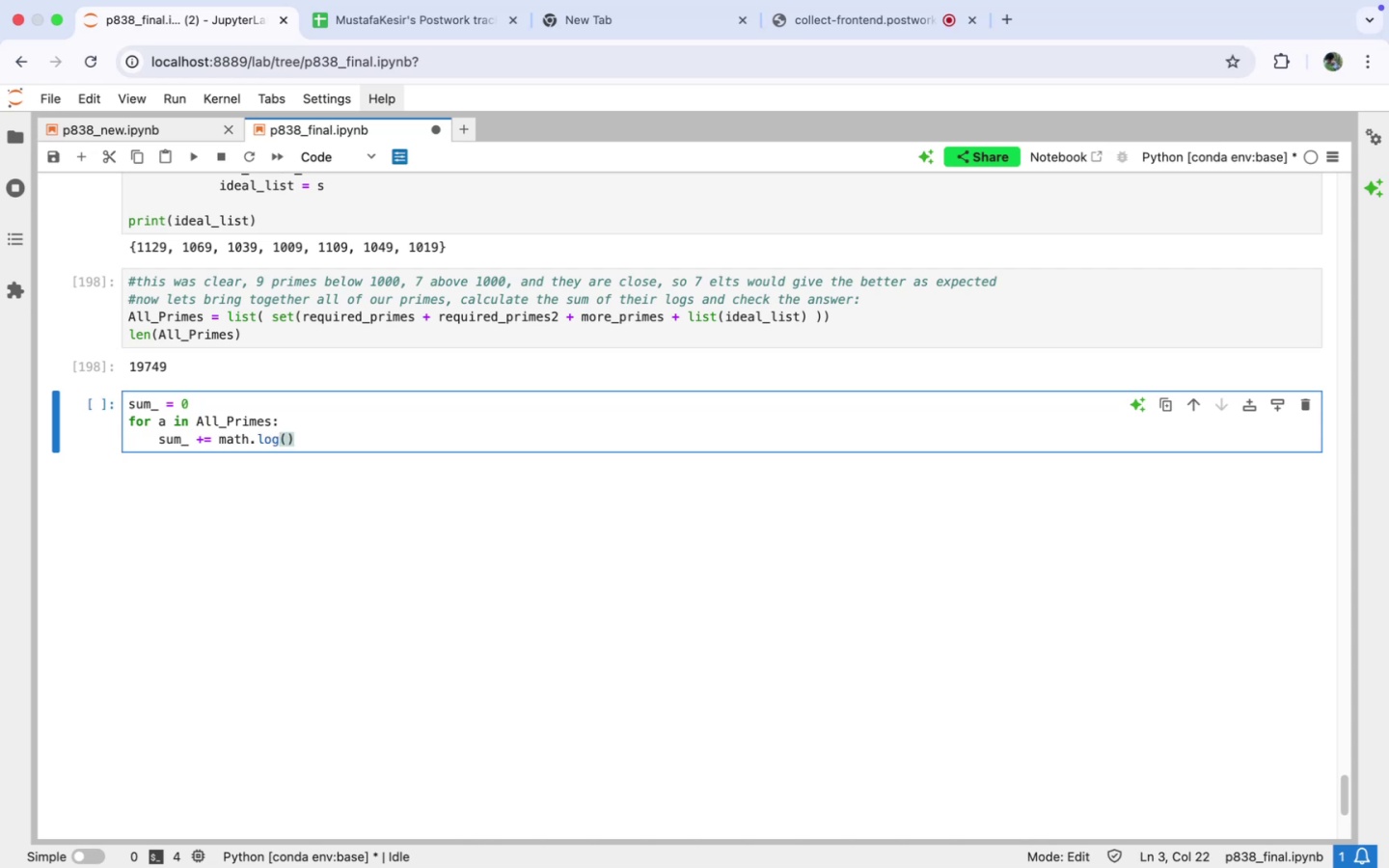 
key(ArrowRight)
 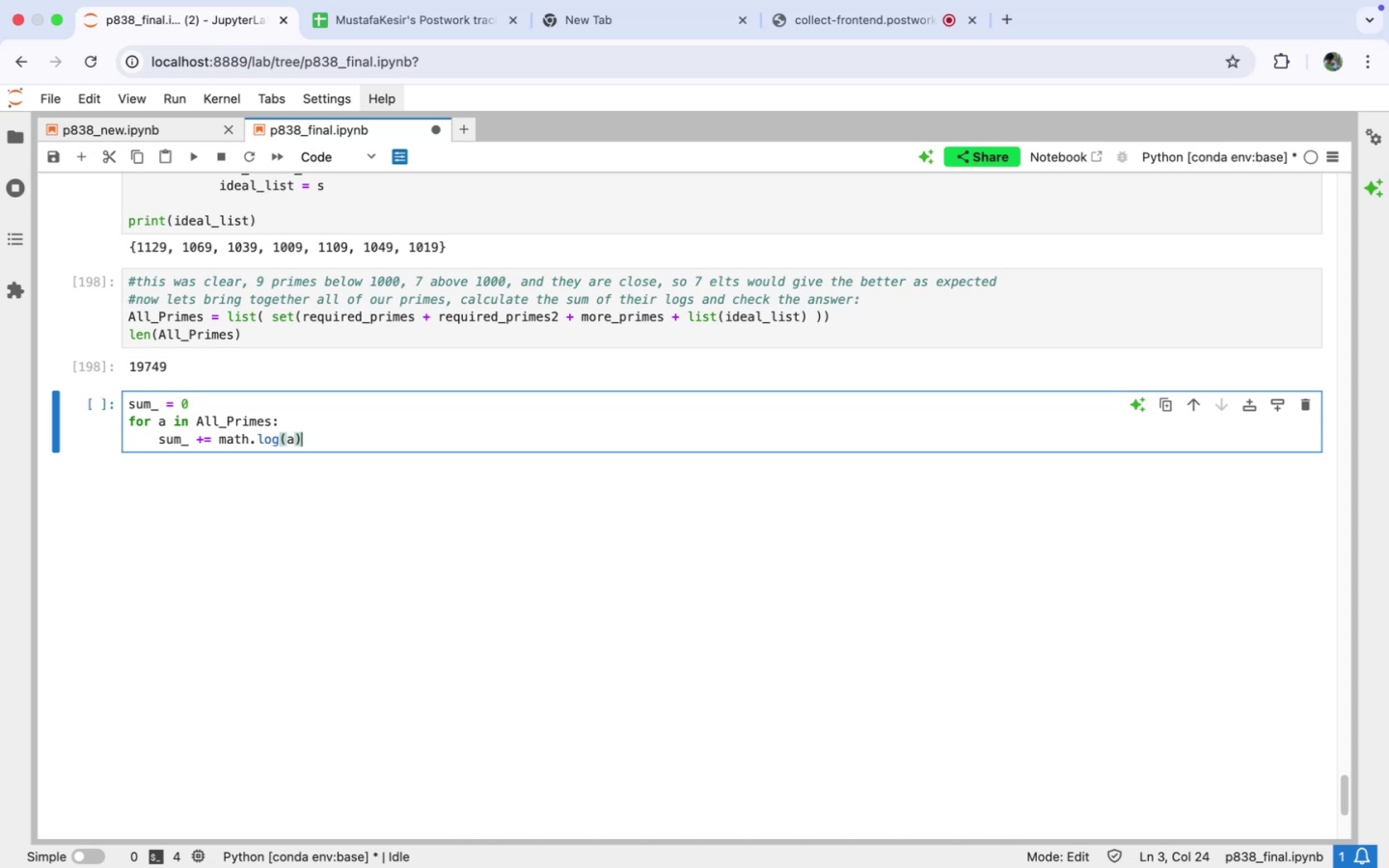 
key(Enter)
 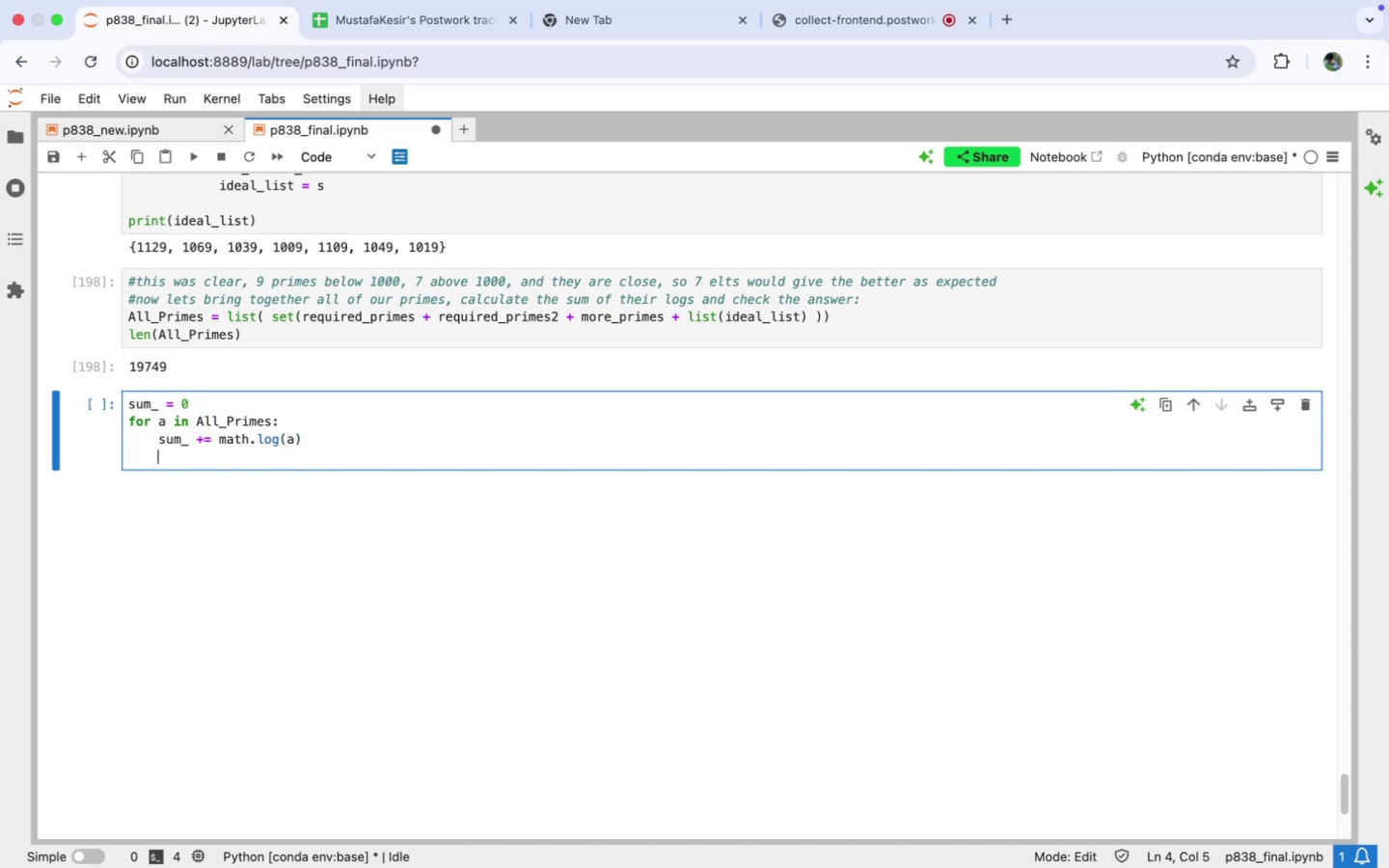 
key(Backspace)
type(print(sum_)
 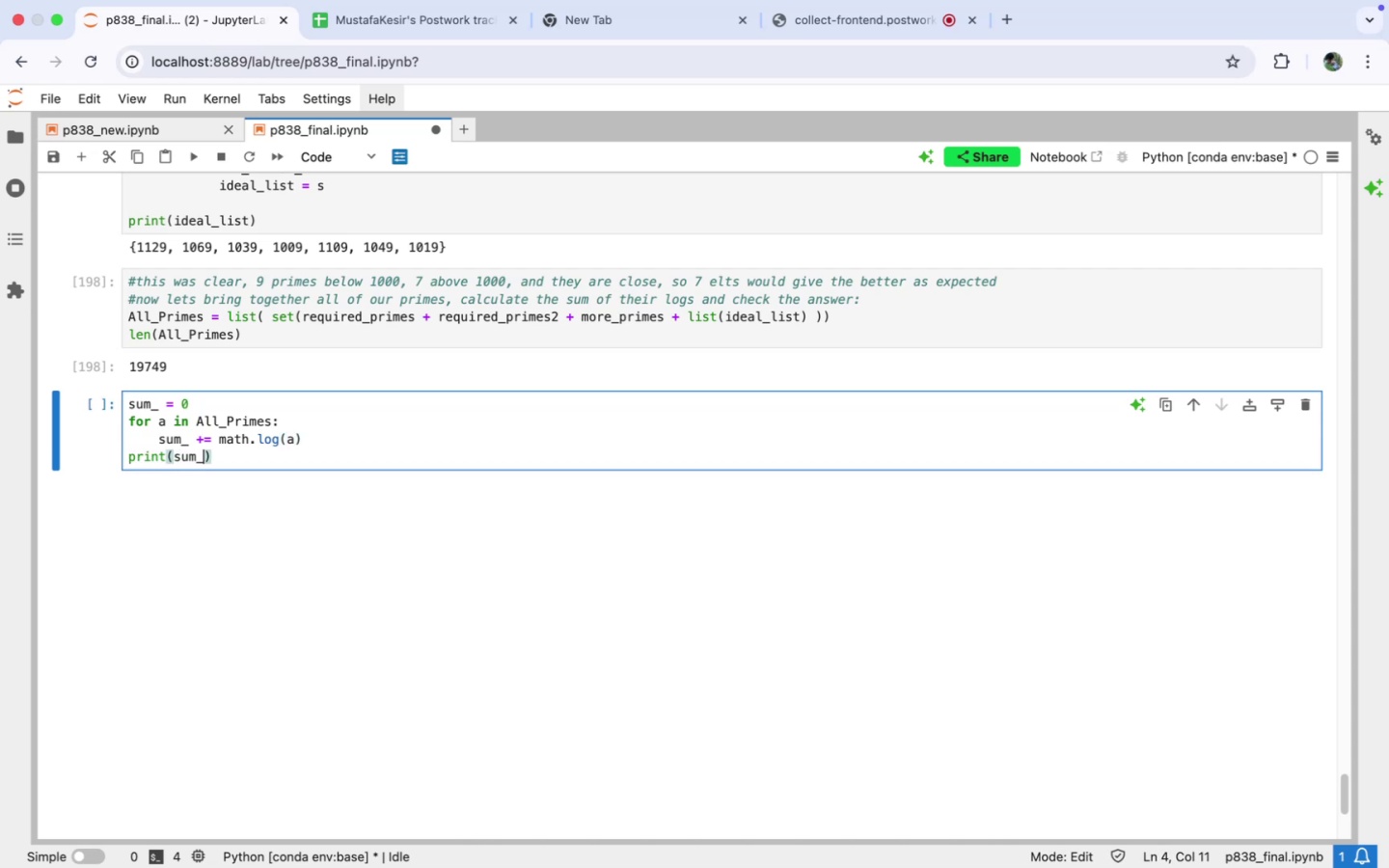 
key(Shift+Enter)
 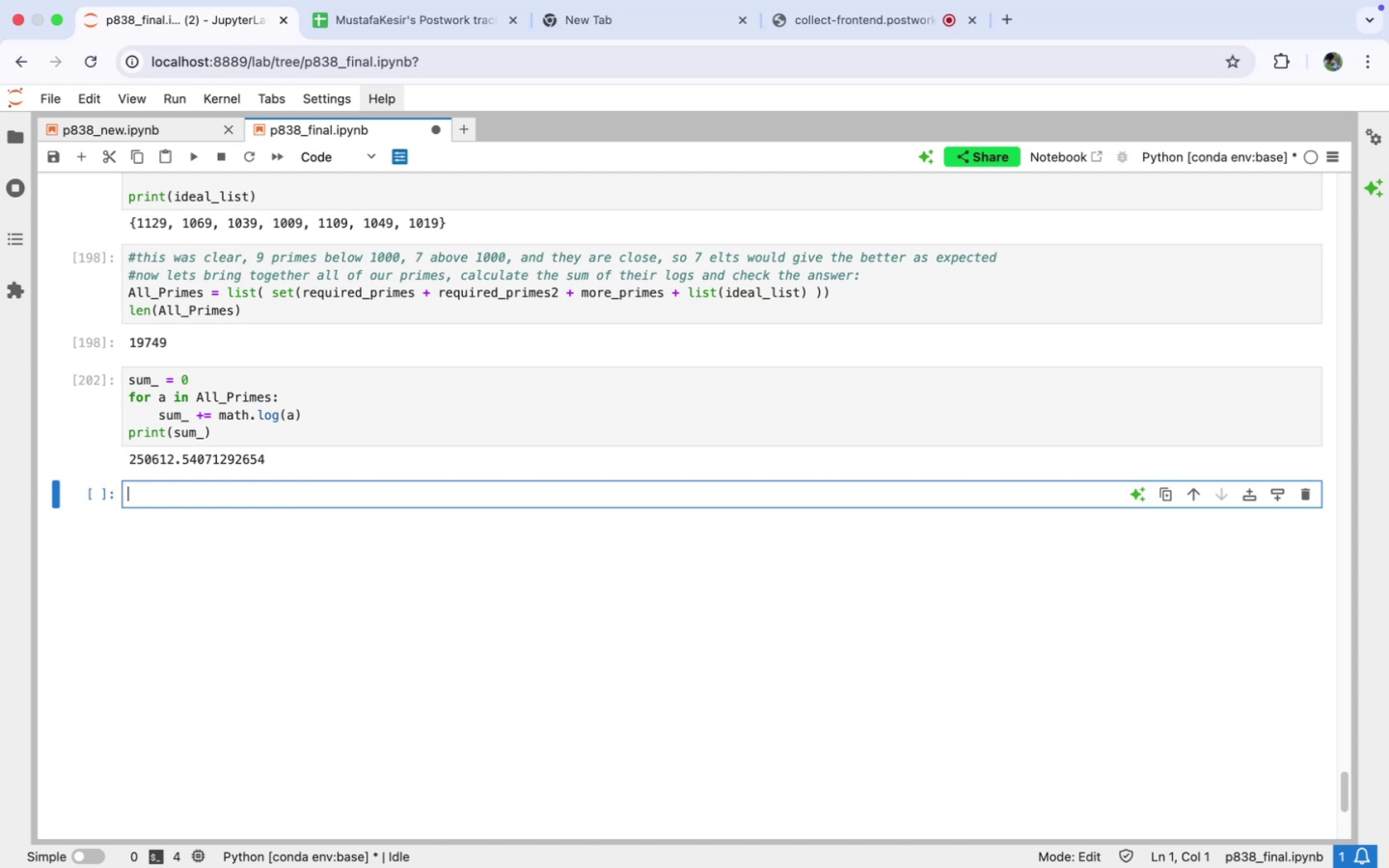 
wait(26.78)
 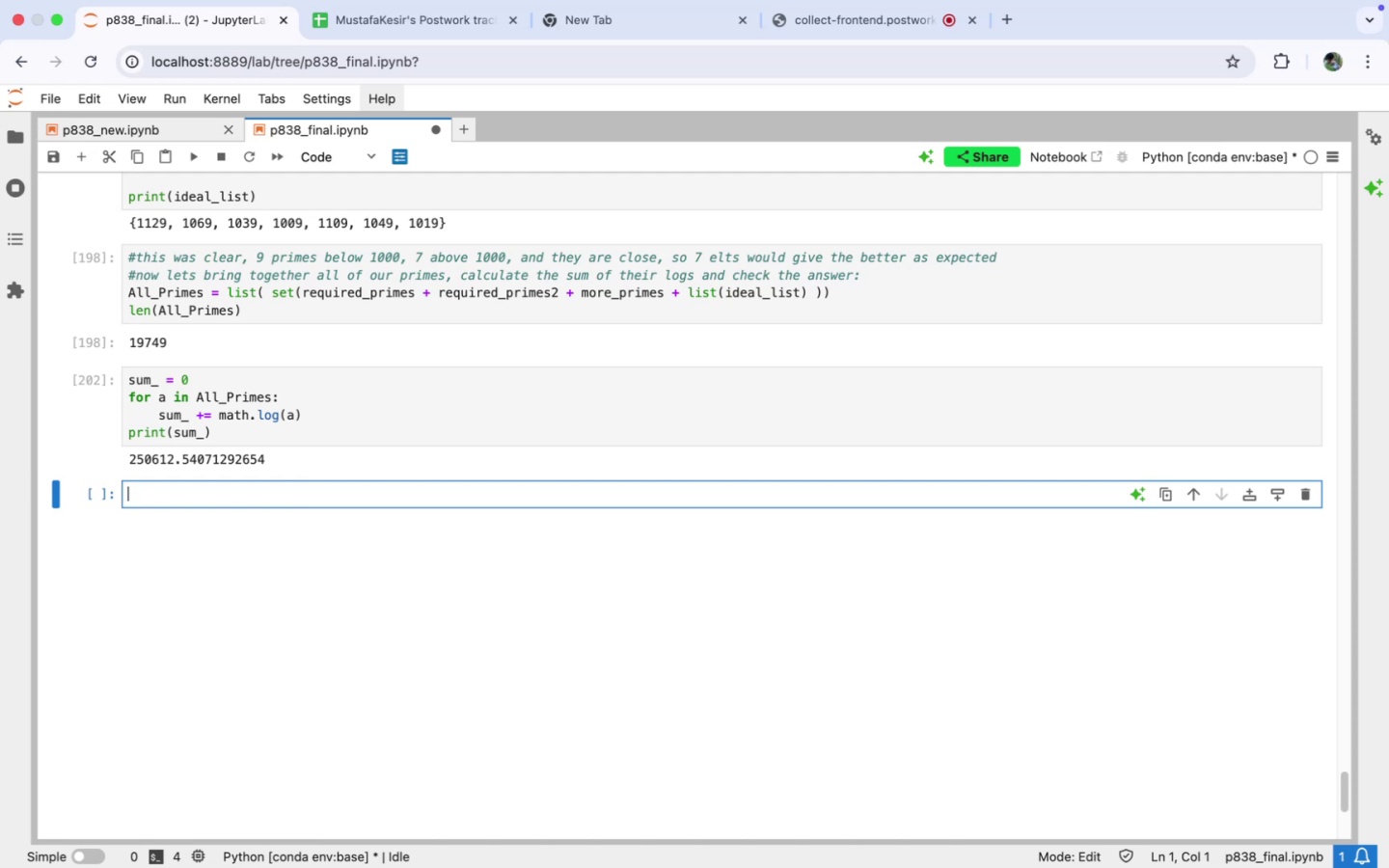 
left_click([596, 28])
 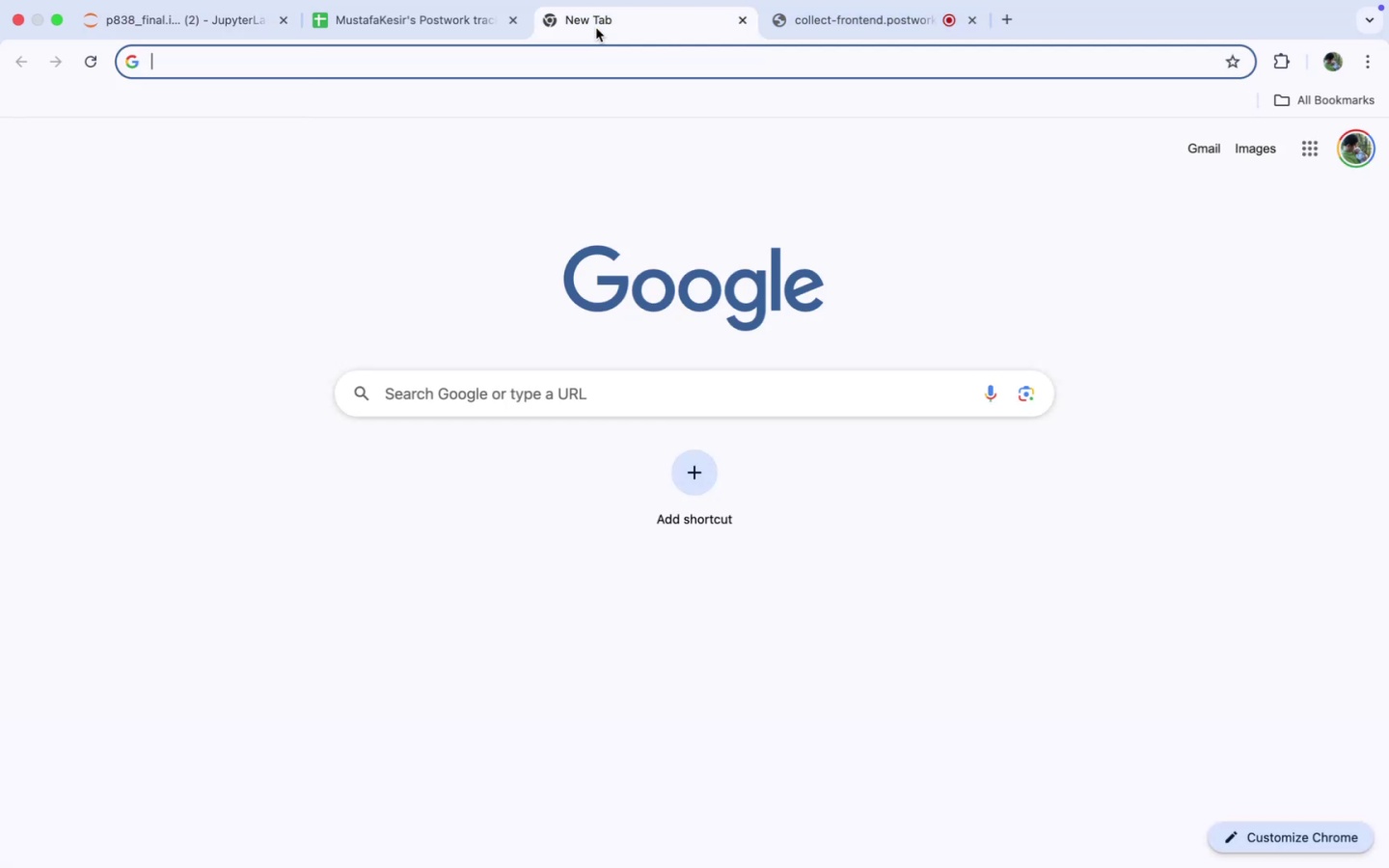 
type(838)
 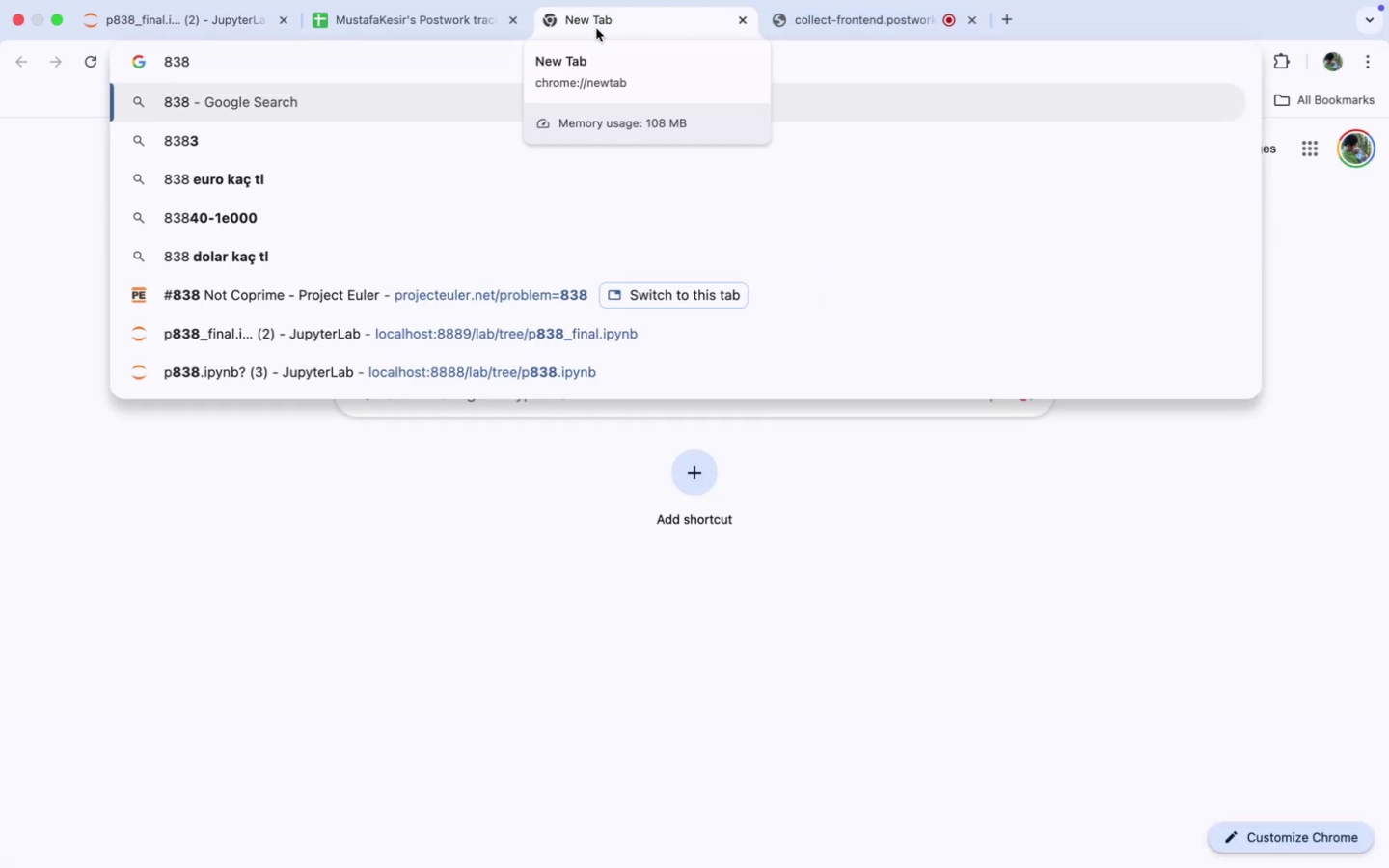 
key(ArrowDown)
 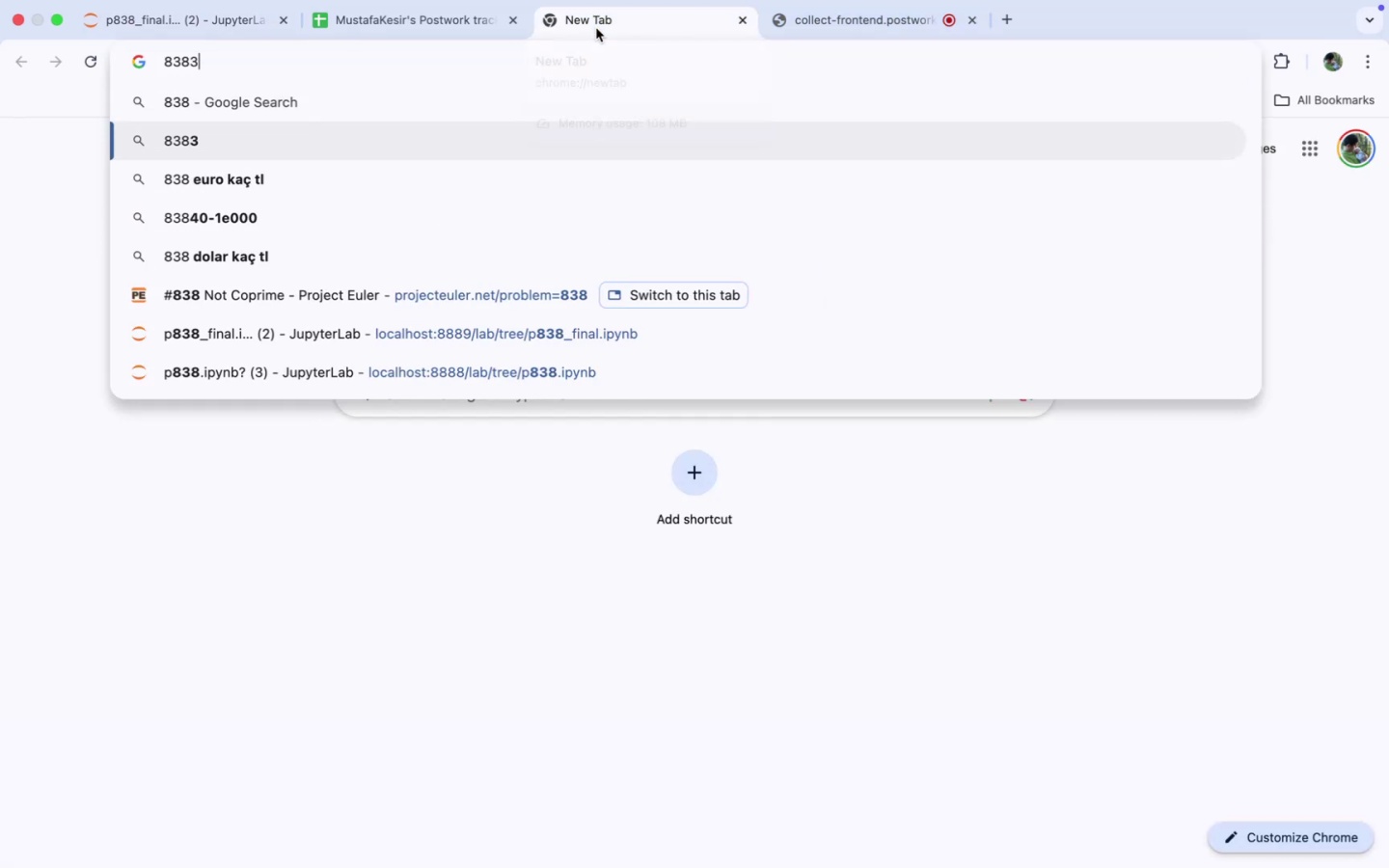 
key(ArrowDown)
 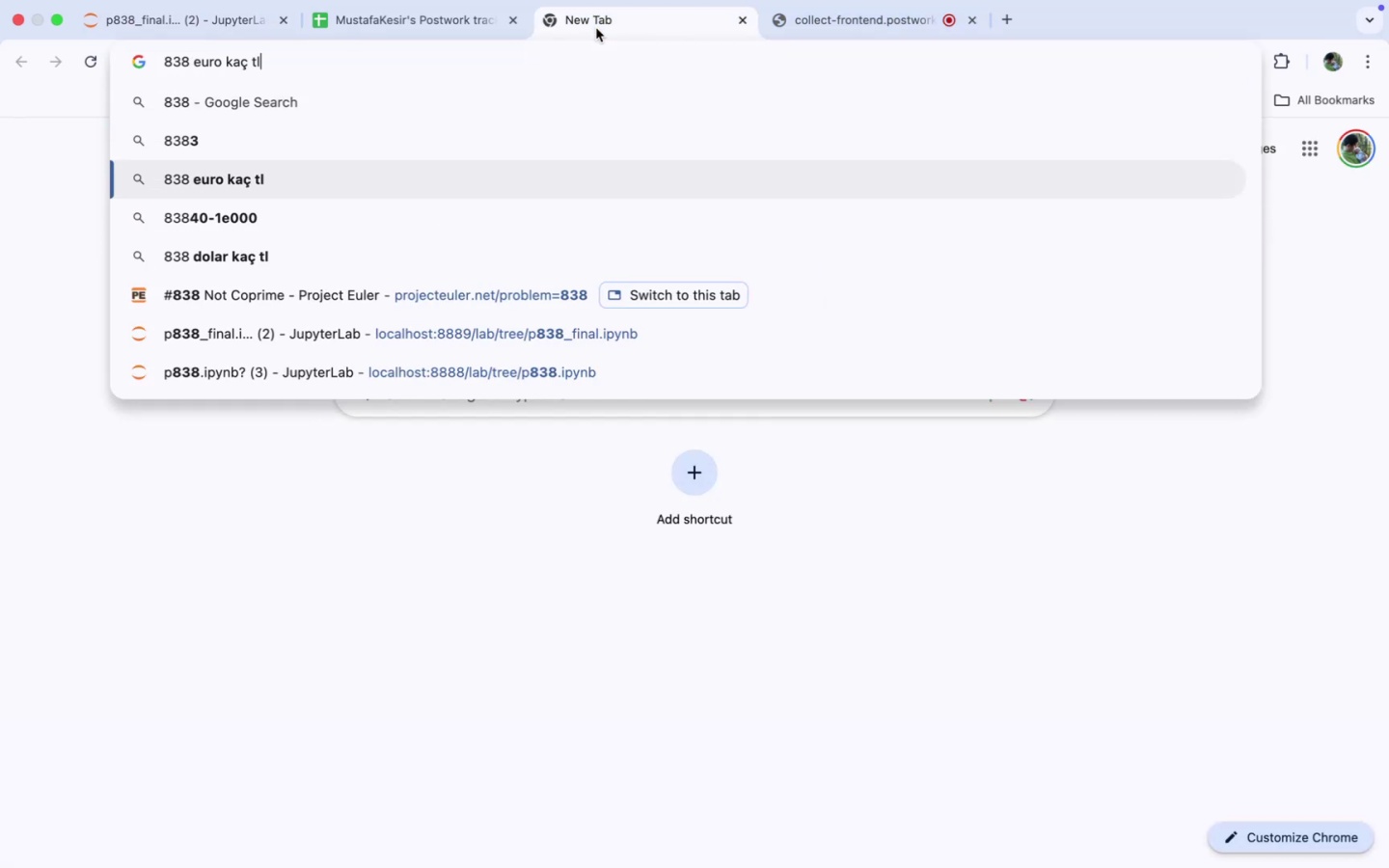 
key(ArrowDown)
 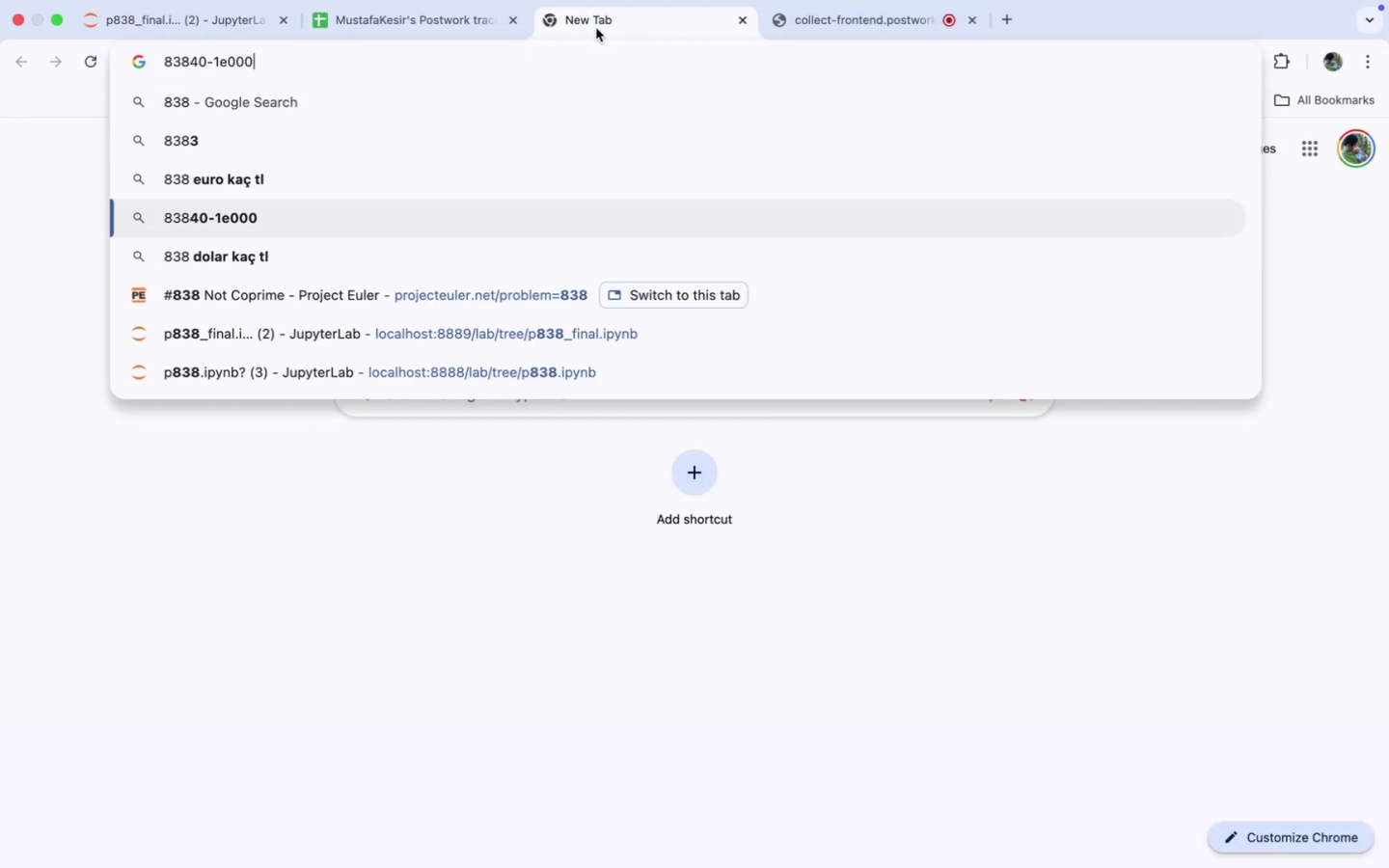 
key(ArrowDown)
 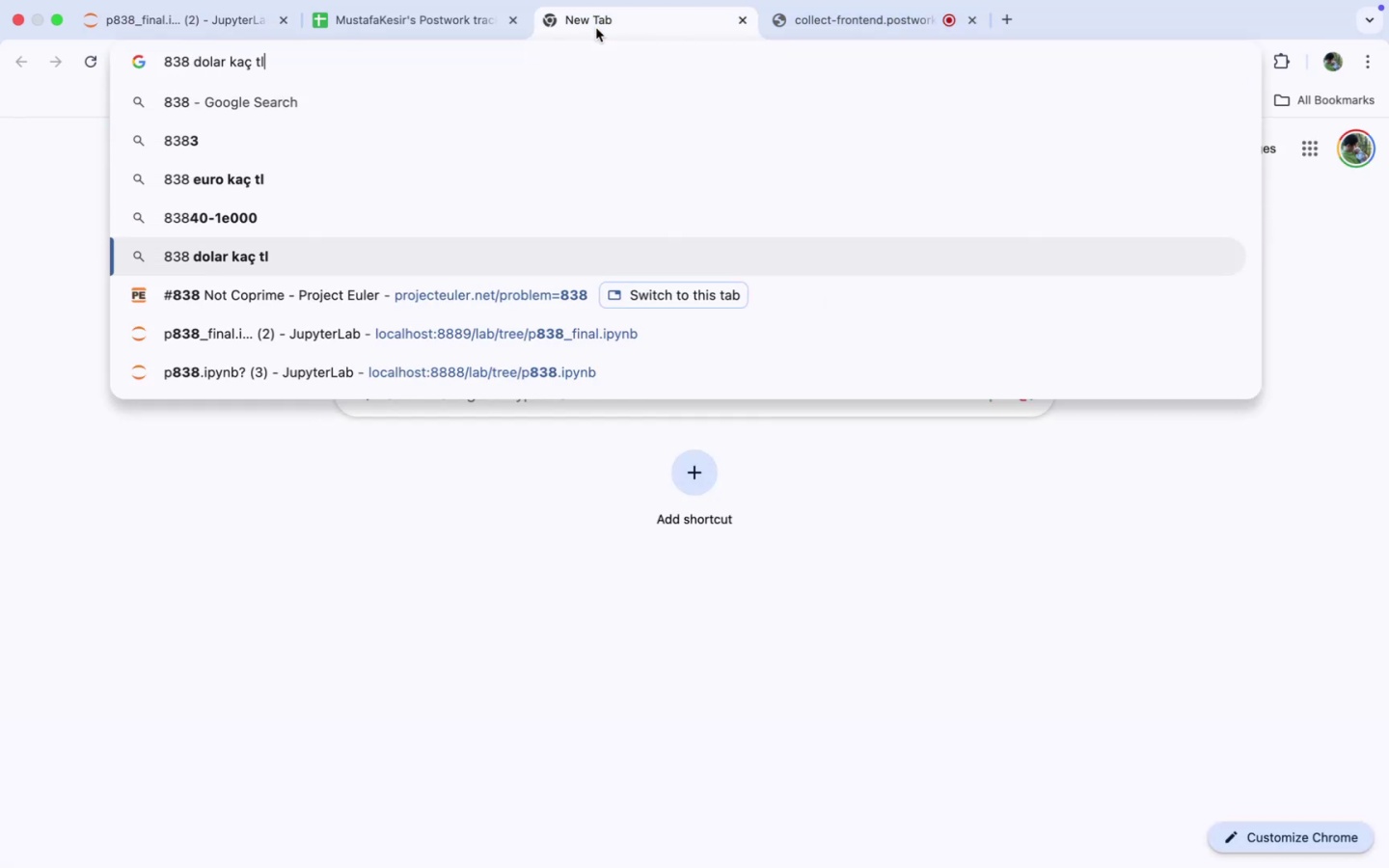 
key(ArrowDown)
 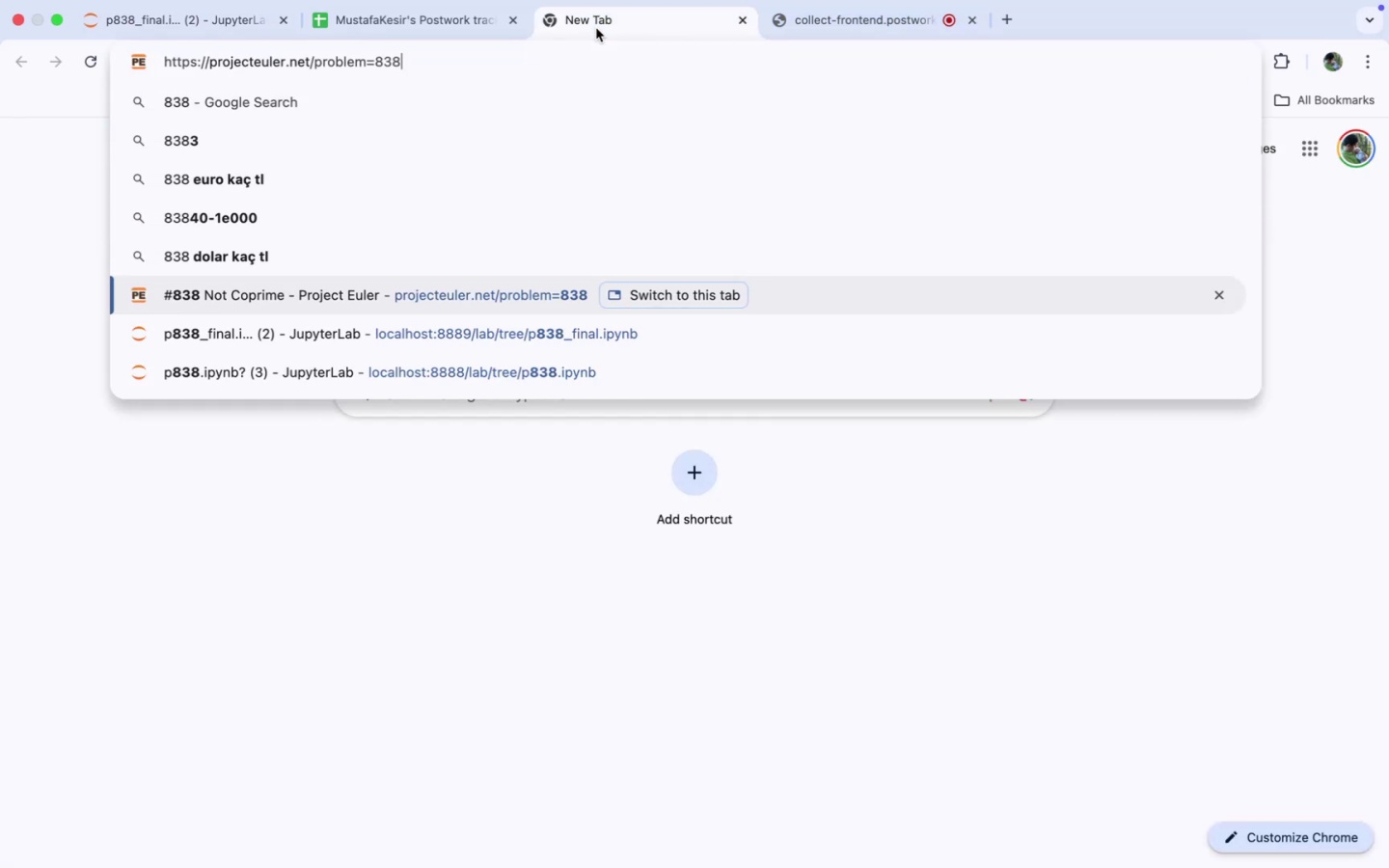 
key(Enter)
 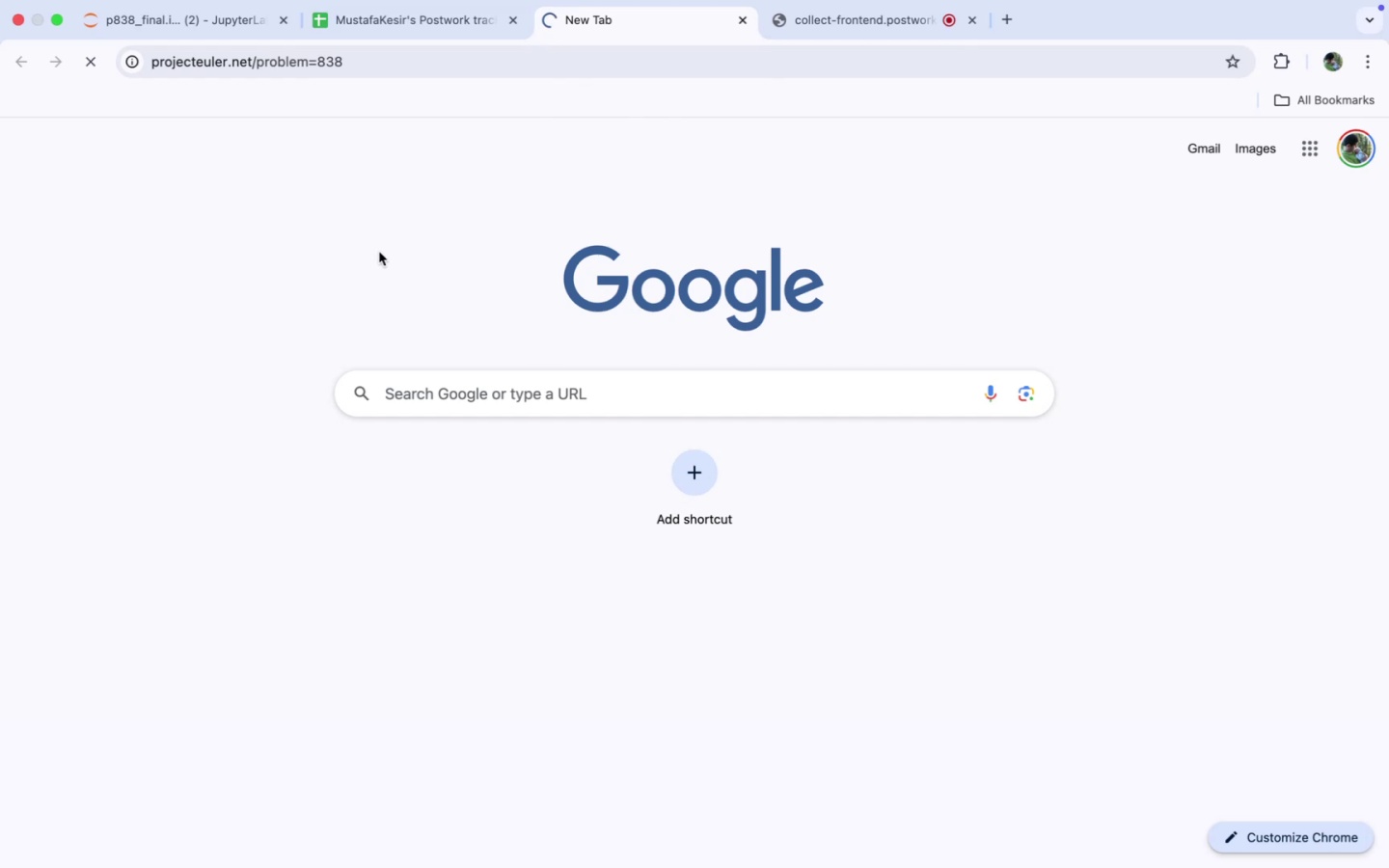 
left_click([830, 26])
 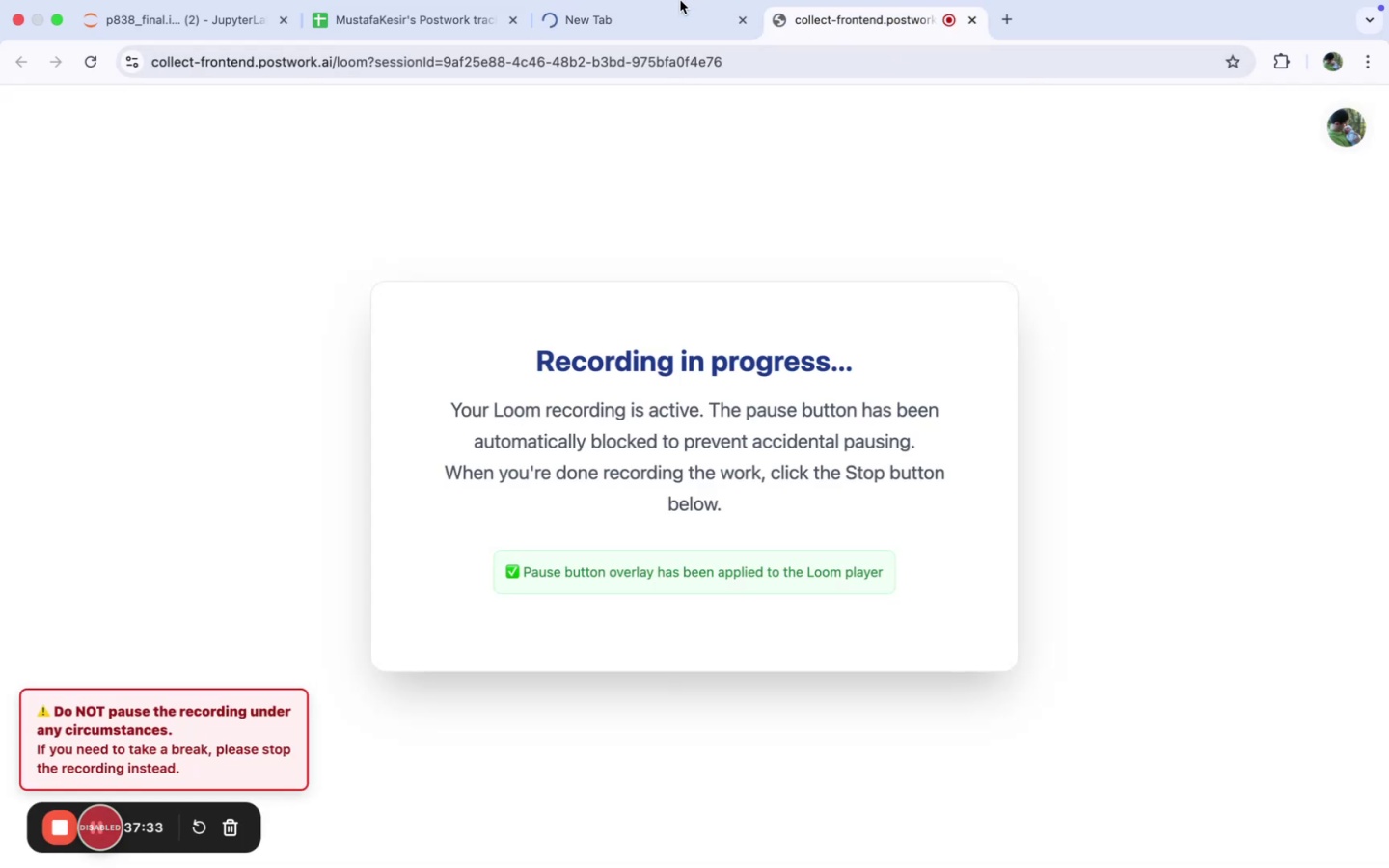 
left_click([660, 6])
 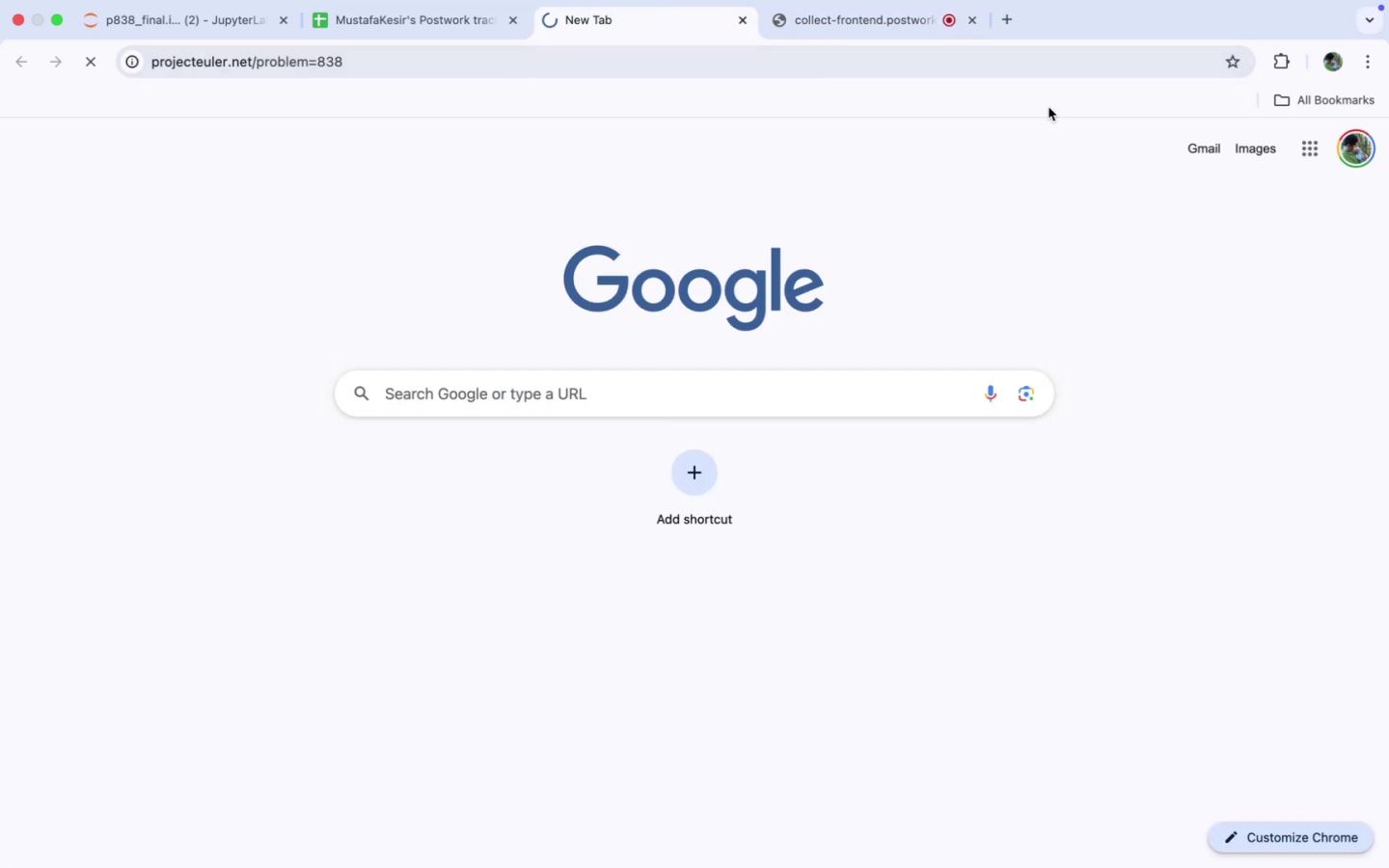 
wait(6.5)
 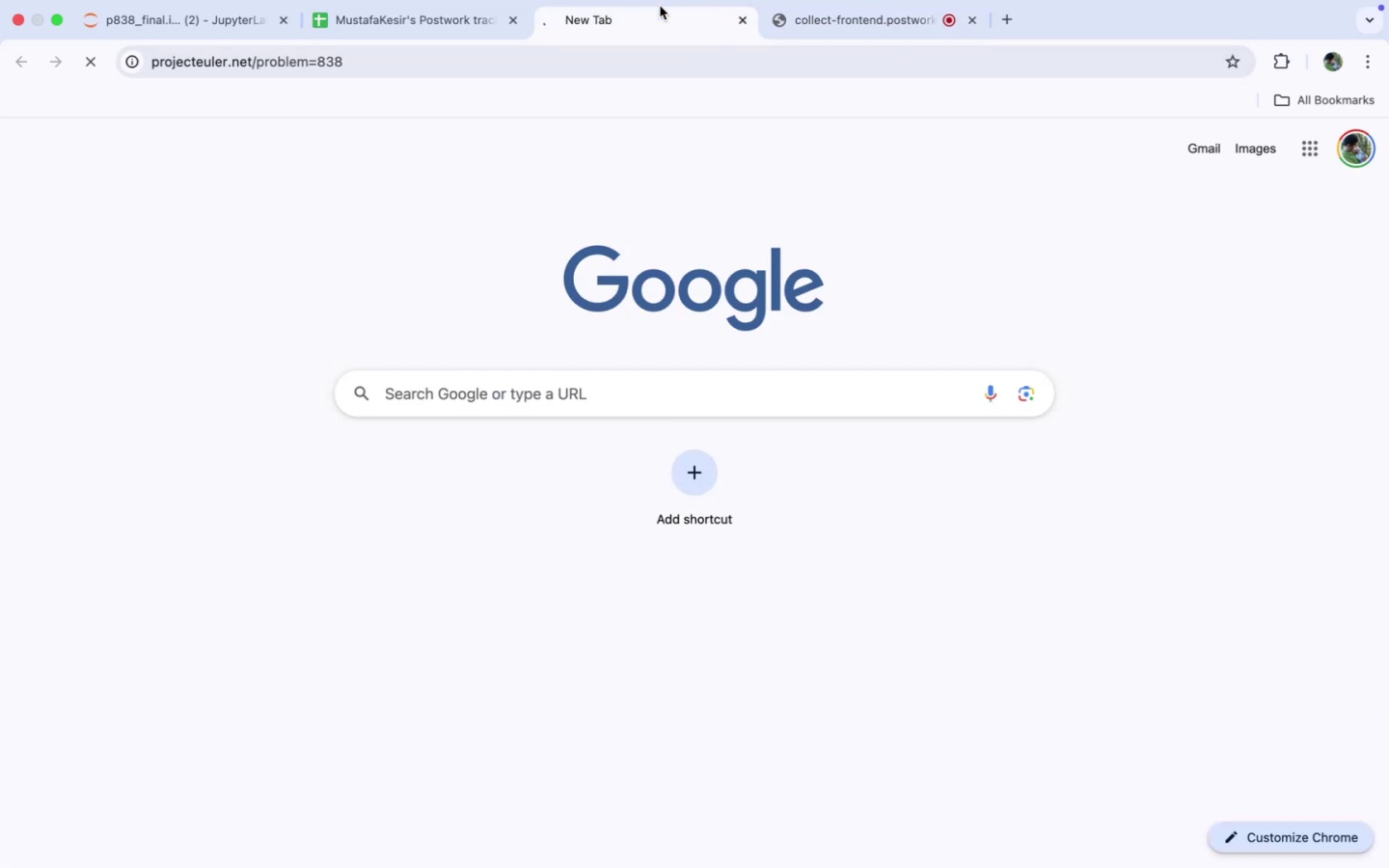 
left_click([1360, 64])
 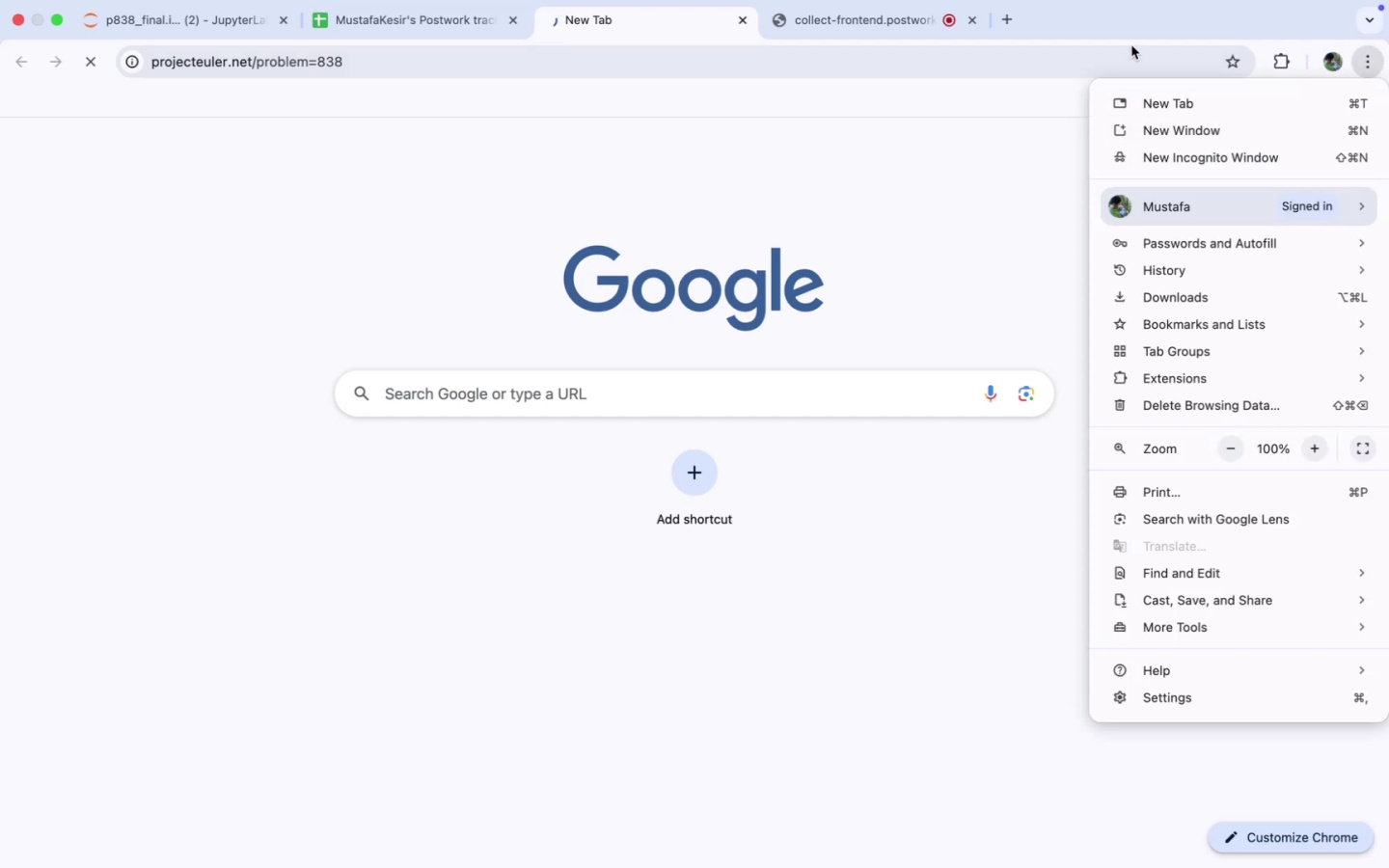 
left_click([1128, 13])
 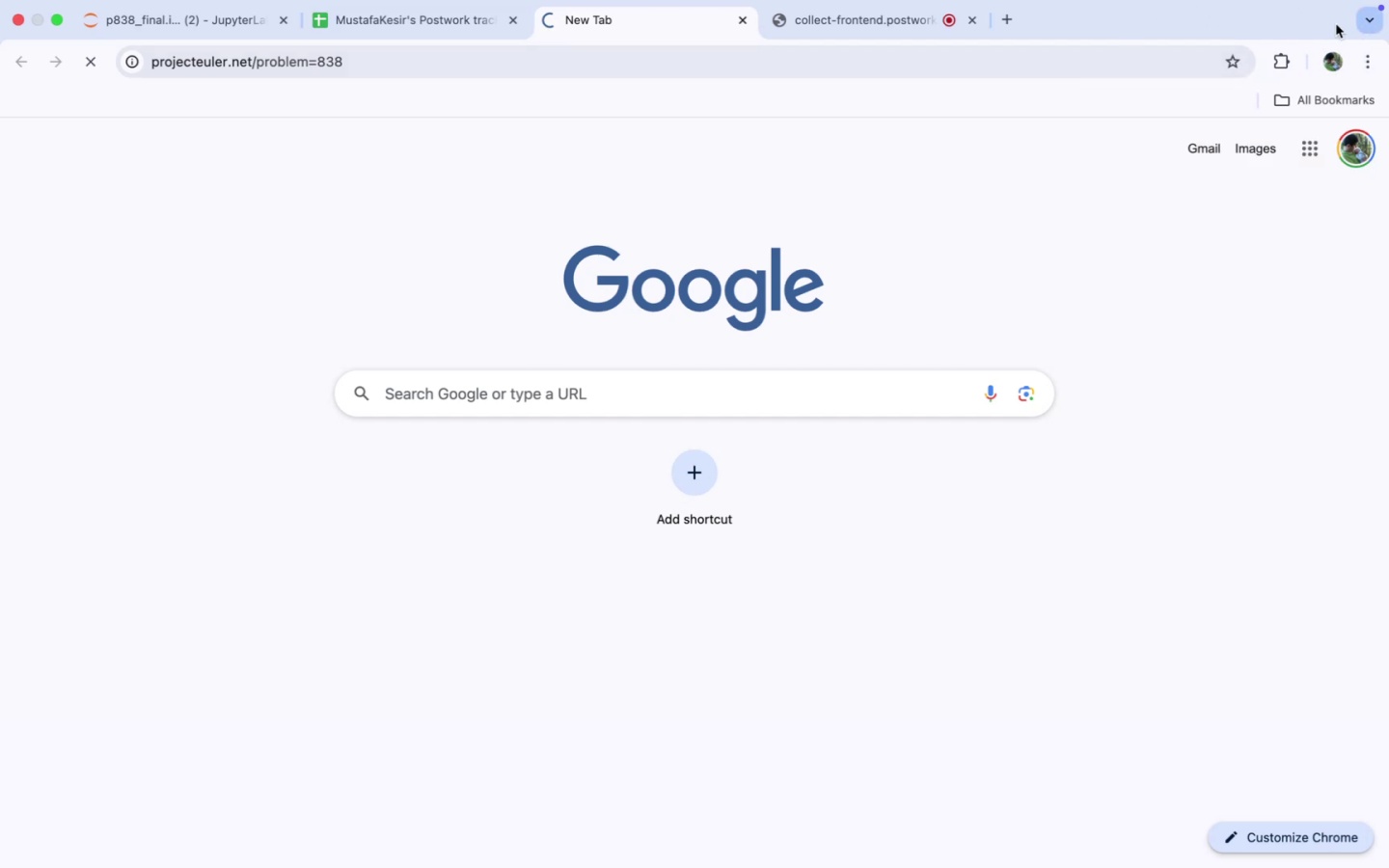 
left_click_drag(start_coordinate=[1134, 22], to_coordinate=[1131, 50])
 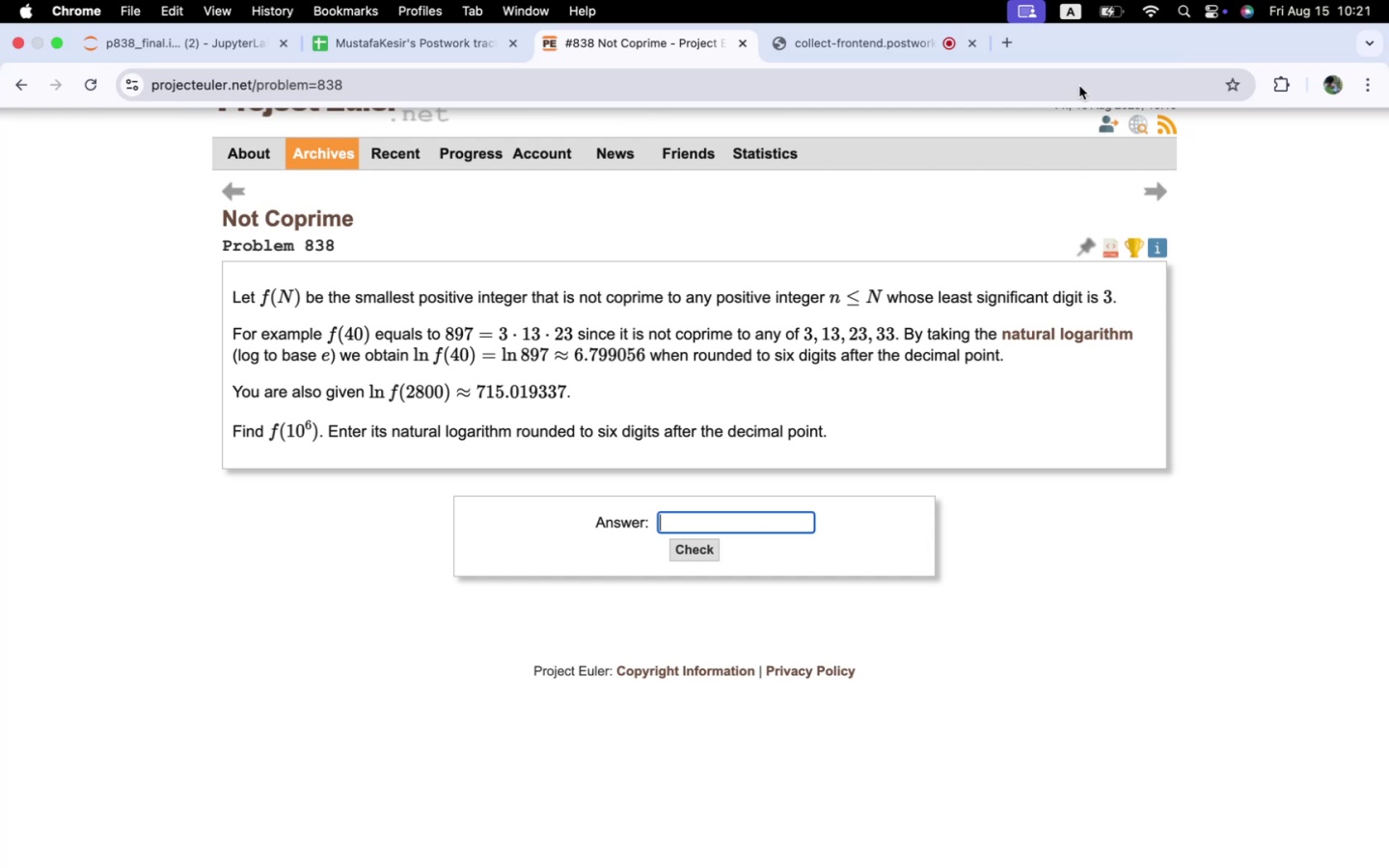 
wait(64.31)
 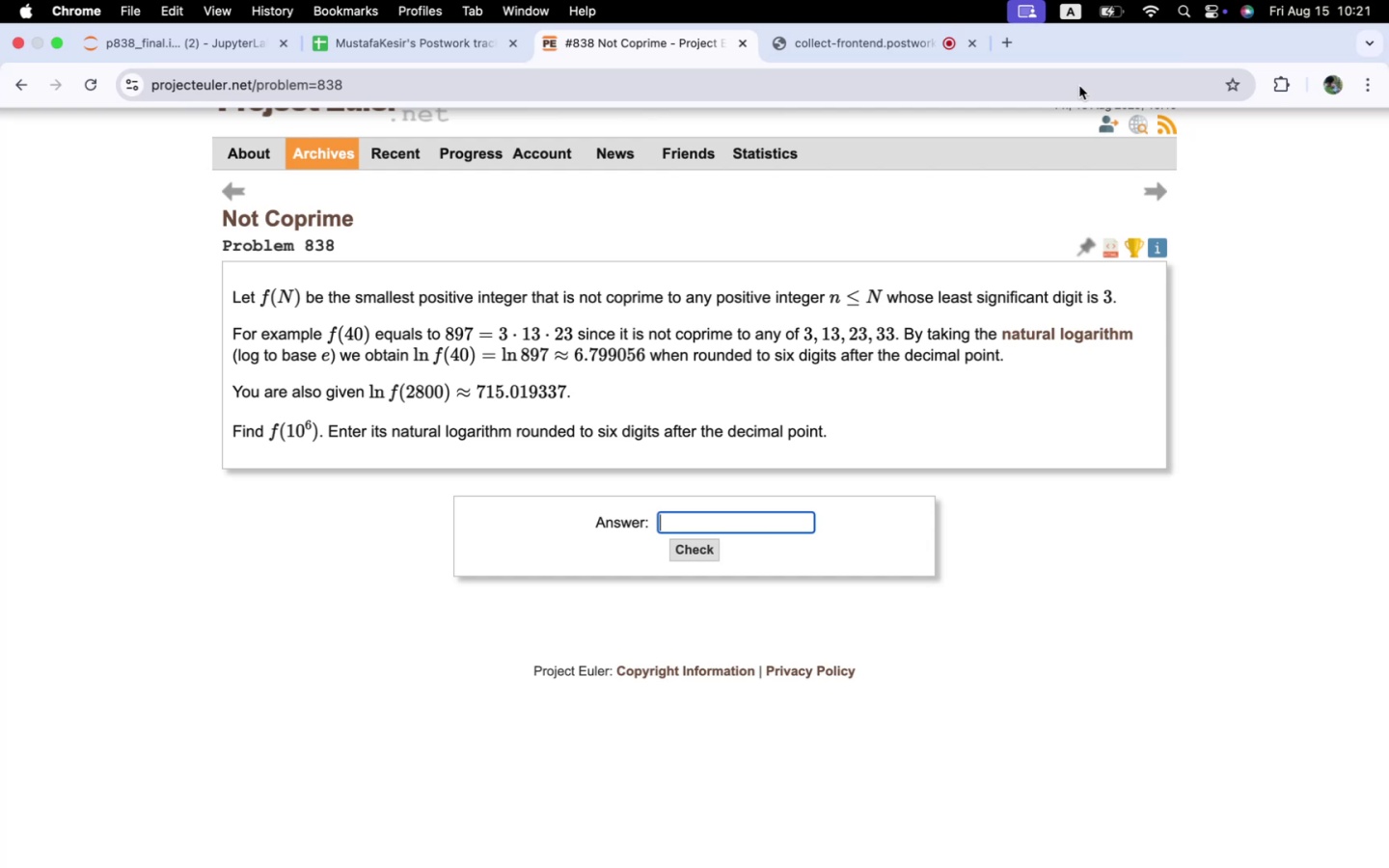 
left_click([232, 58])
 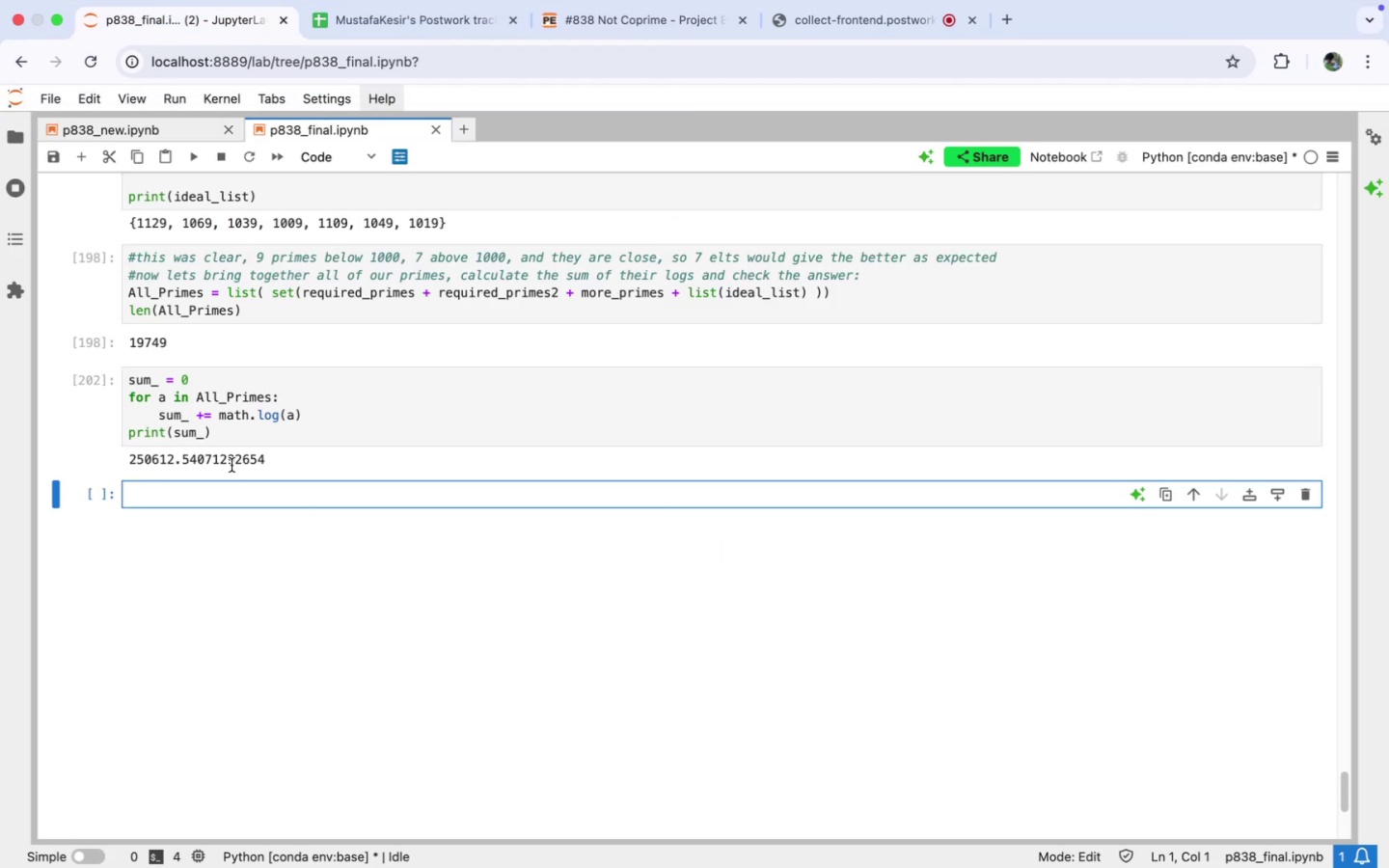 
left_click_drag(start_coordinate=[227, 461], to_coordinate=[139, 454])
 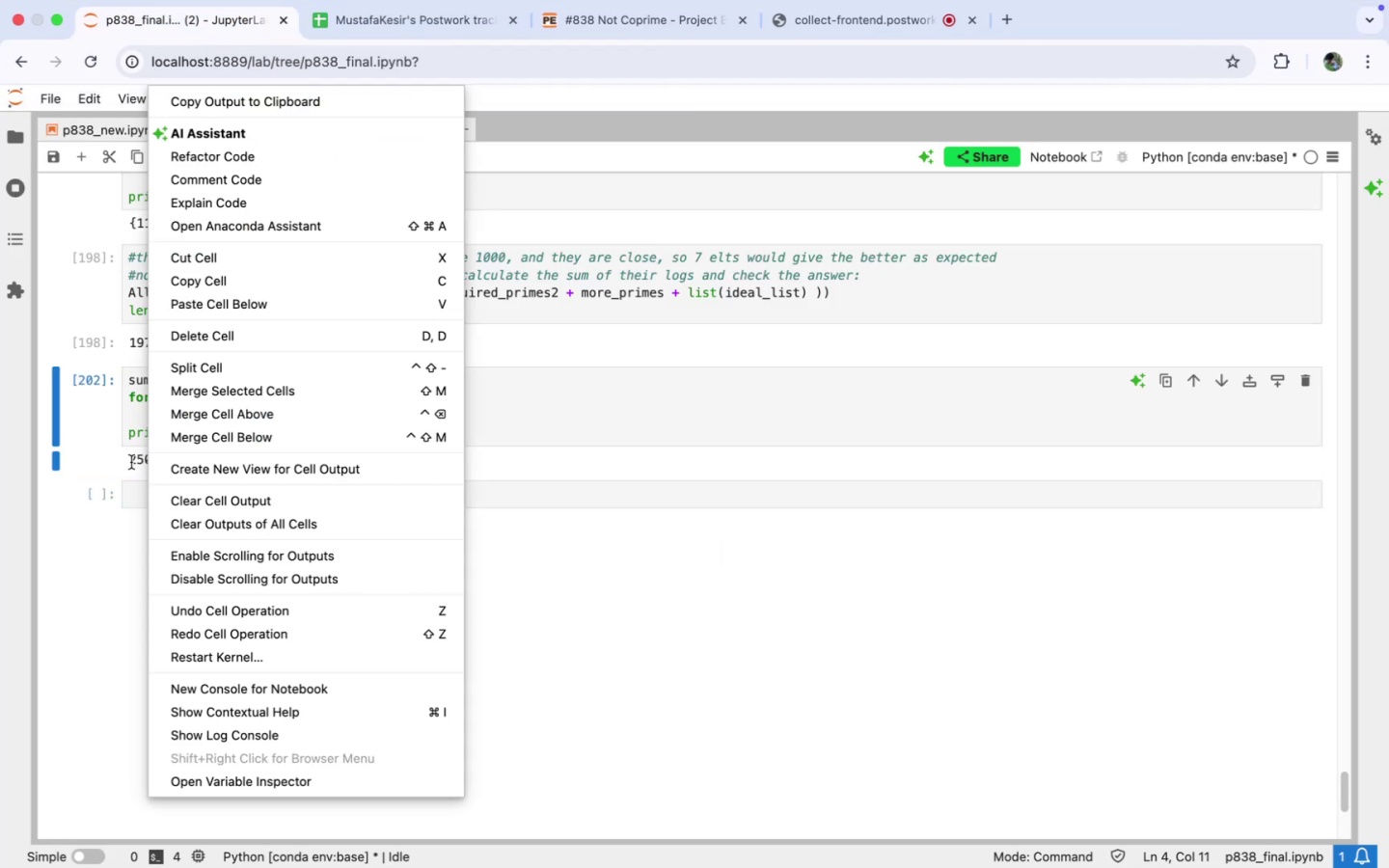 
left_click([131, 462])
 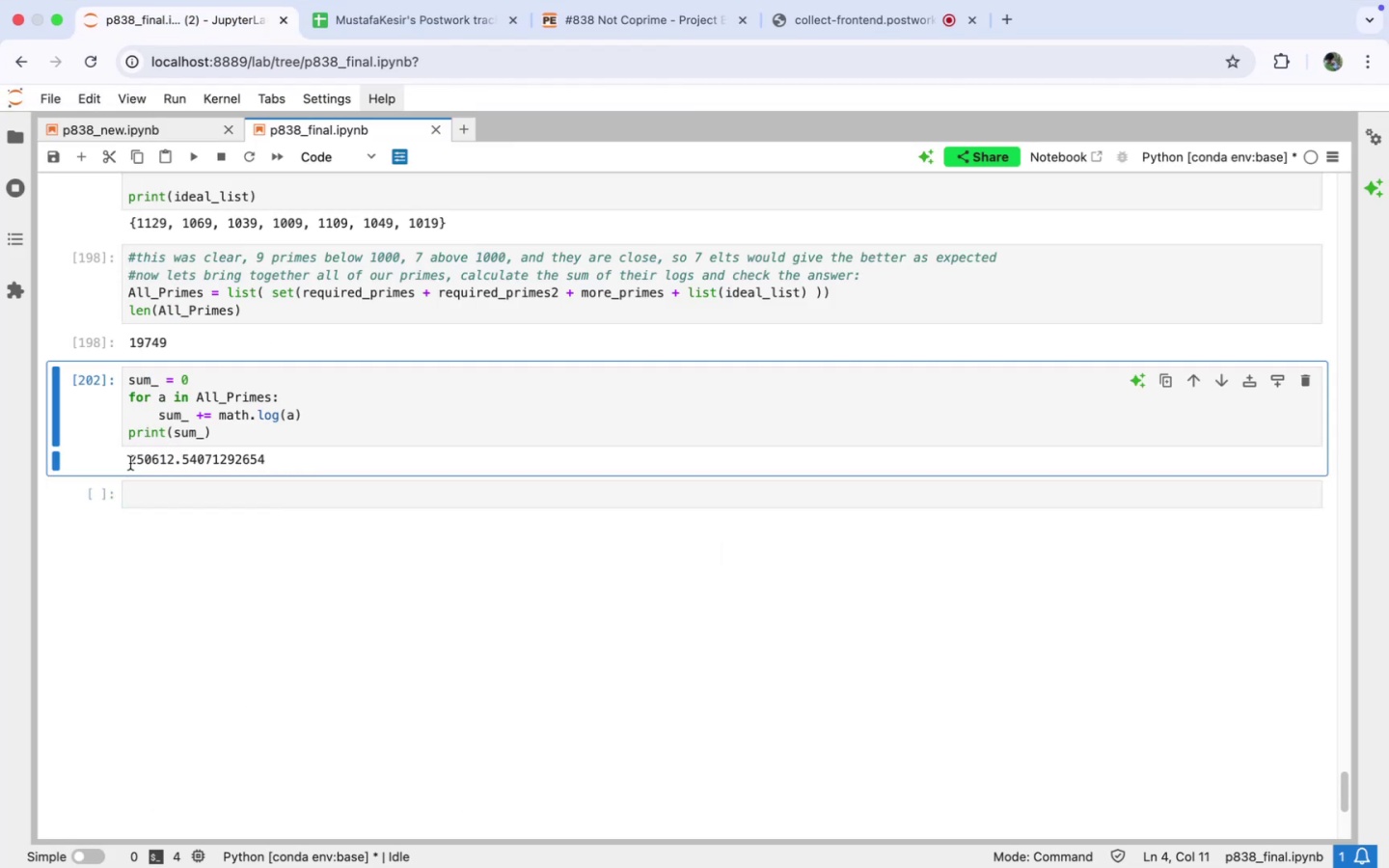 
left_click_drag(start_coordinate=[132, 462], to_coordinate=[215, 462])
 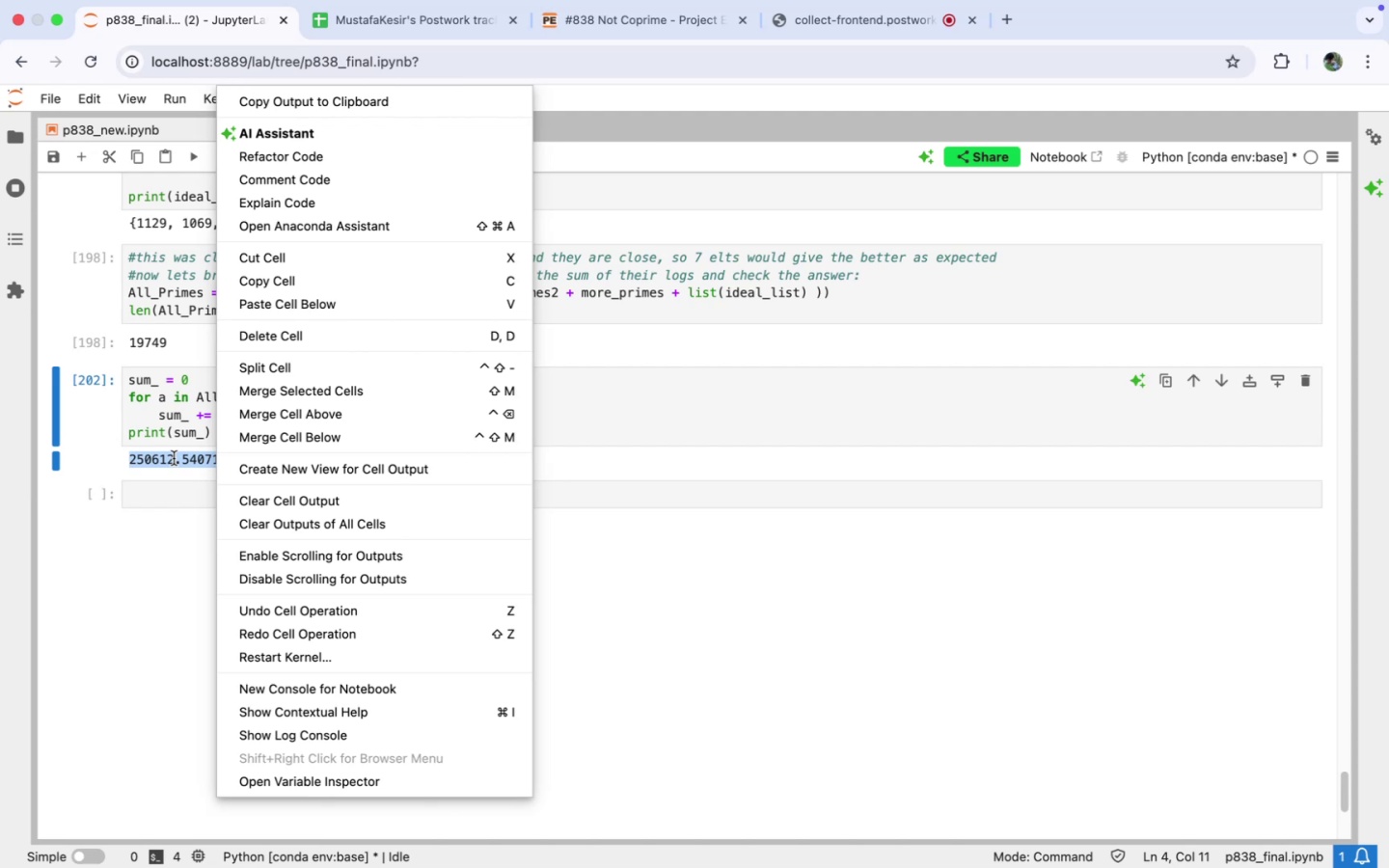 
left_click([174, 458])
 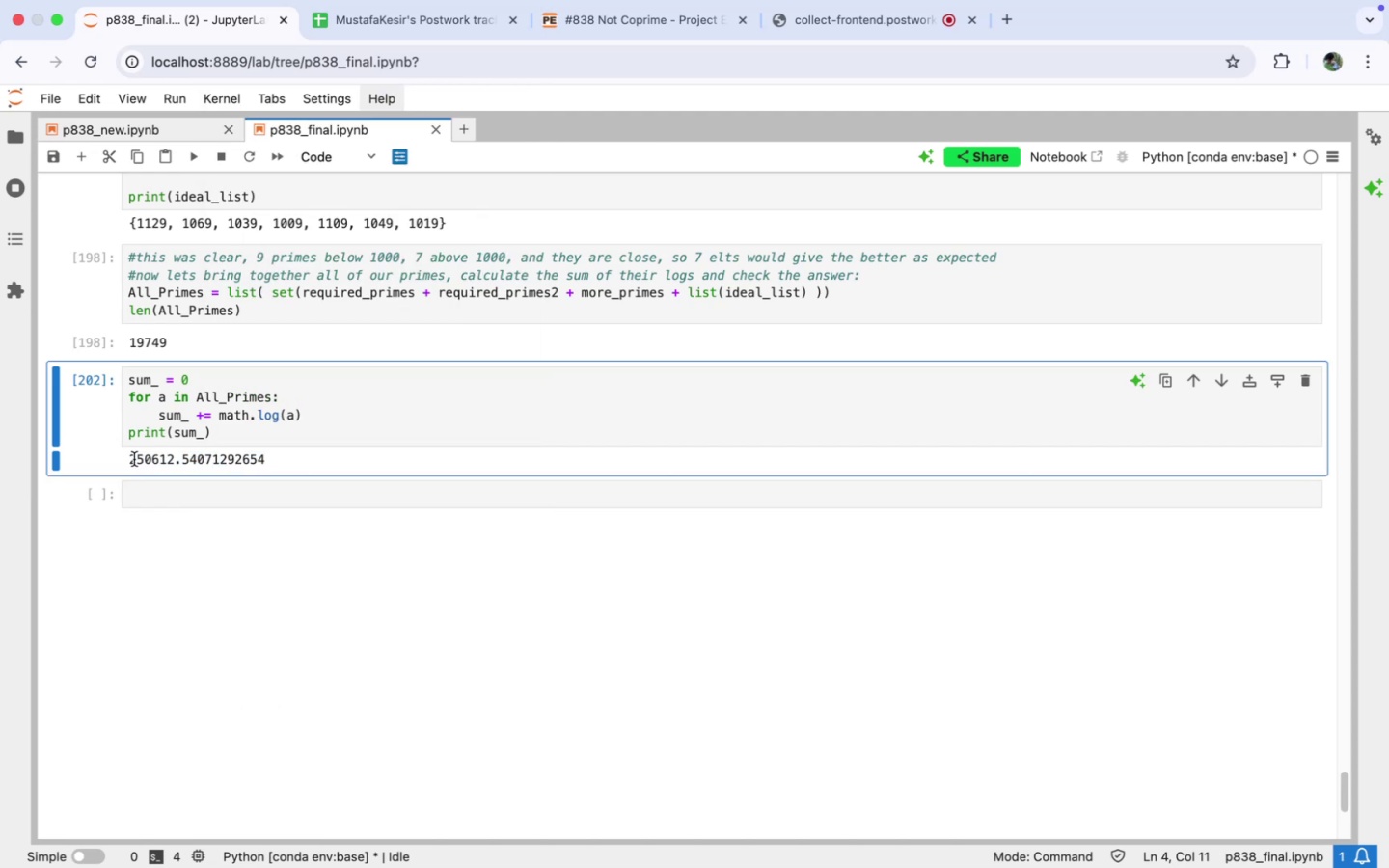 
left_click_drag(start_coordinate=[132, 459], to_coordinate=[224, 461])
 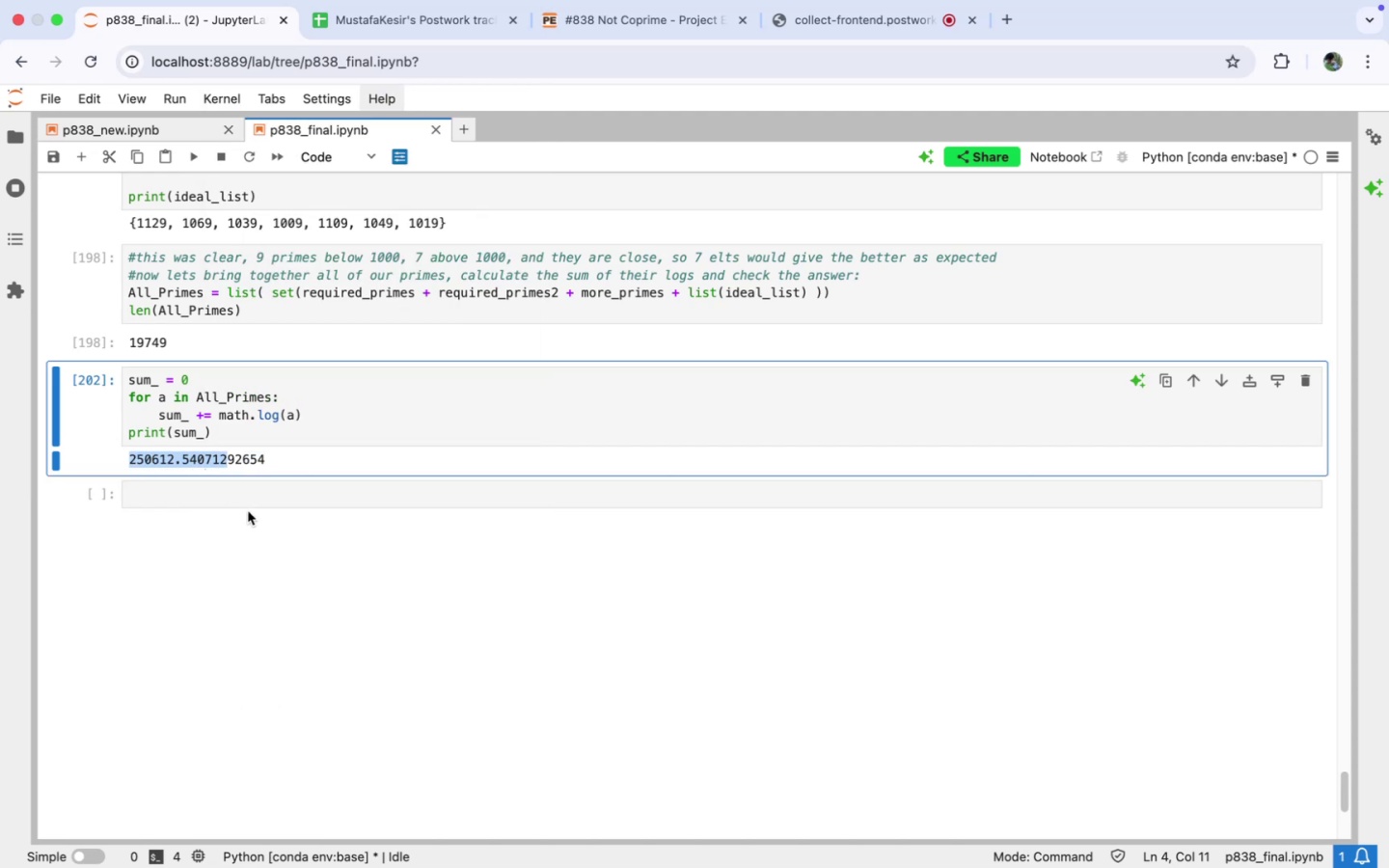 
key(Meta+C)
 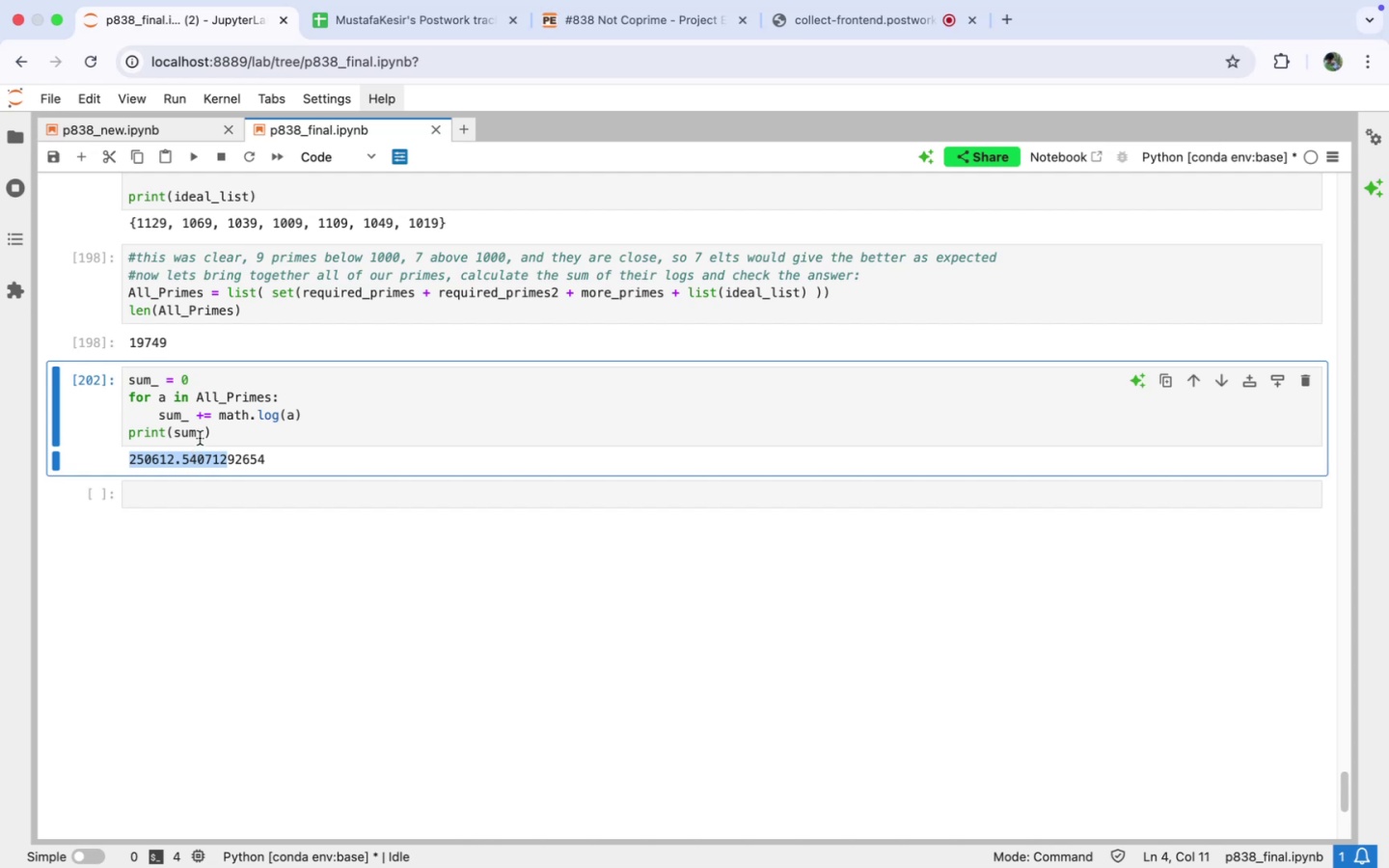 
left_click([231, 438])
 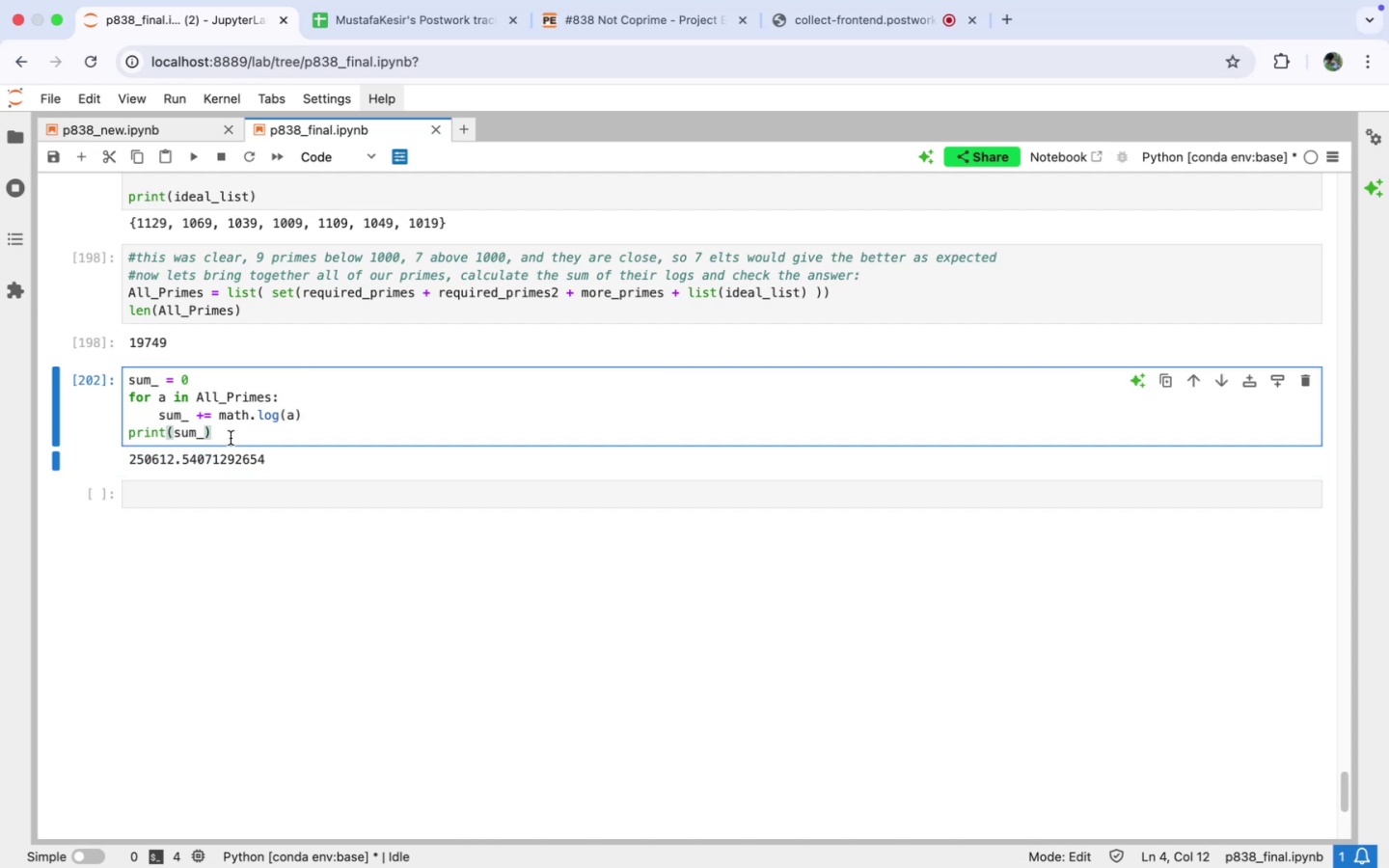 
key(Meta+CommandLeft)
 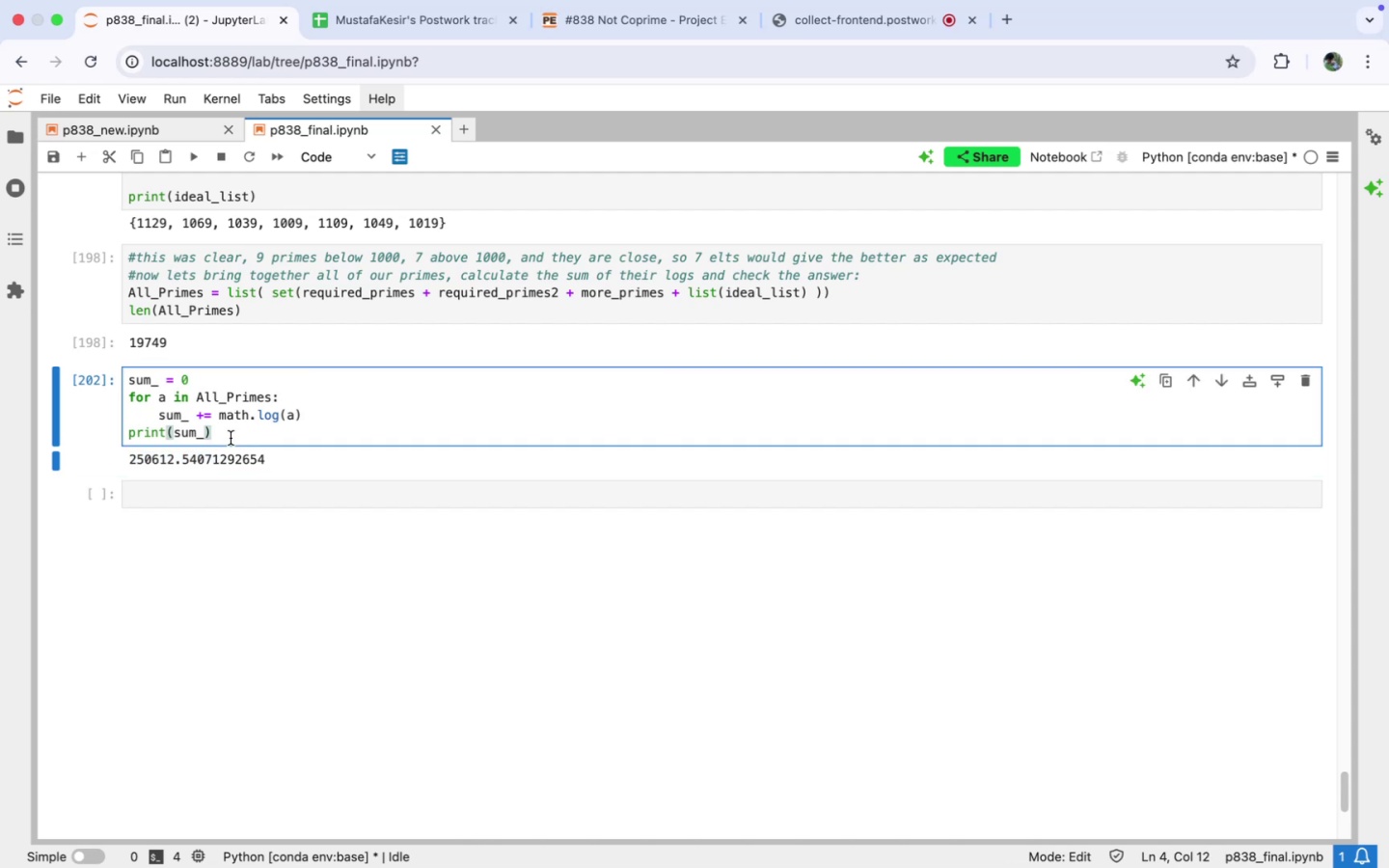 
key(Meta+C)
 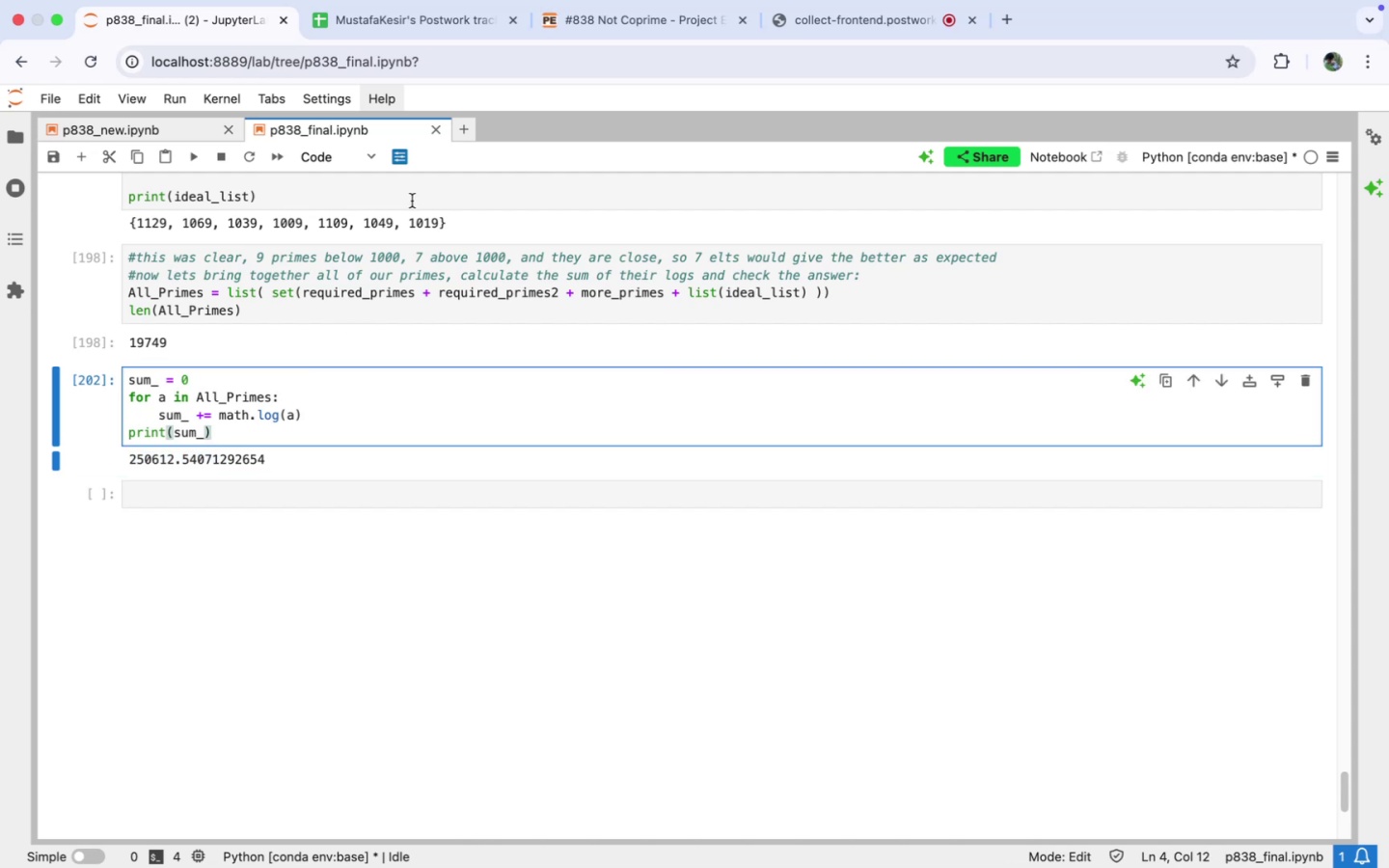 
key(Meta+Tab)
 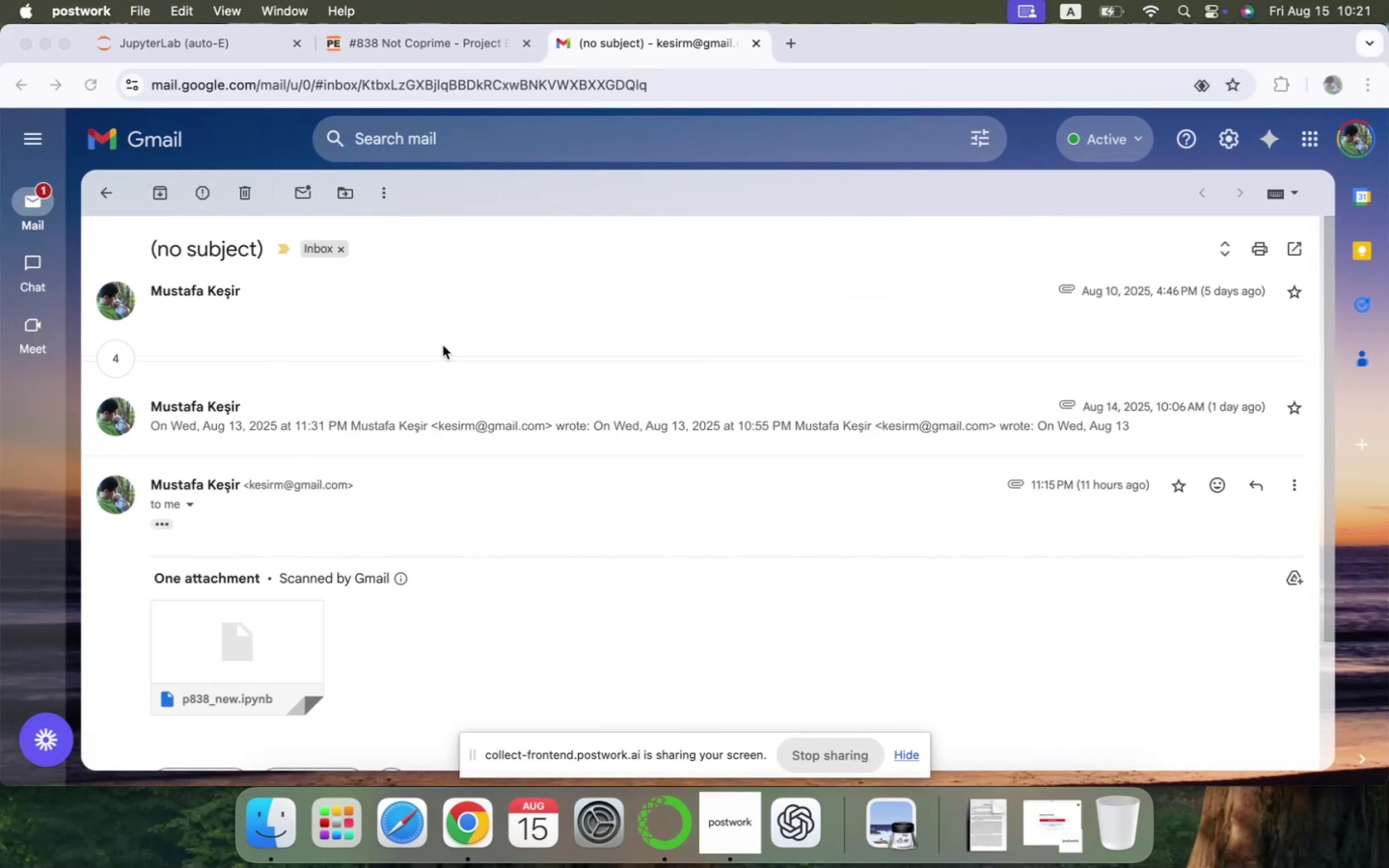 
key(Meta+Tab)
 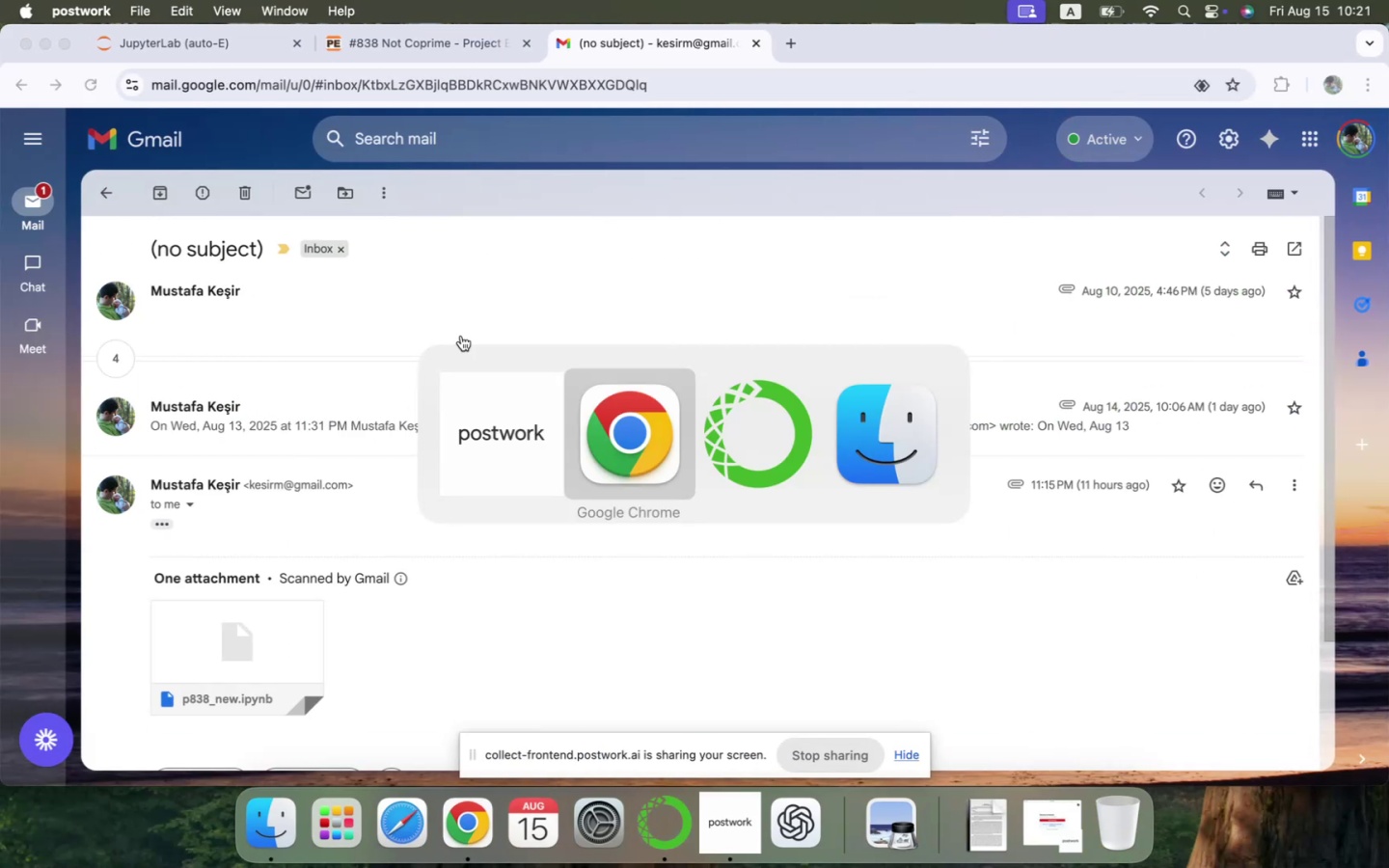 
key(Meta+Tab)
 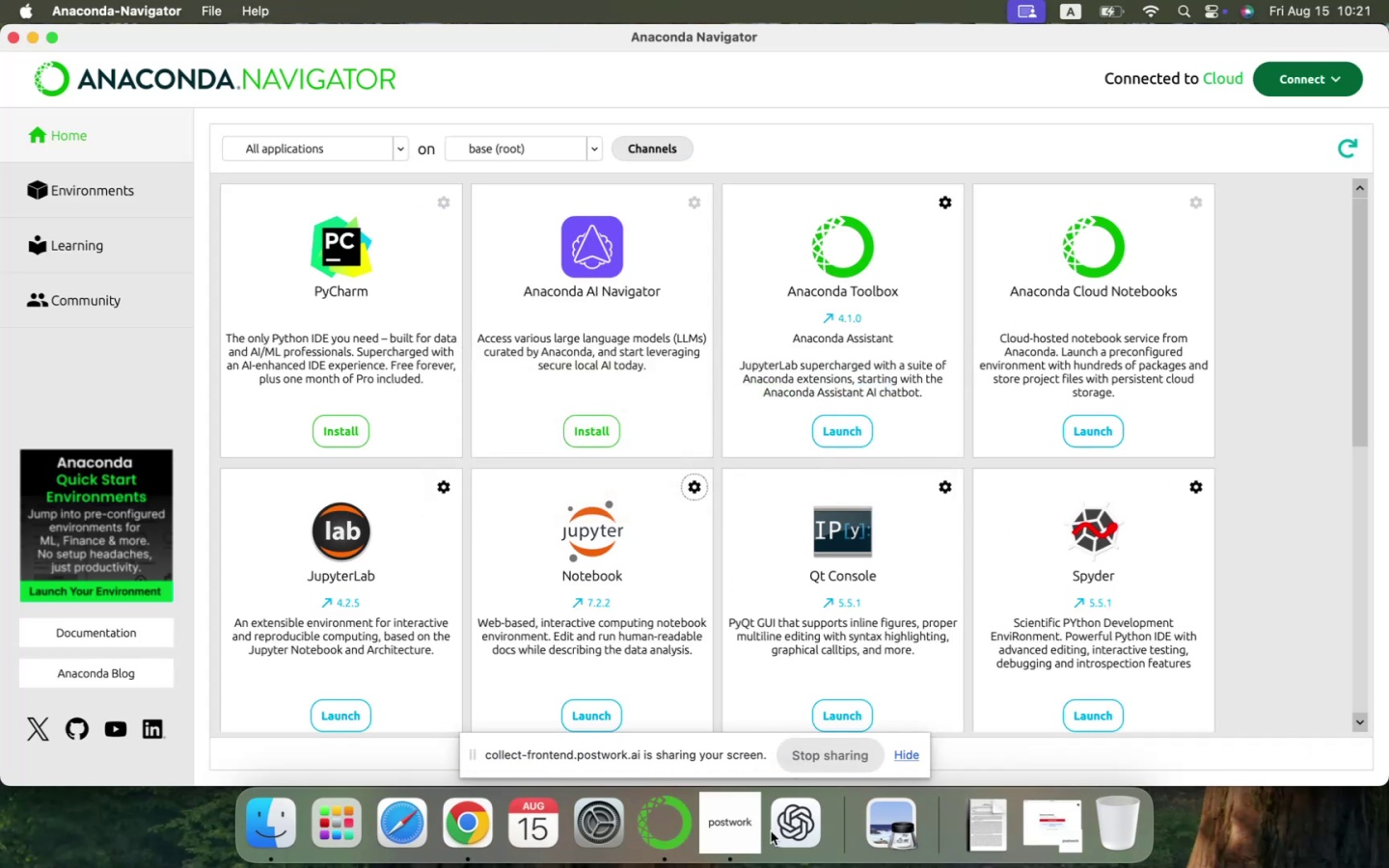 
left_click([735, 824])
 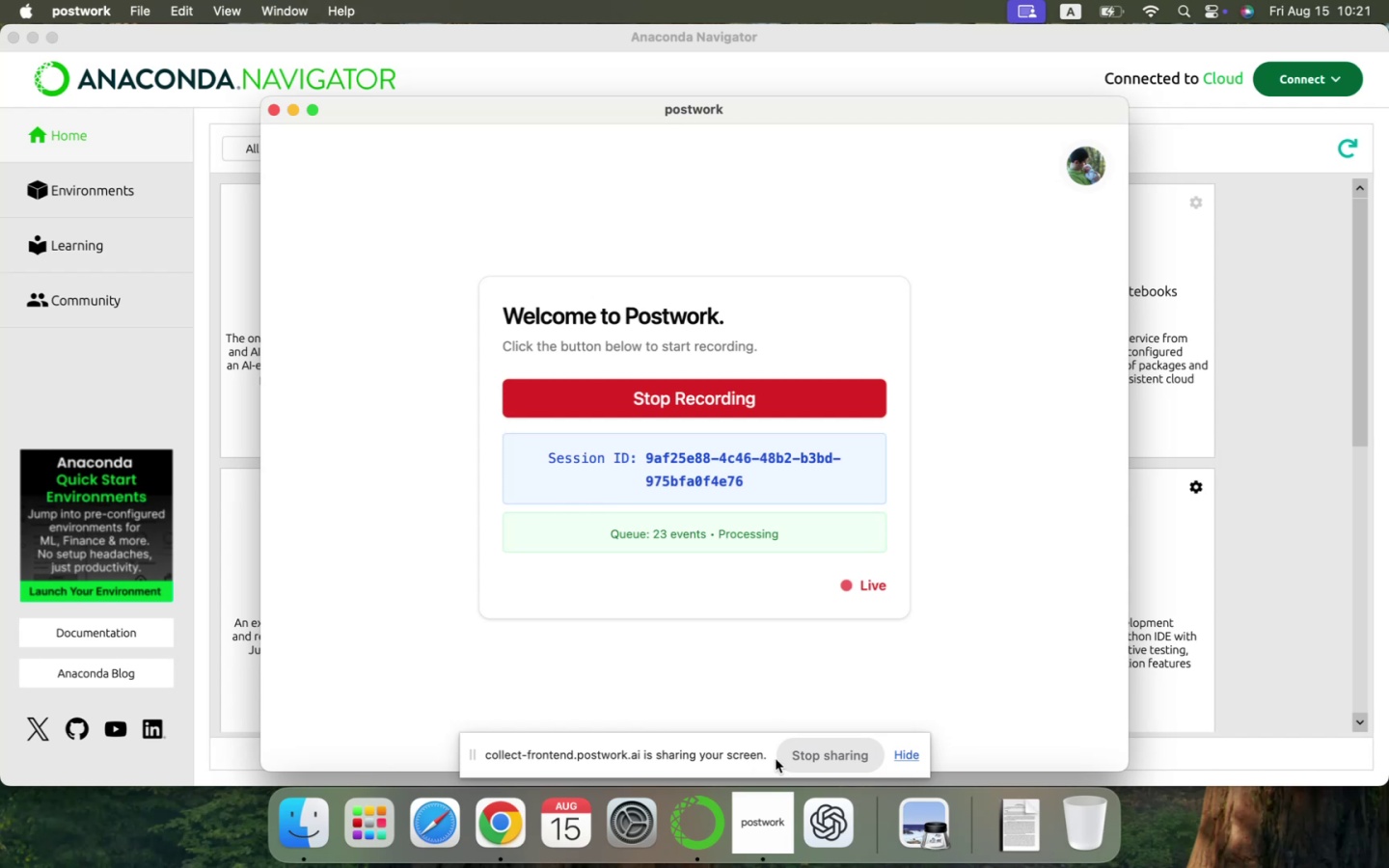 
left_click([834, 826])
 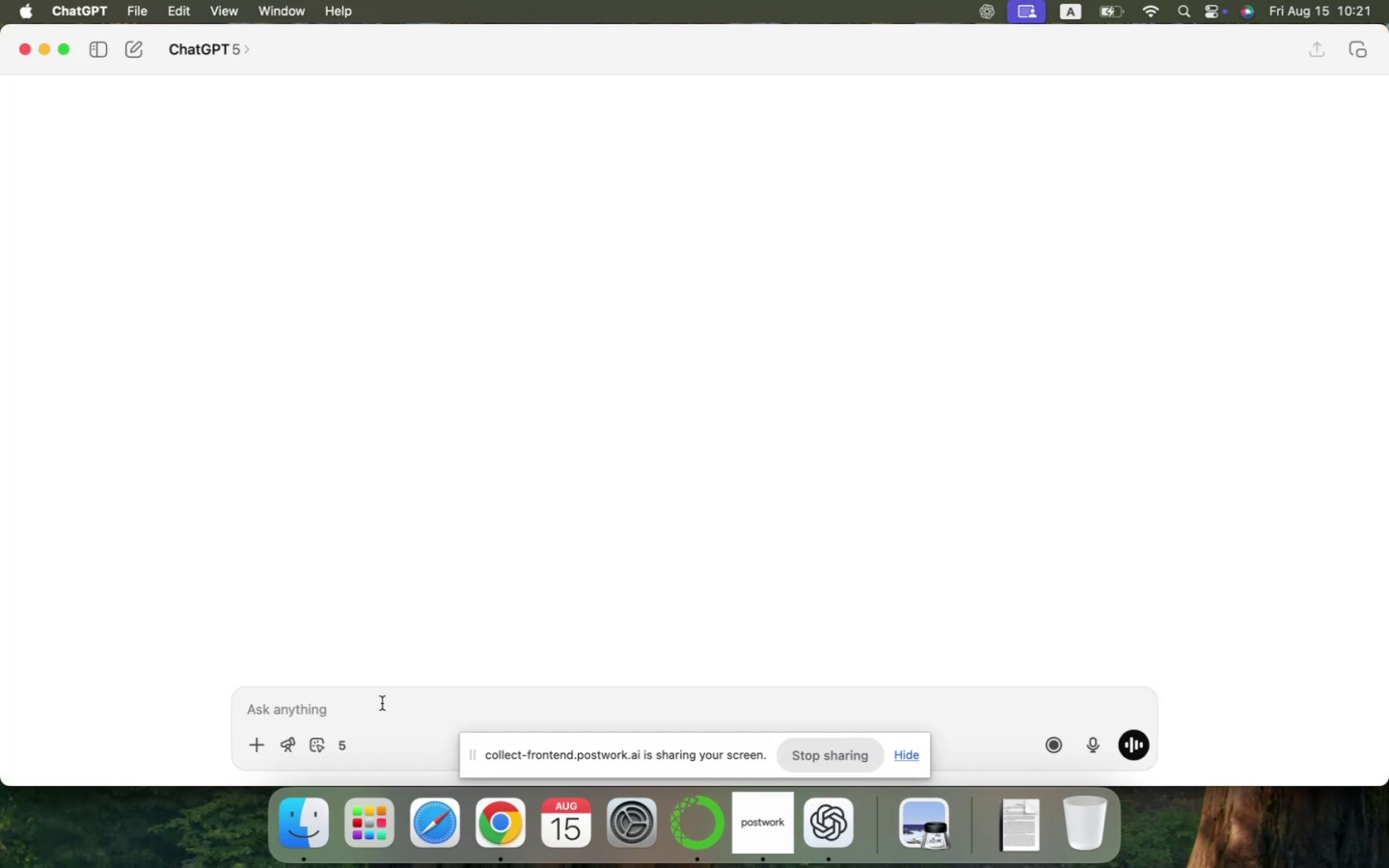 
left_click([376, 714])
 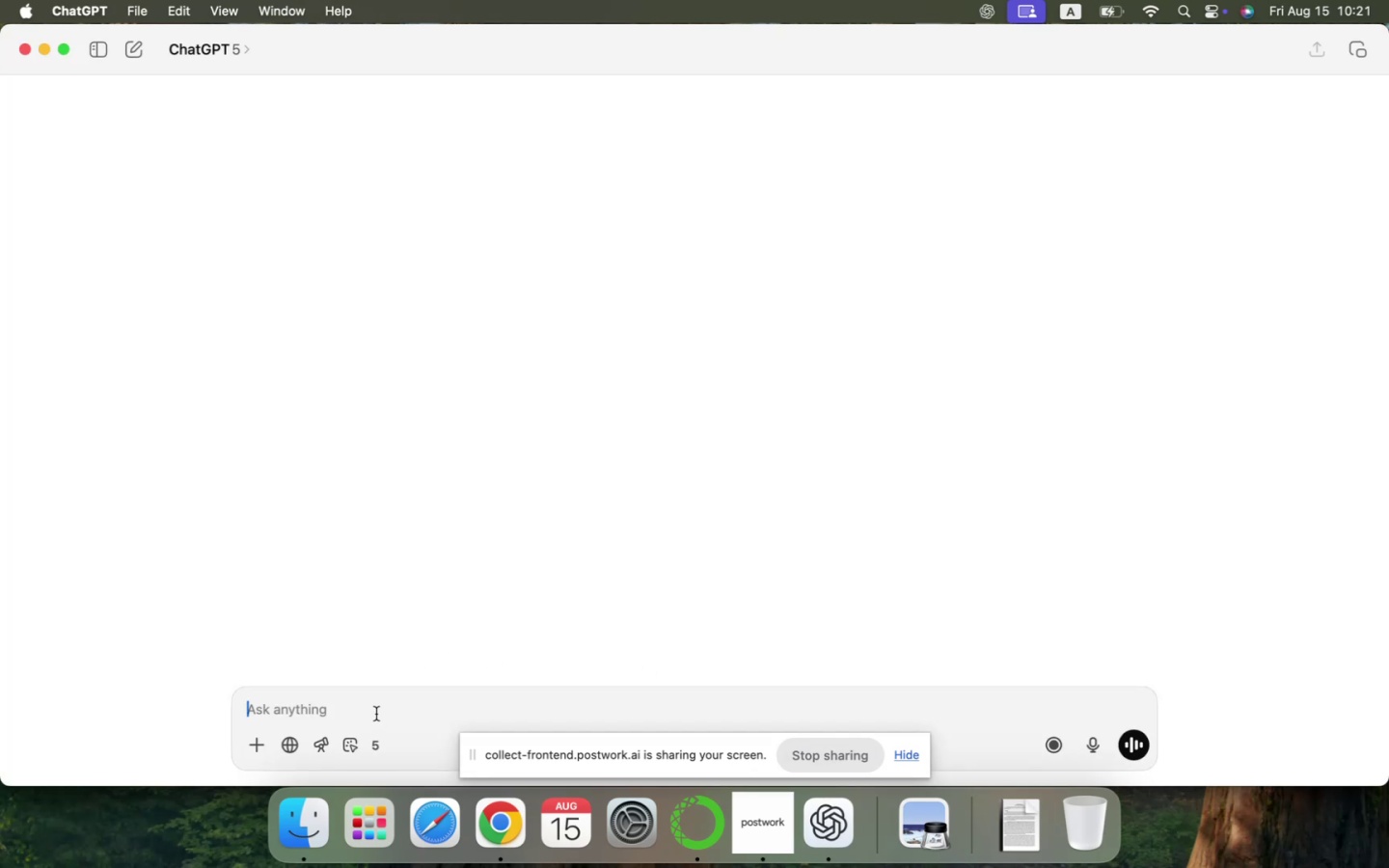 
key(Meta+CommandLeft)
 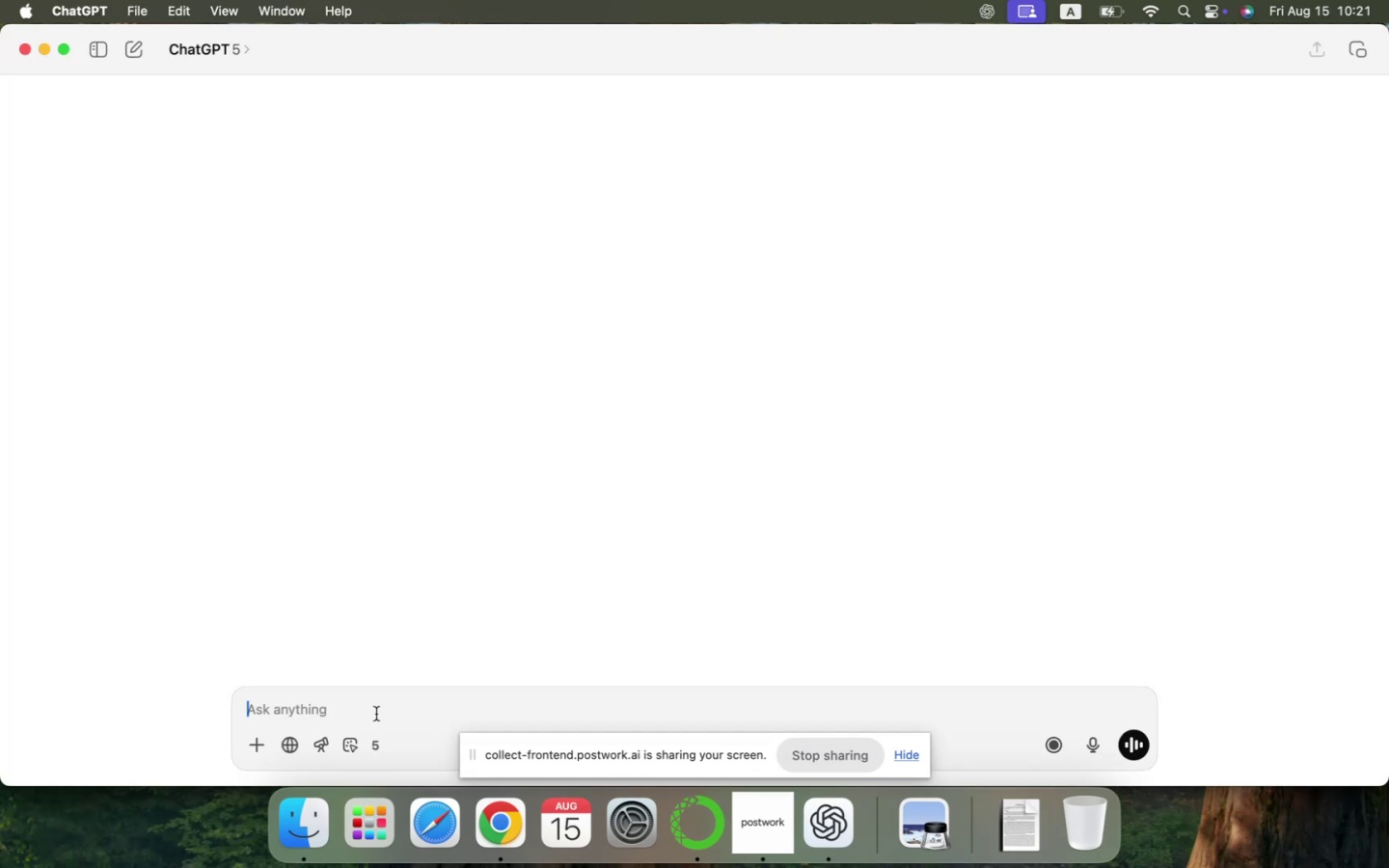 
key(Meta+V)
 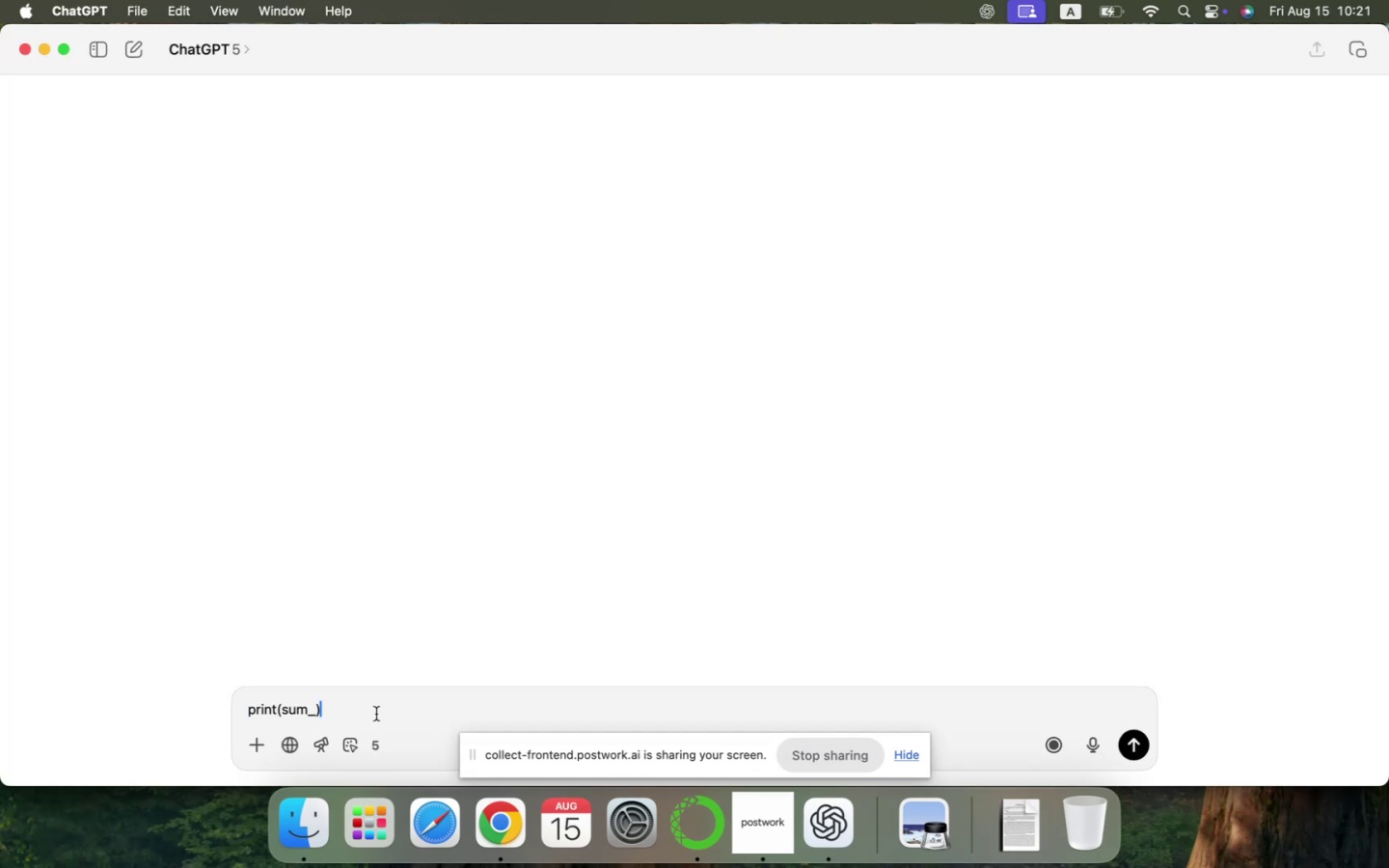 
key(Shift+Enter)
 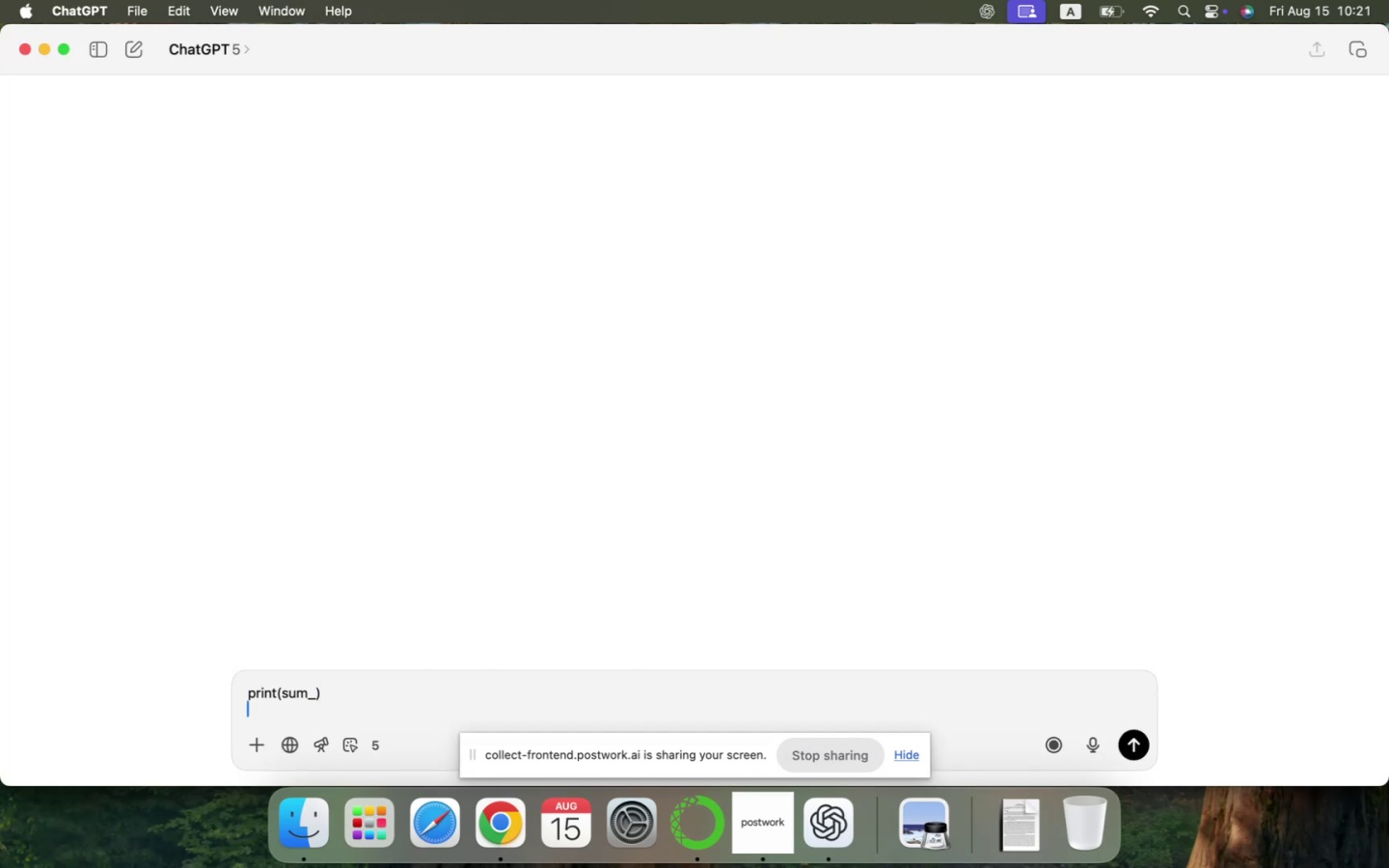 
type(round to 6 decimals)
 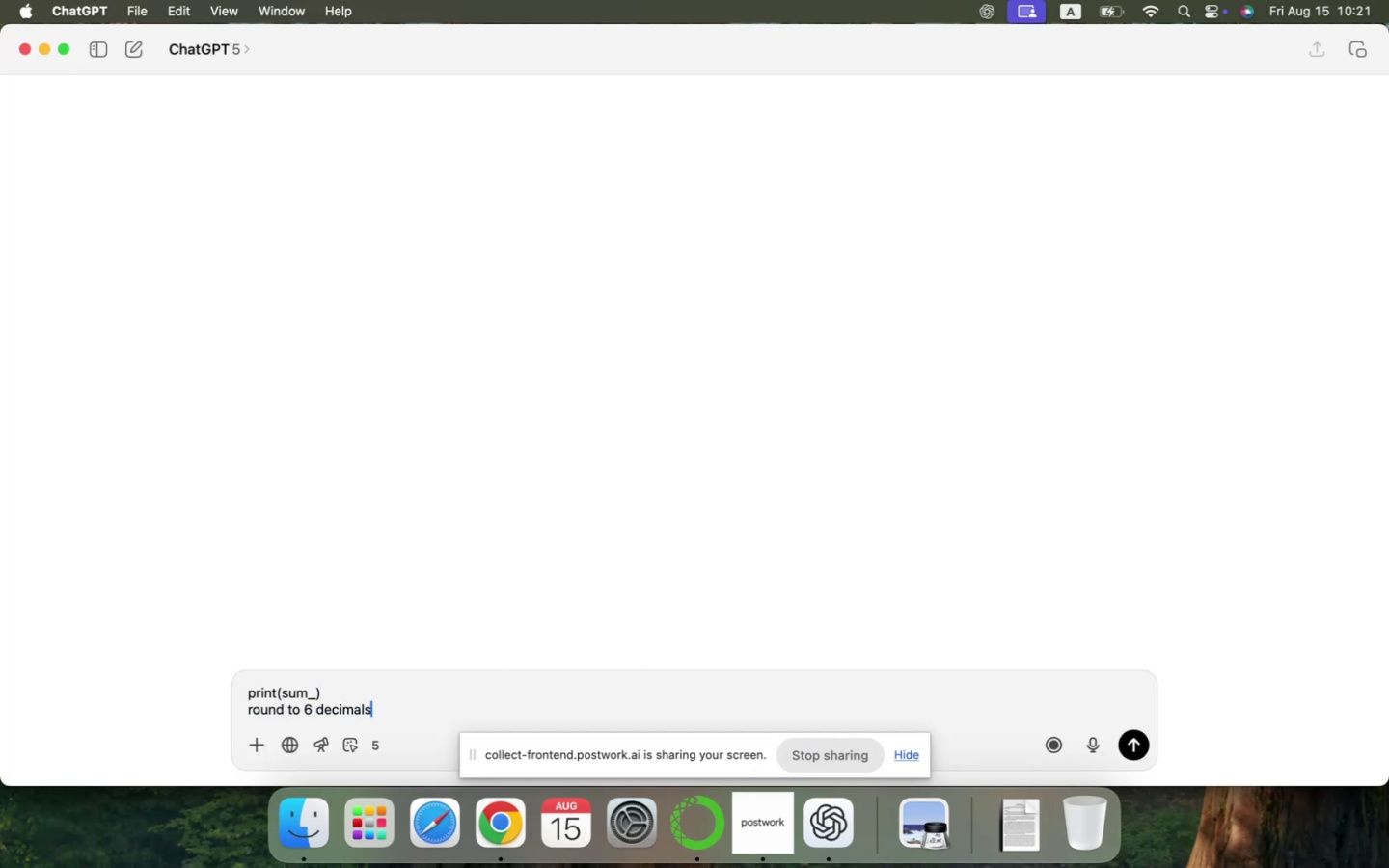 
key(Enter)
 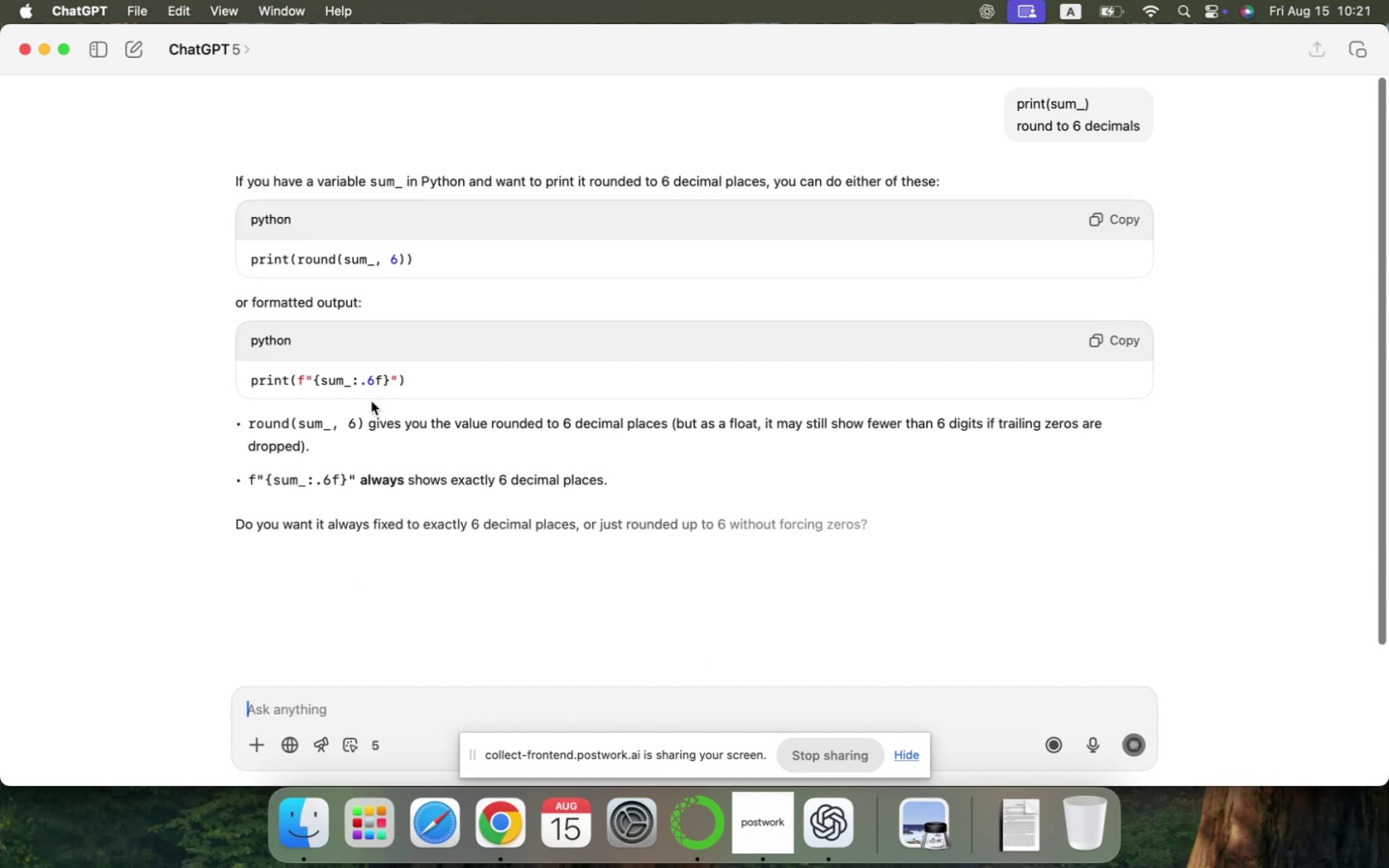 
wait(5.99)
 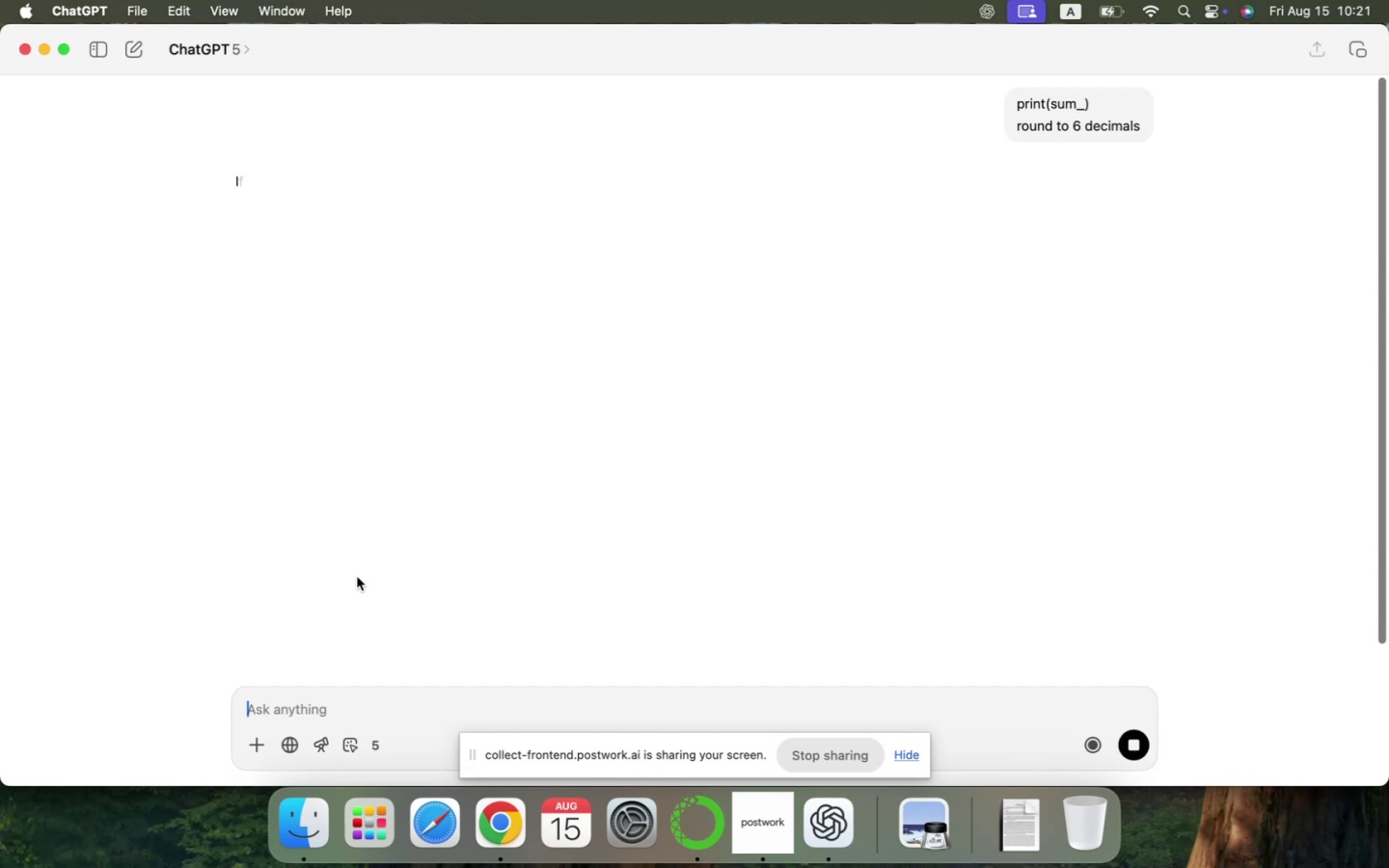 
key(Meta+Tab)
 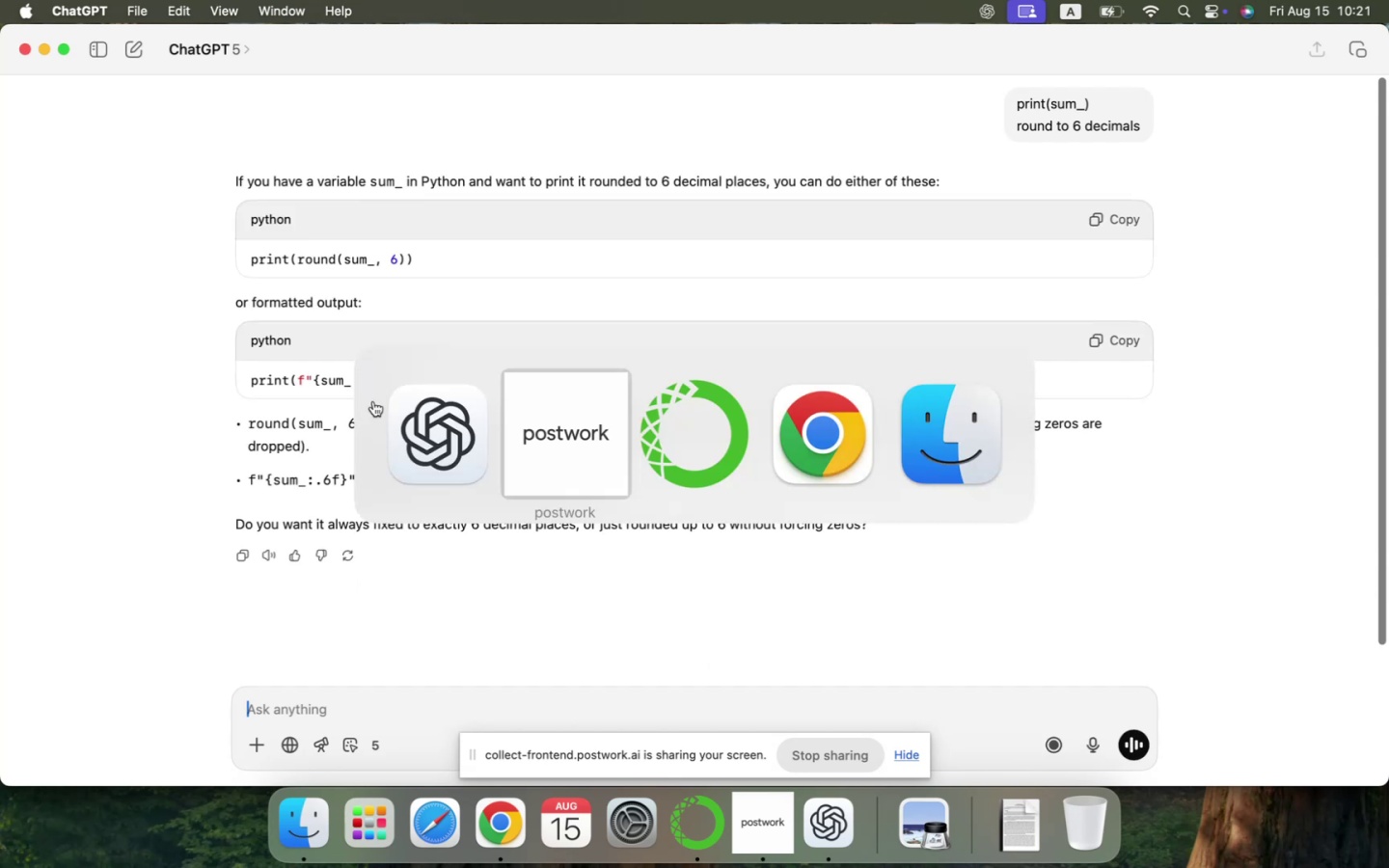 
key(Meta+Tab)
 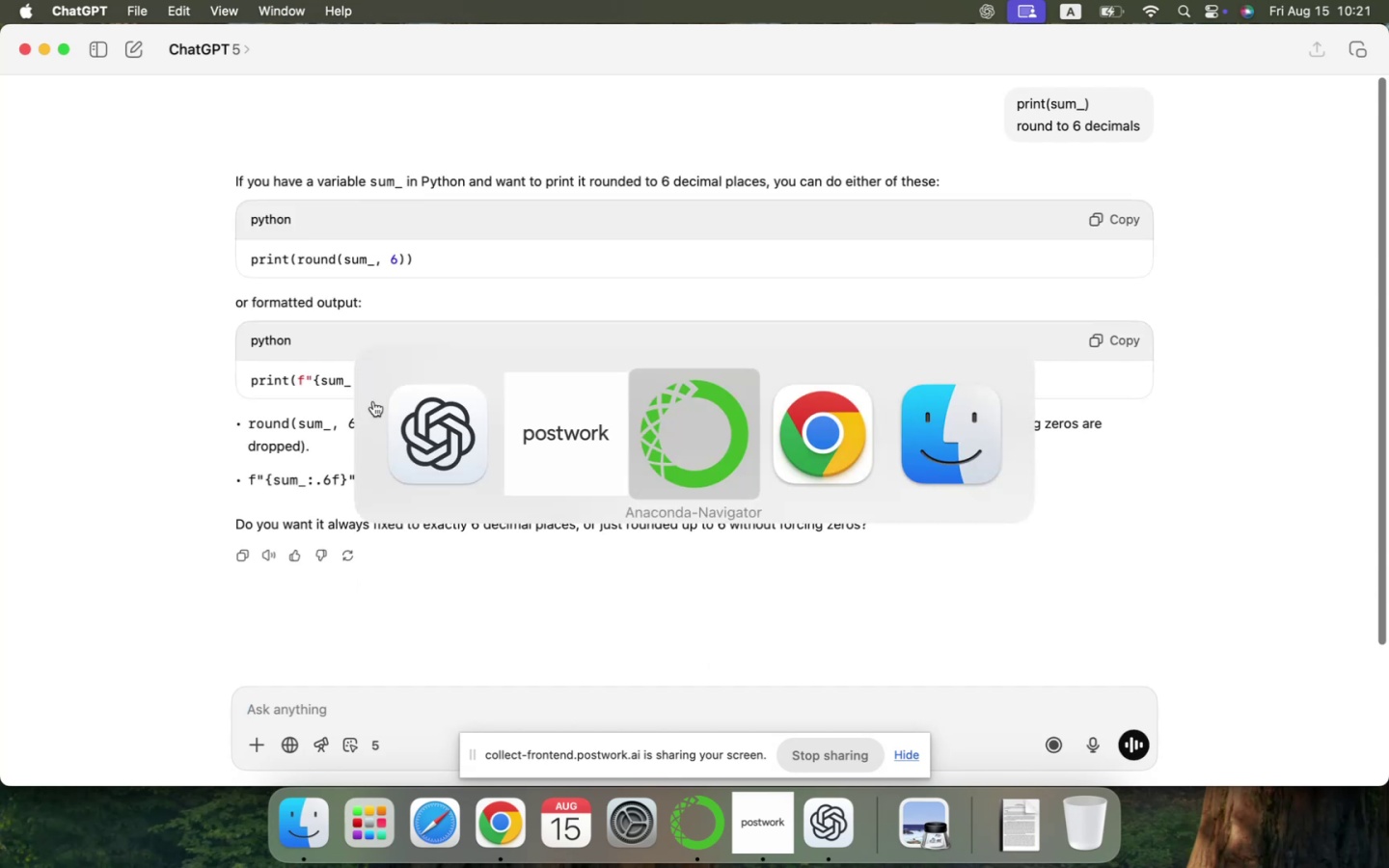 
key(Meta+Tab)
 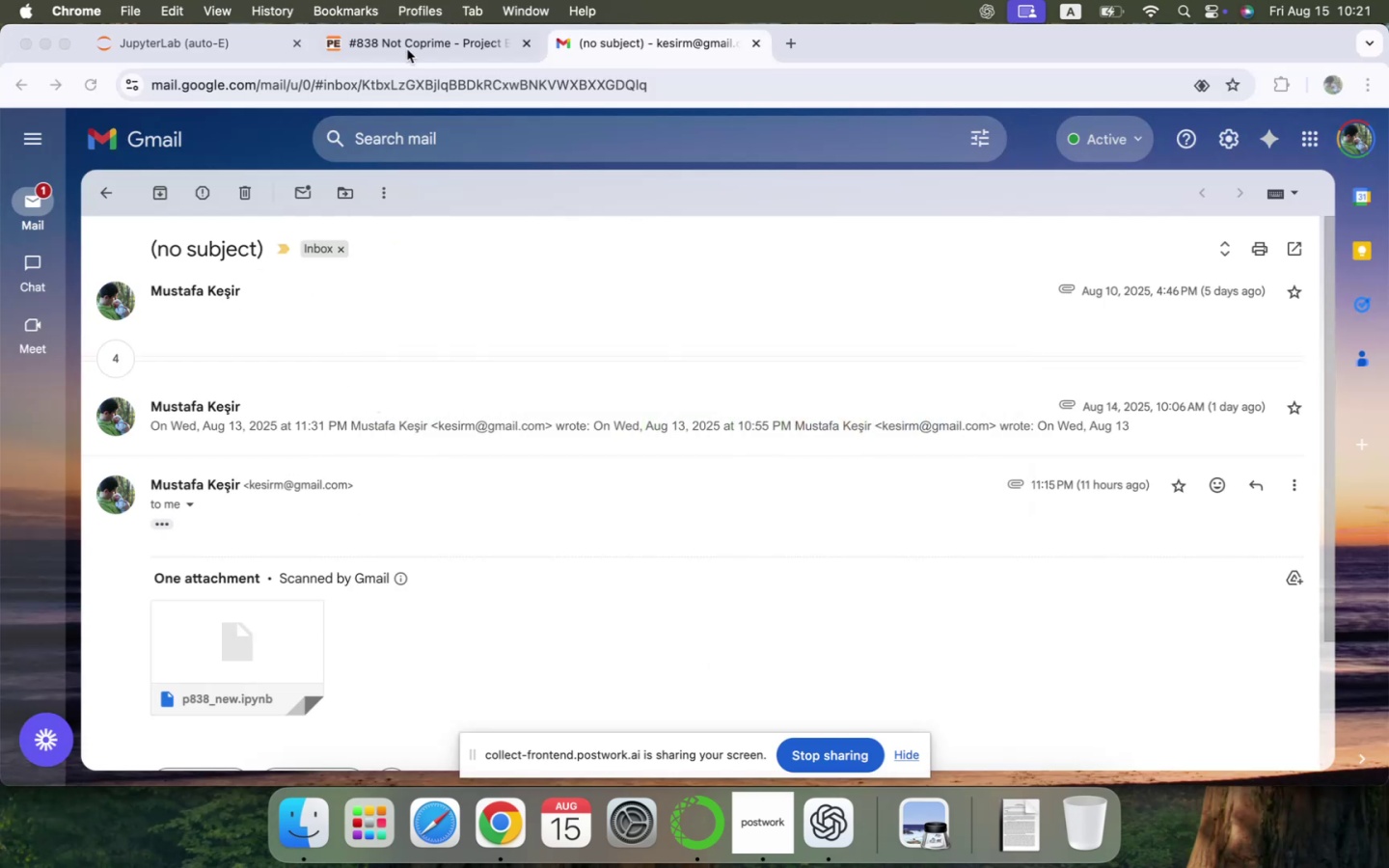 
left_click([413, 39])
 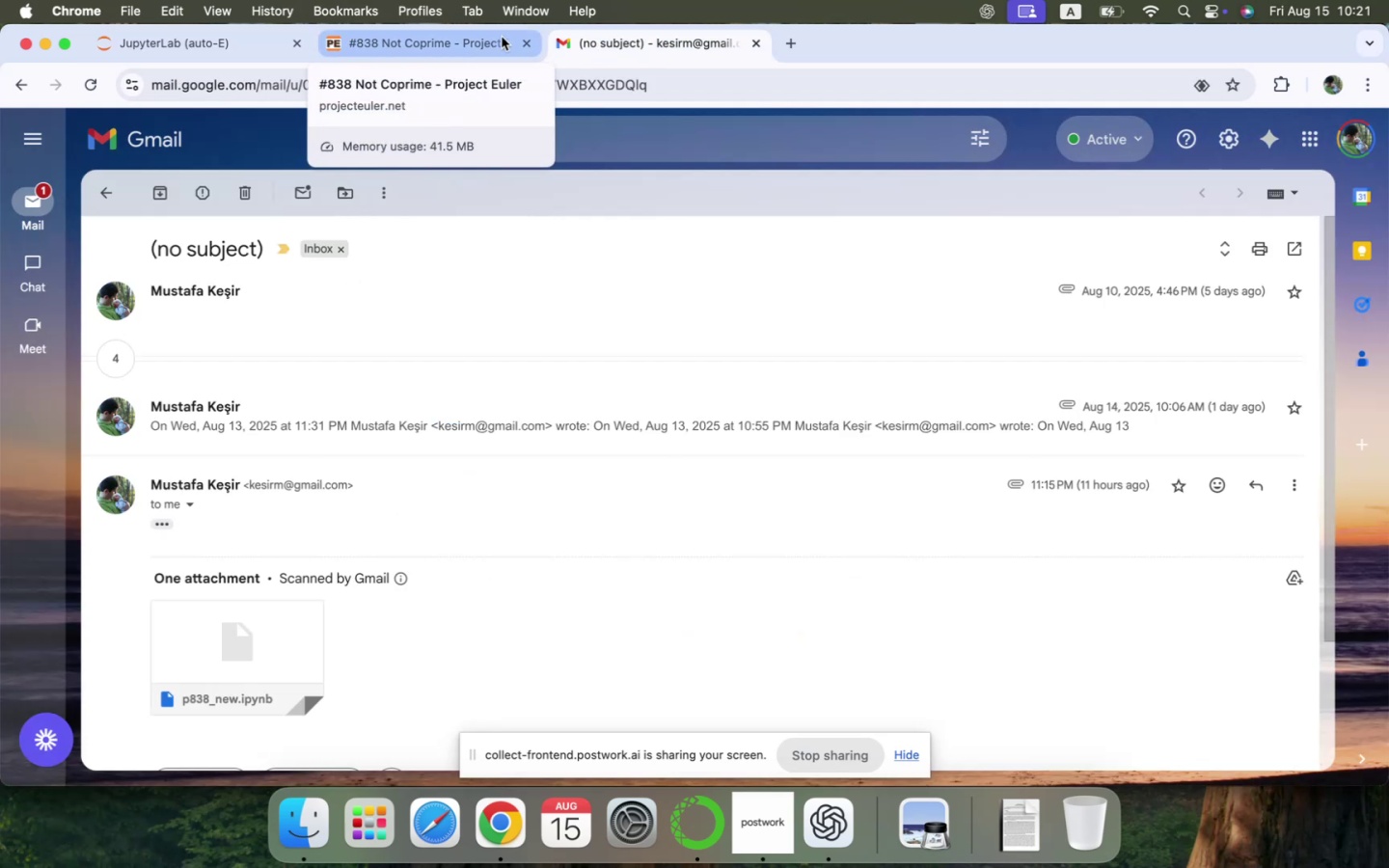 
wait(5.98)
 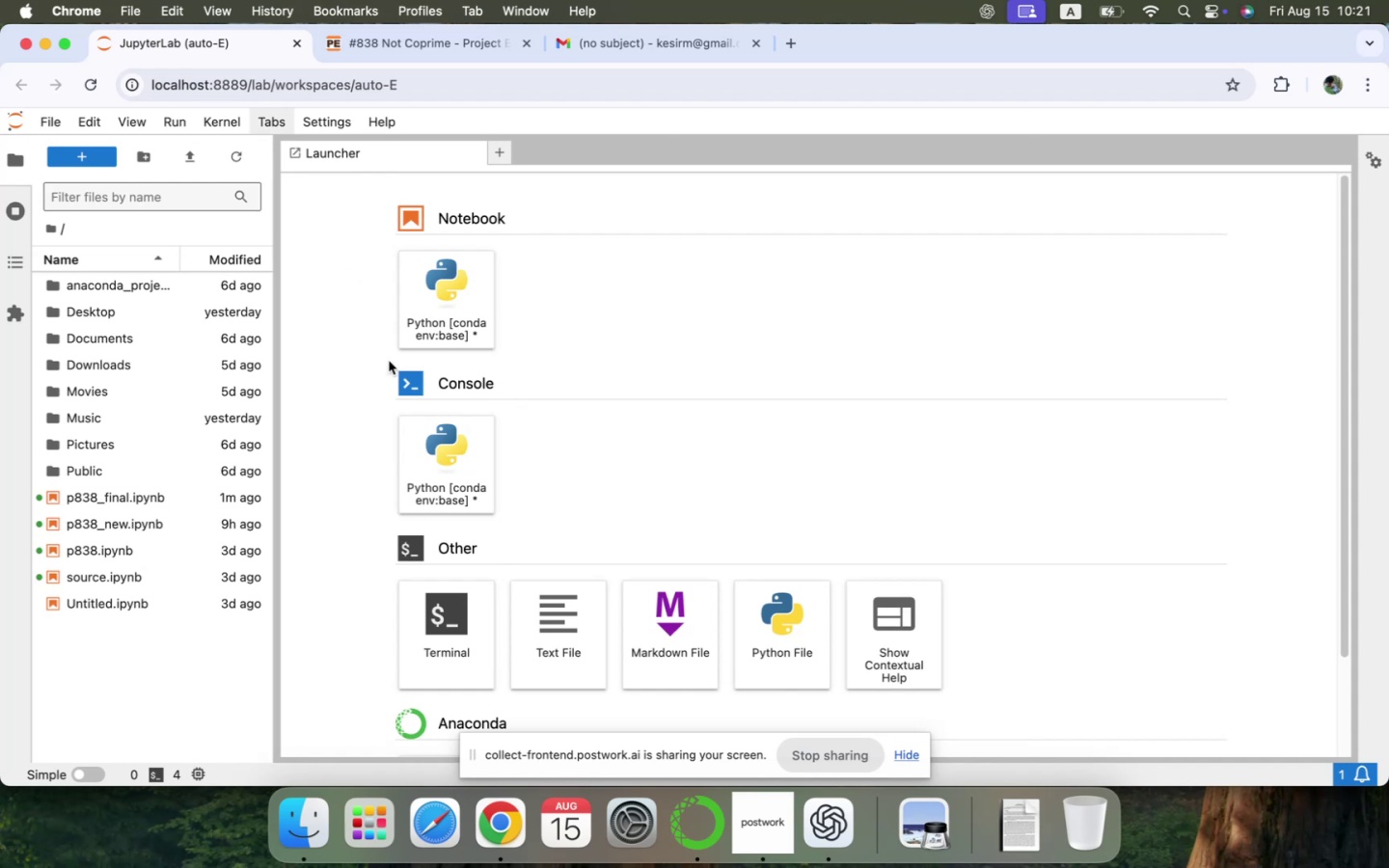 
left_click([217, 47])
 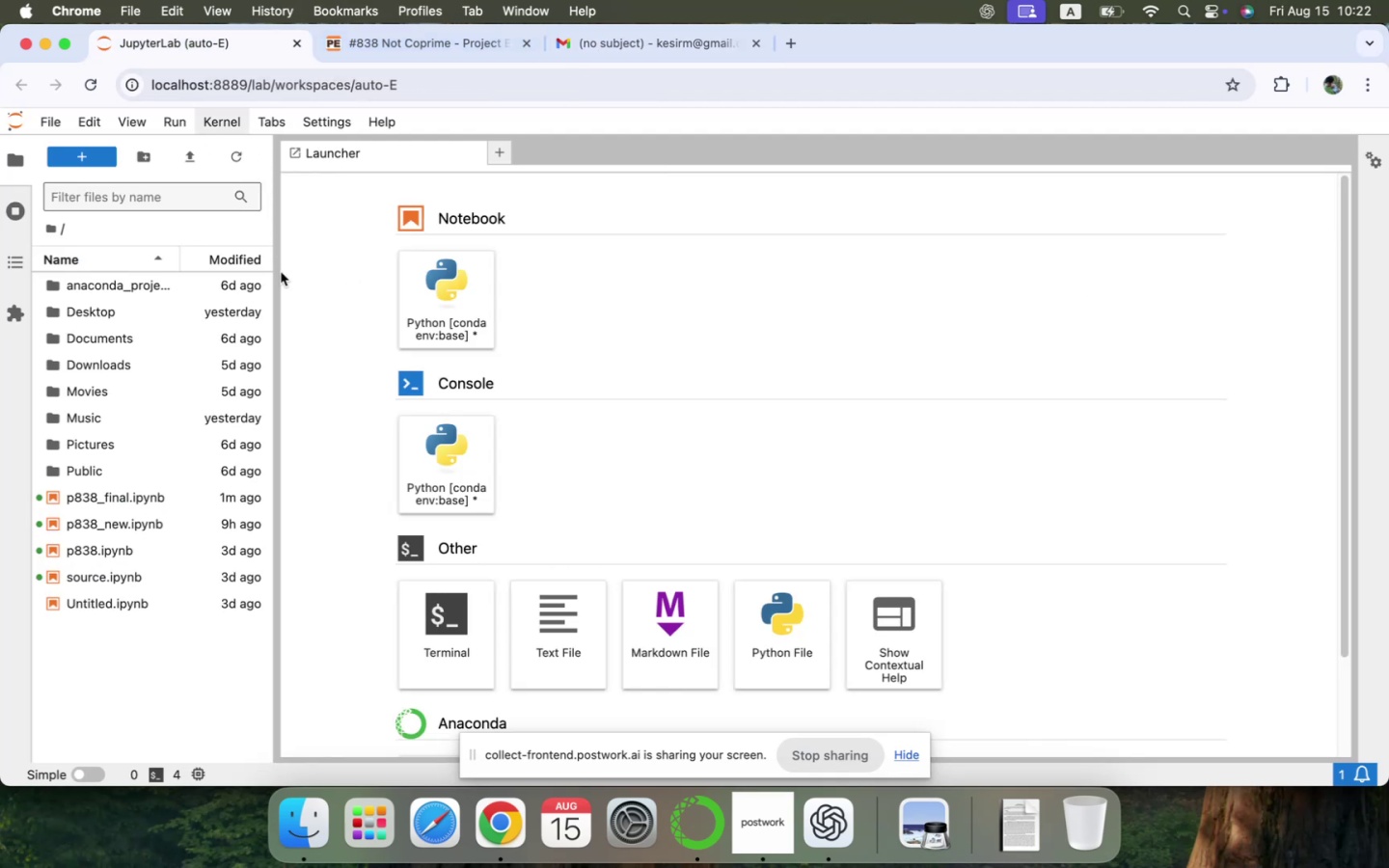 
wait(9.12)
 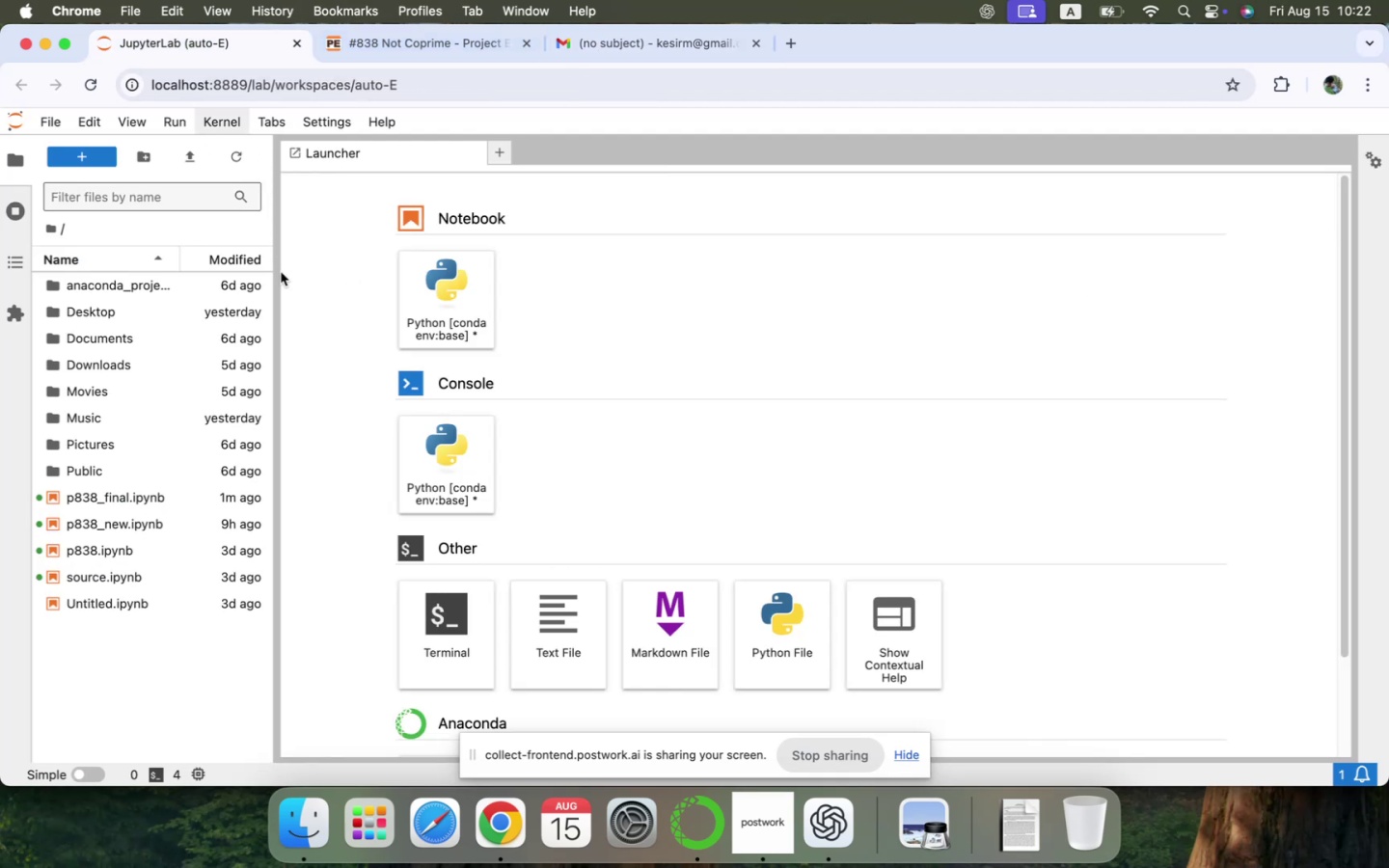 
double_click([146, 500])
 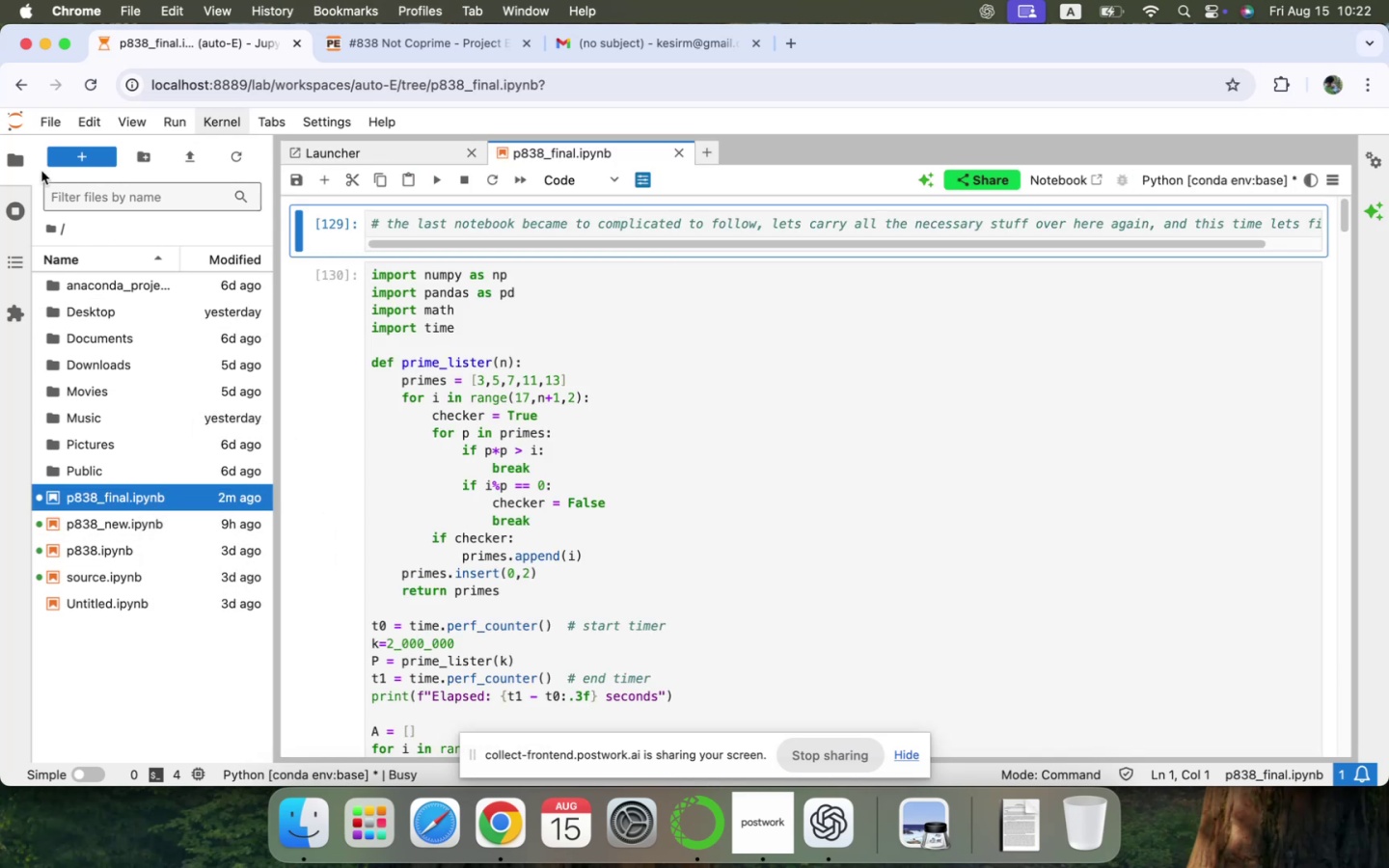 
left_click([11, 154])
 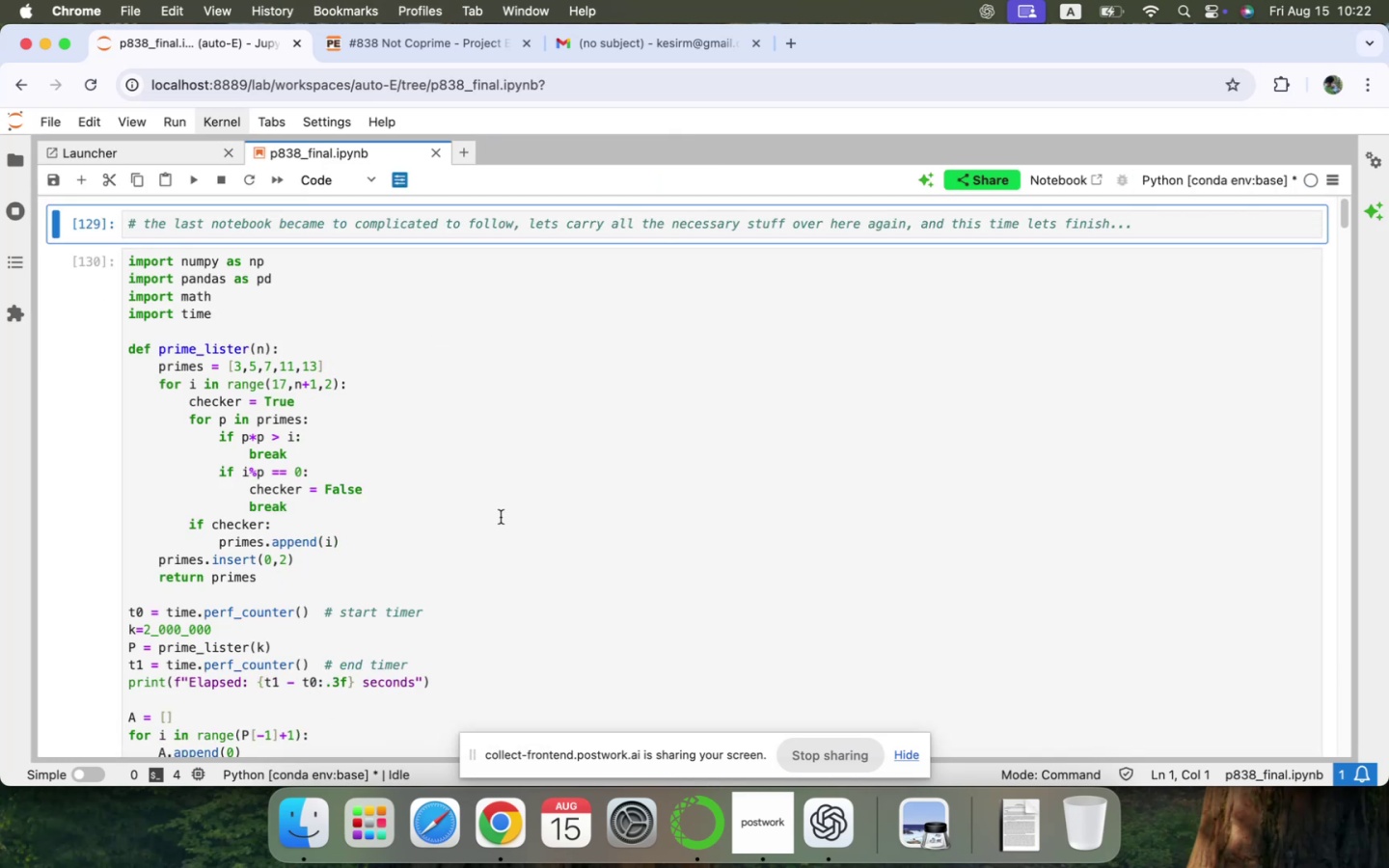 
scroll: coordinate [838, 477], scroll_direction: down, amount: 552.0
 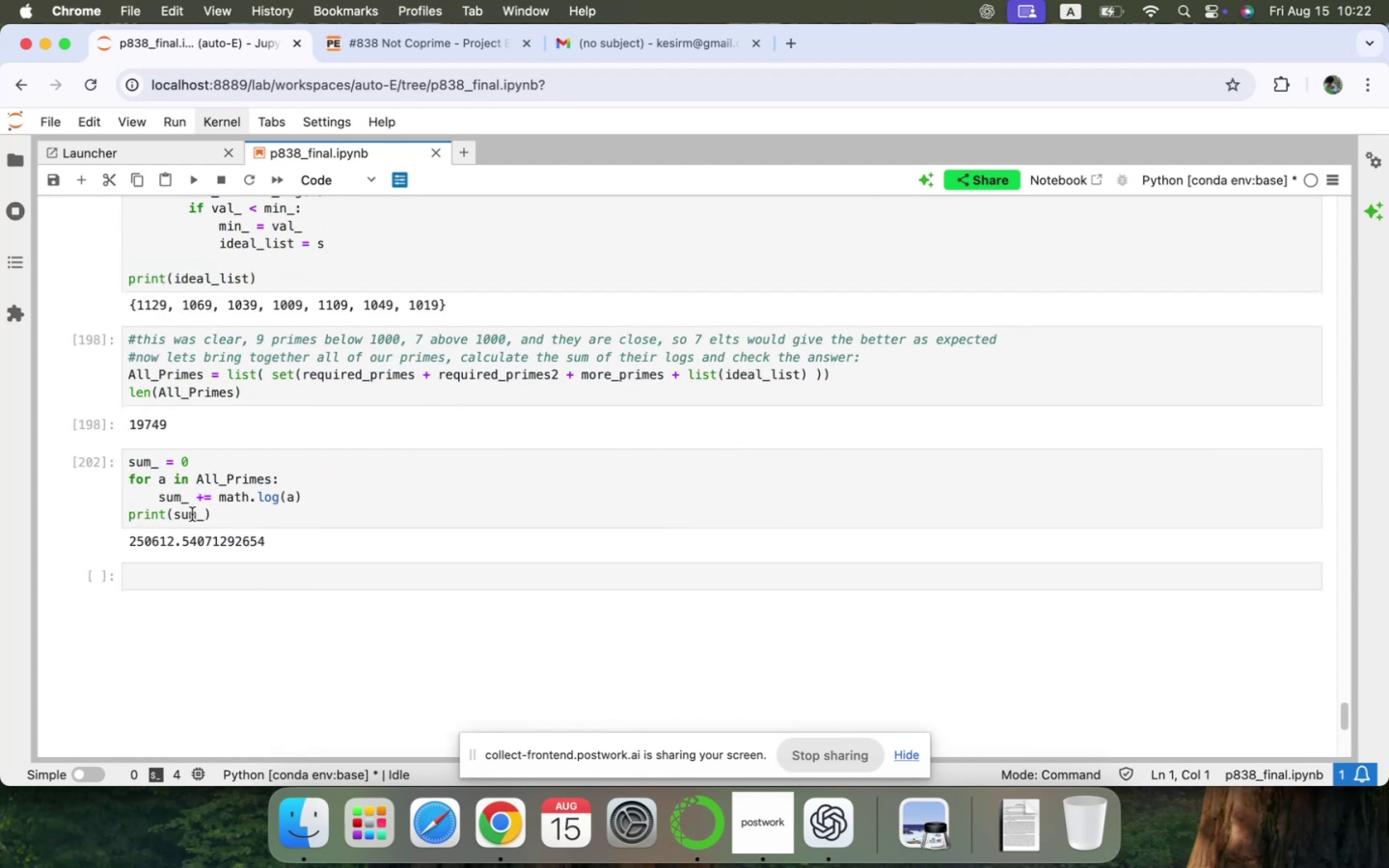 
left_click([175, 515])
 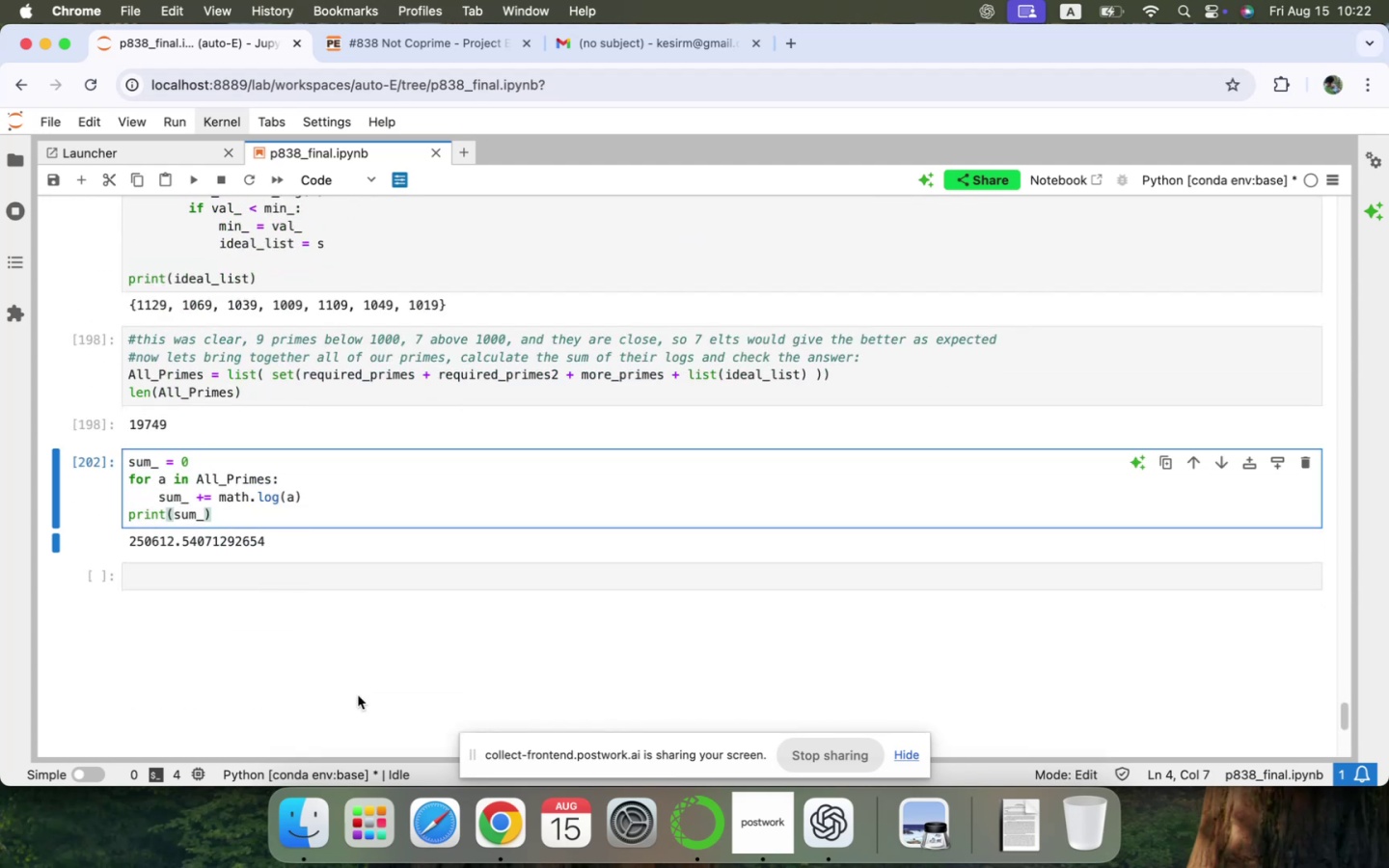 
type(round()
 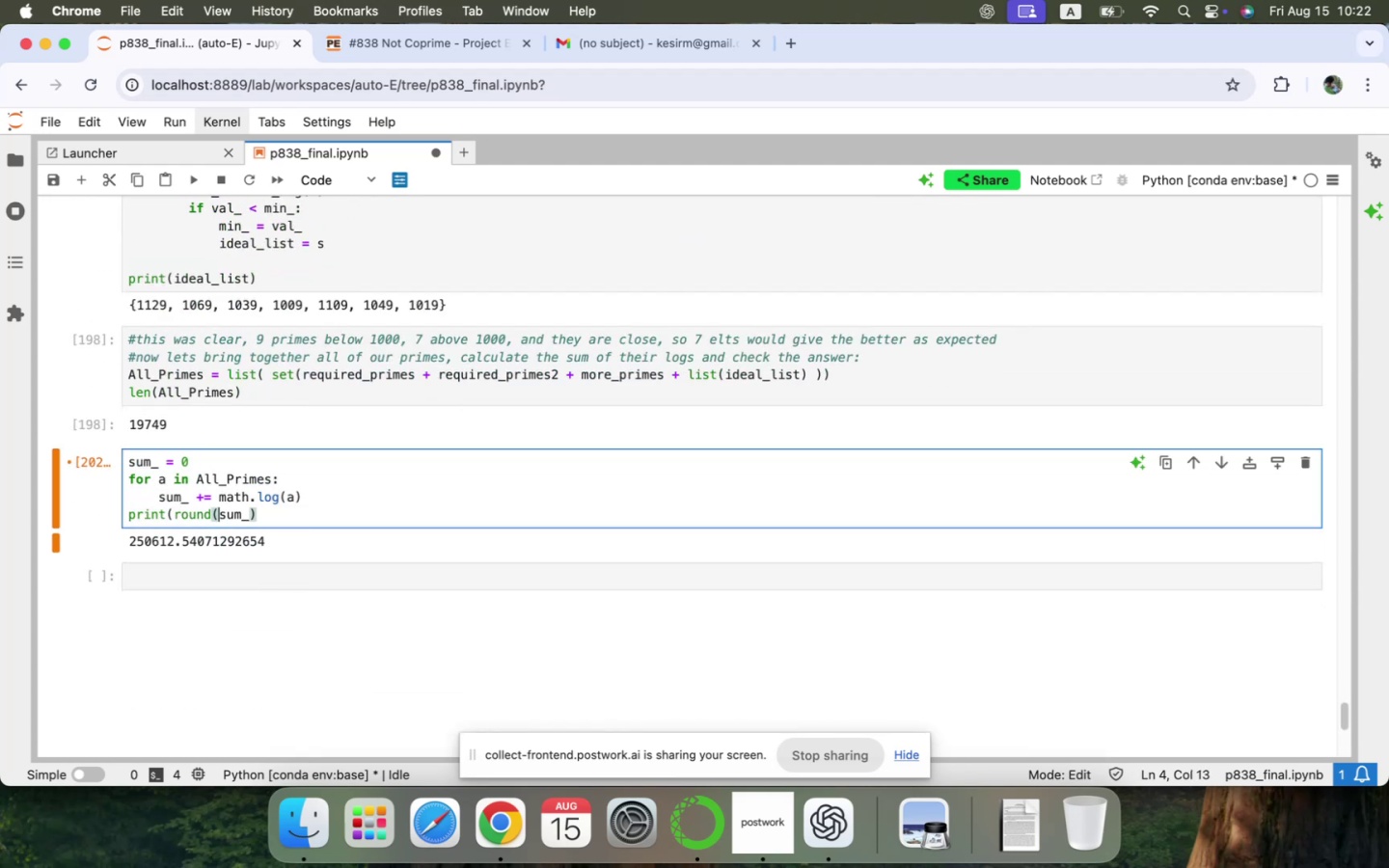 
key(ArrowDown)
 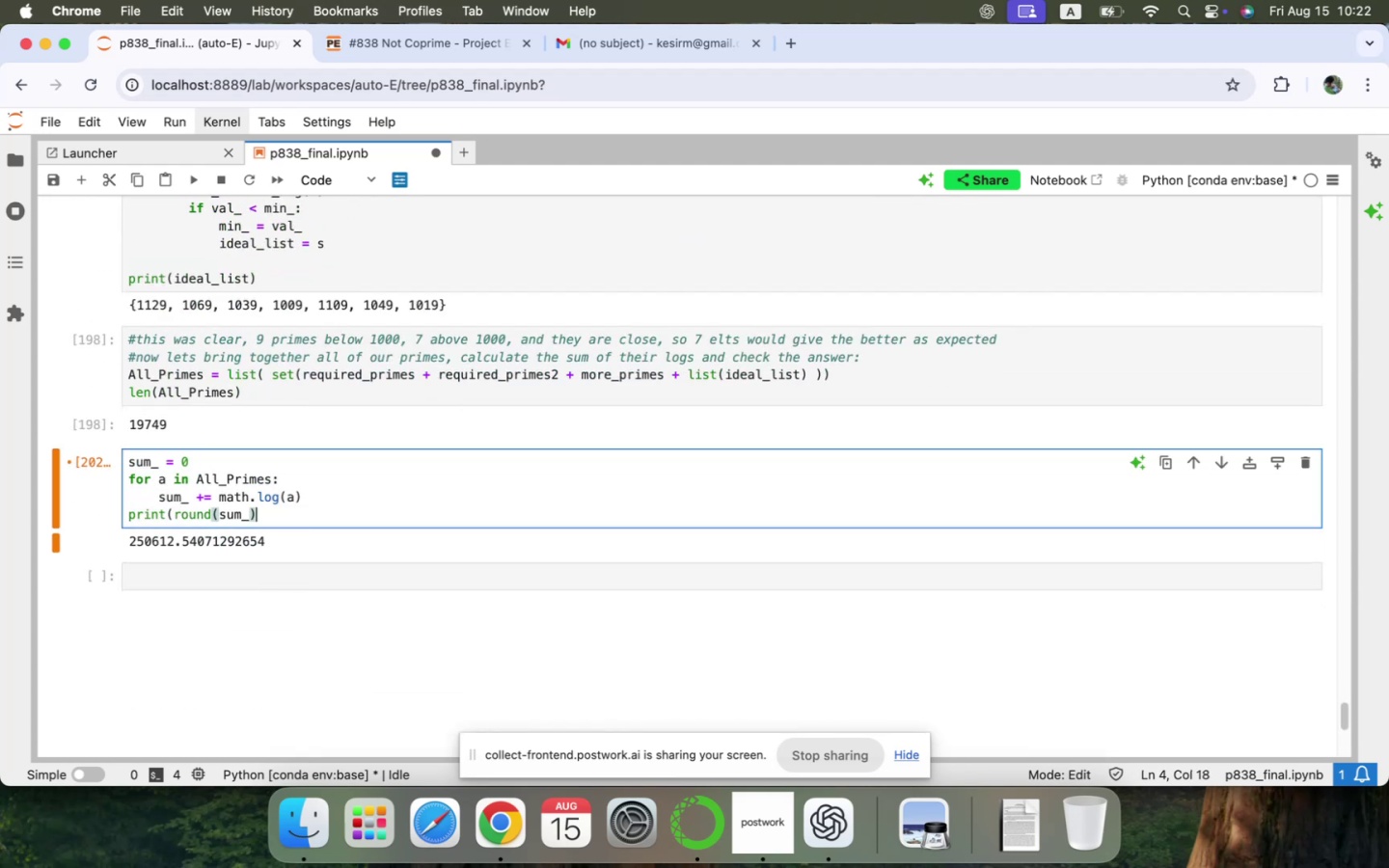 
key(ArrowLeft)
 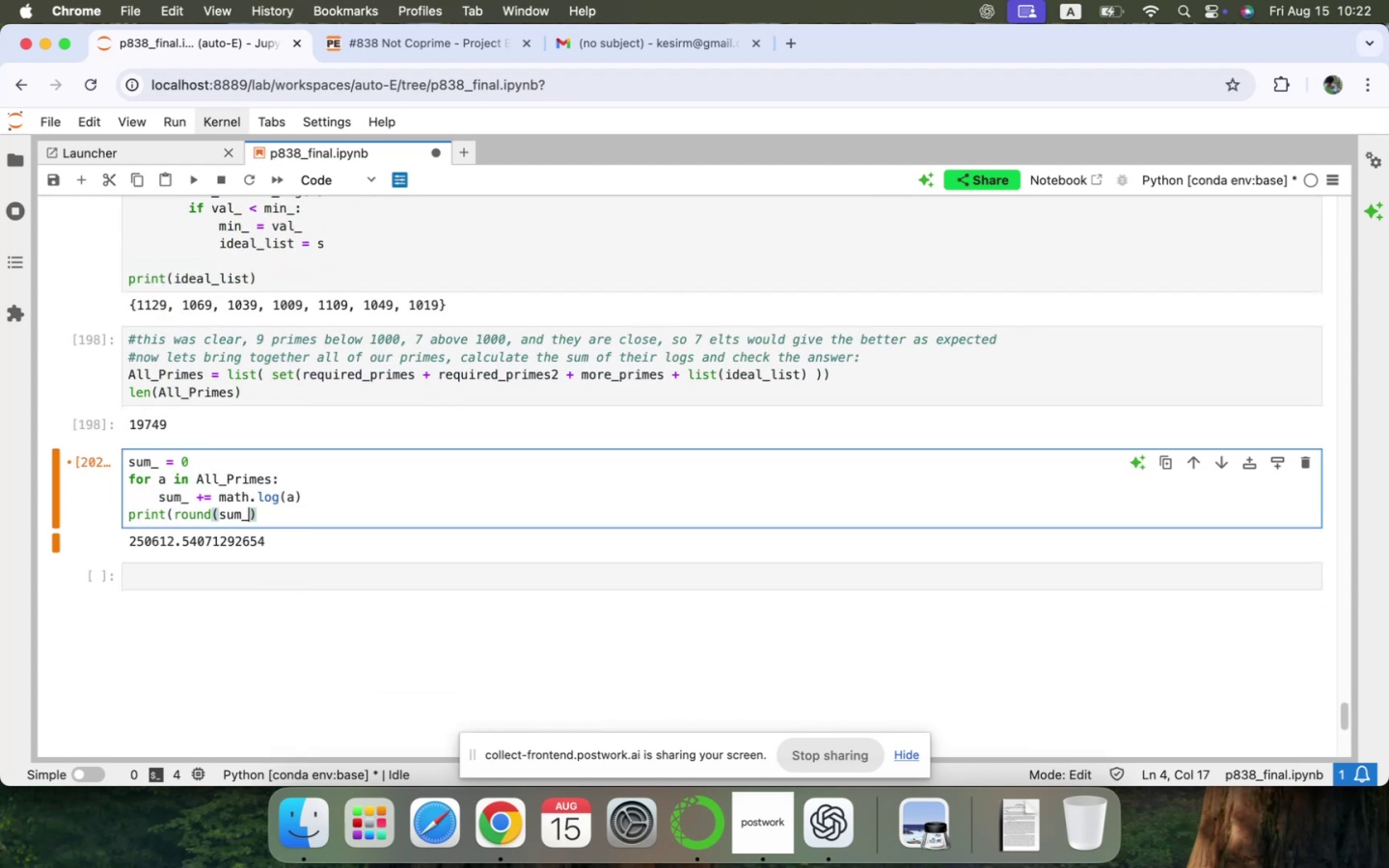 
key(Comma)
 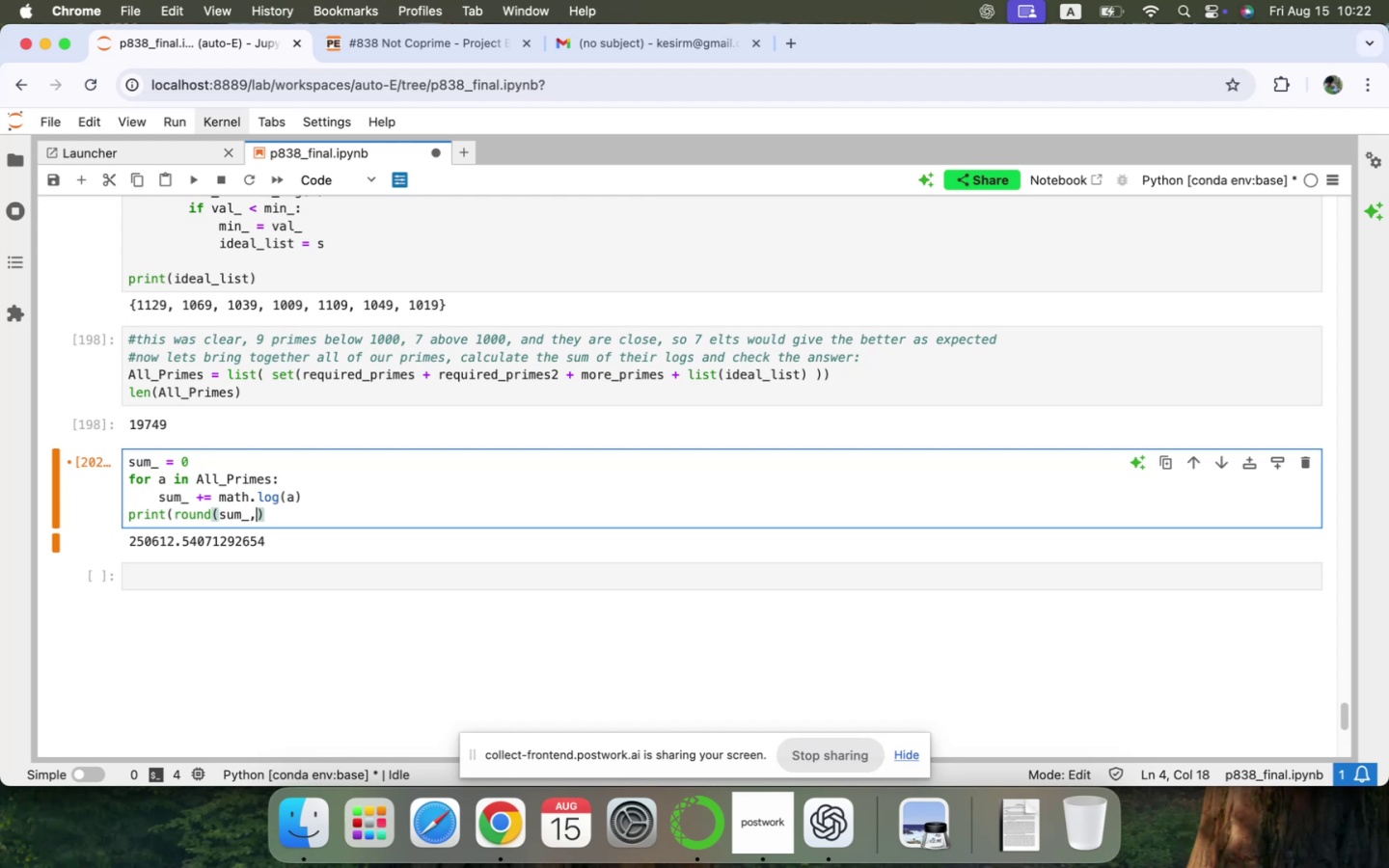 
key(Space)
 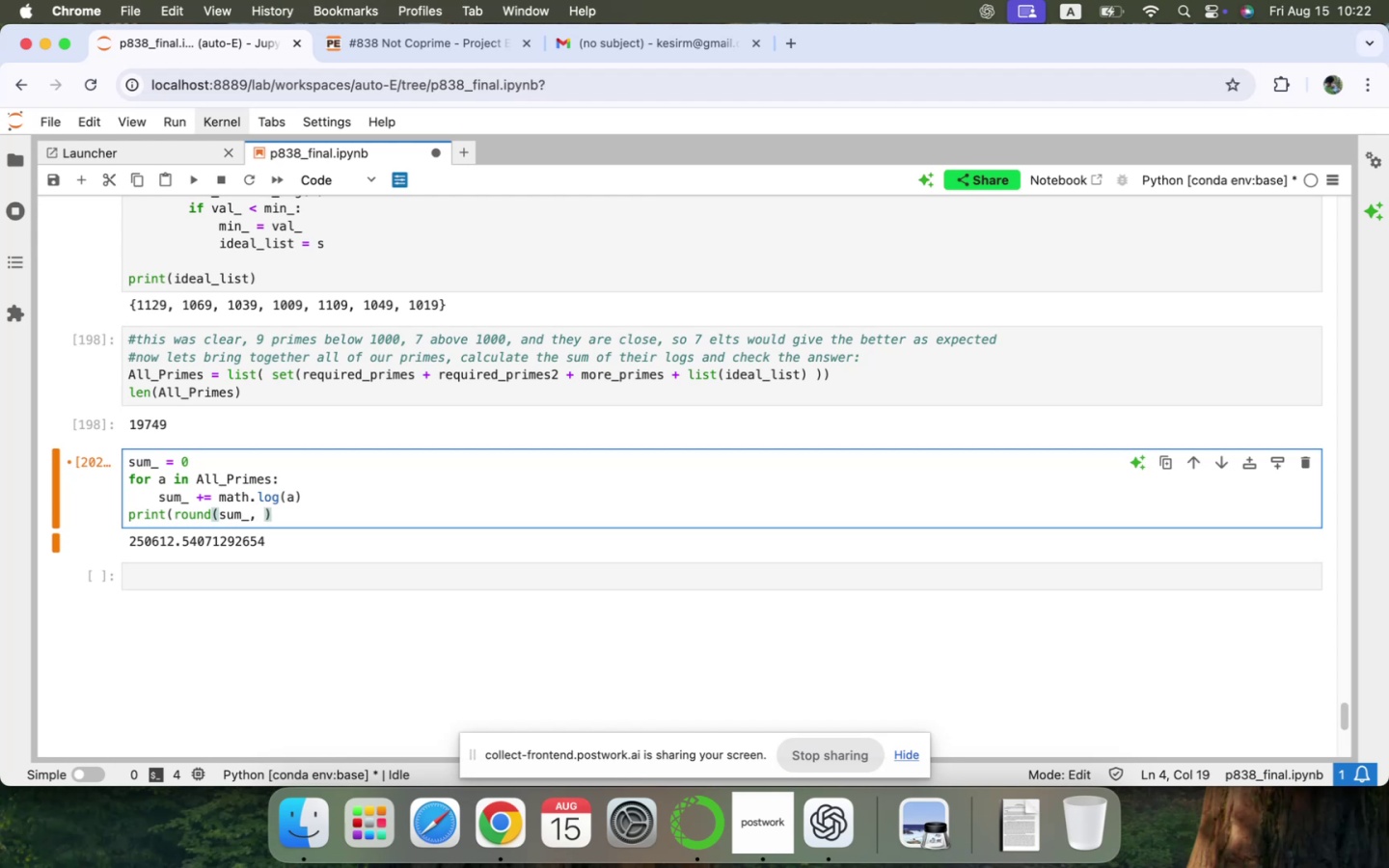 
key(6)
 